 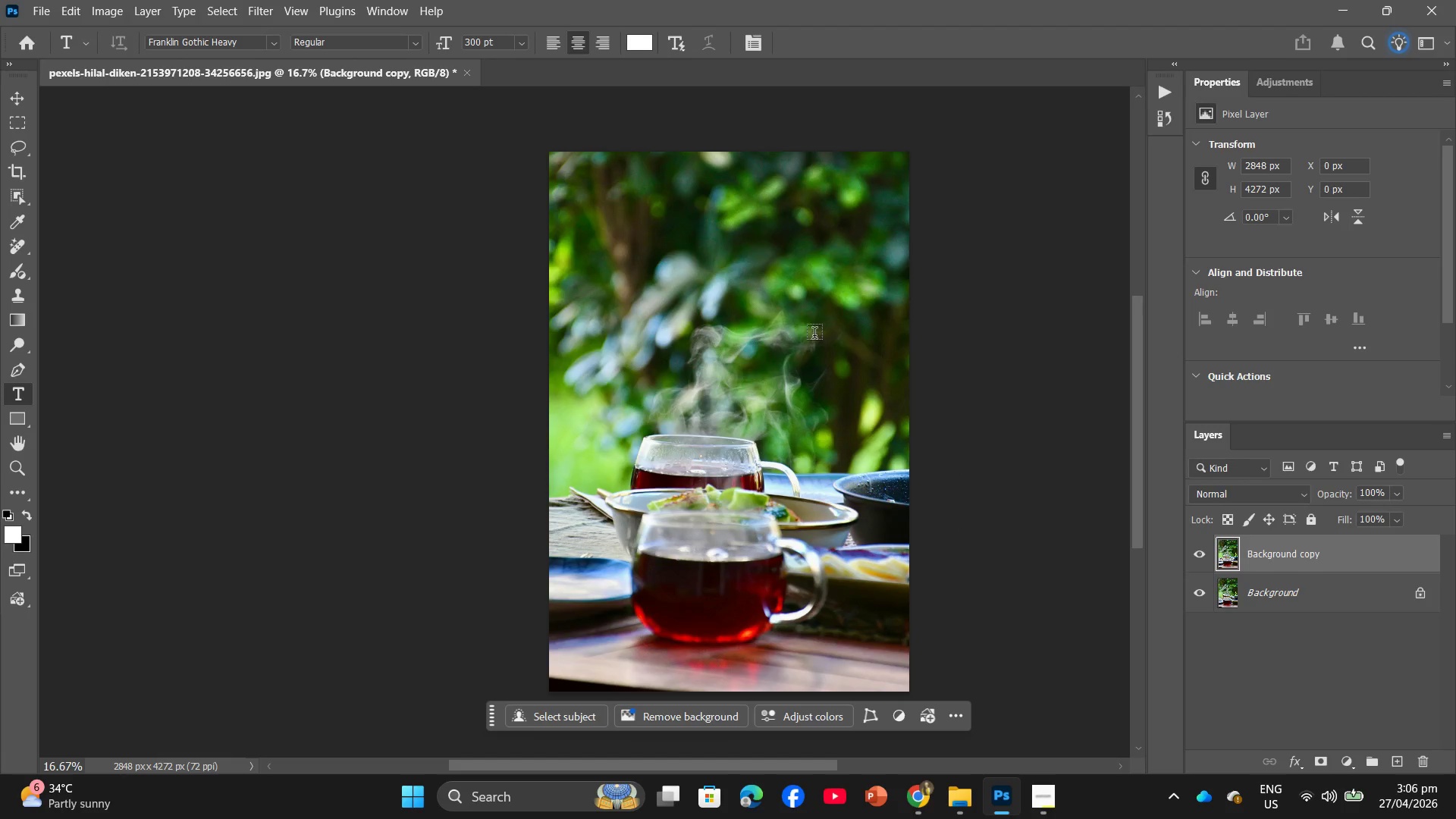 
left_click([1202, 554])
 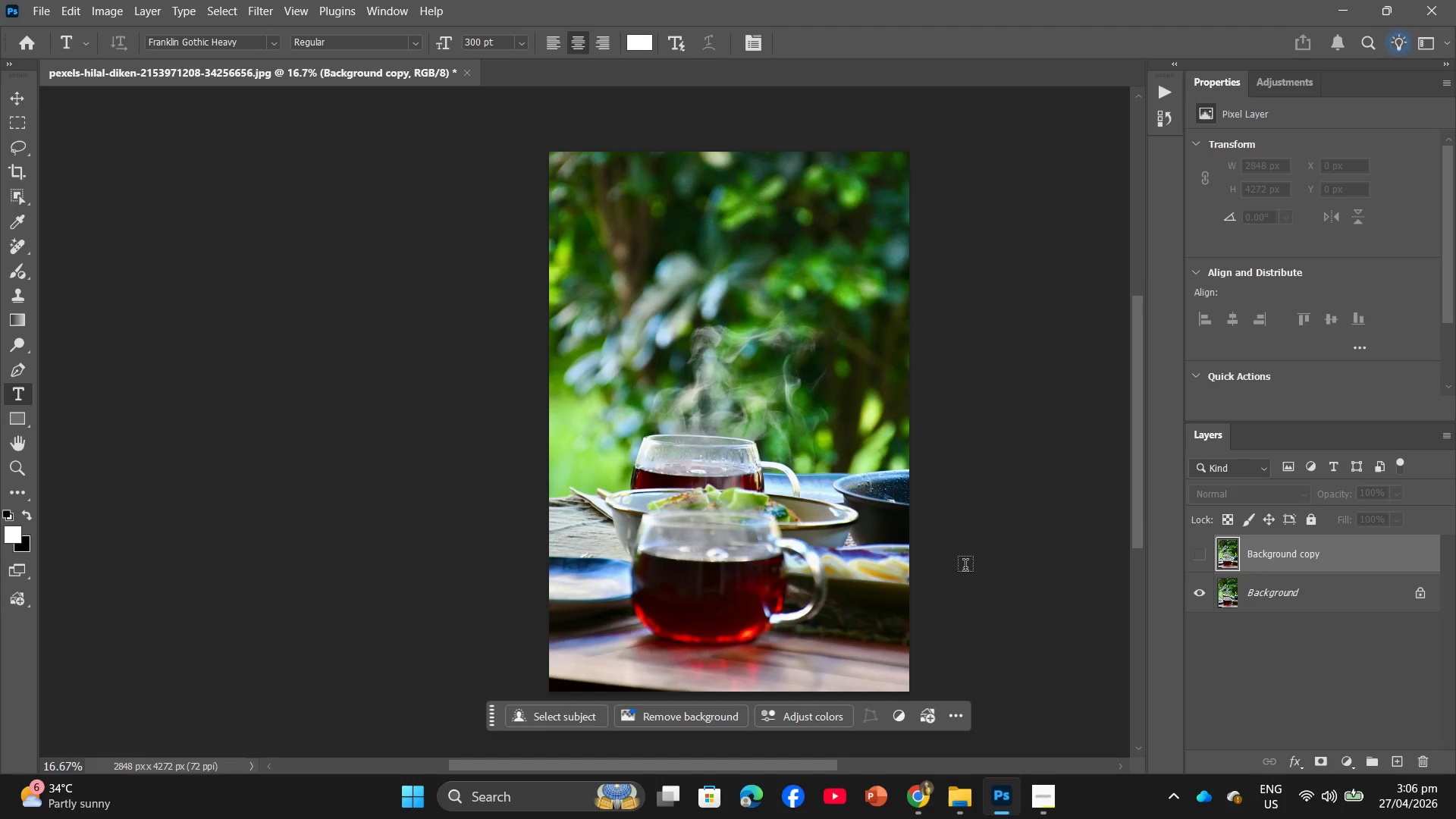 
wait(7.81)
 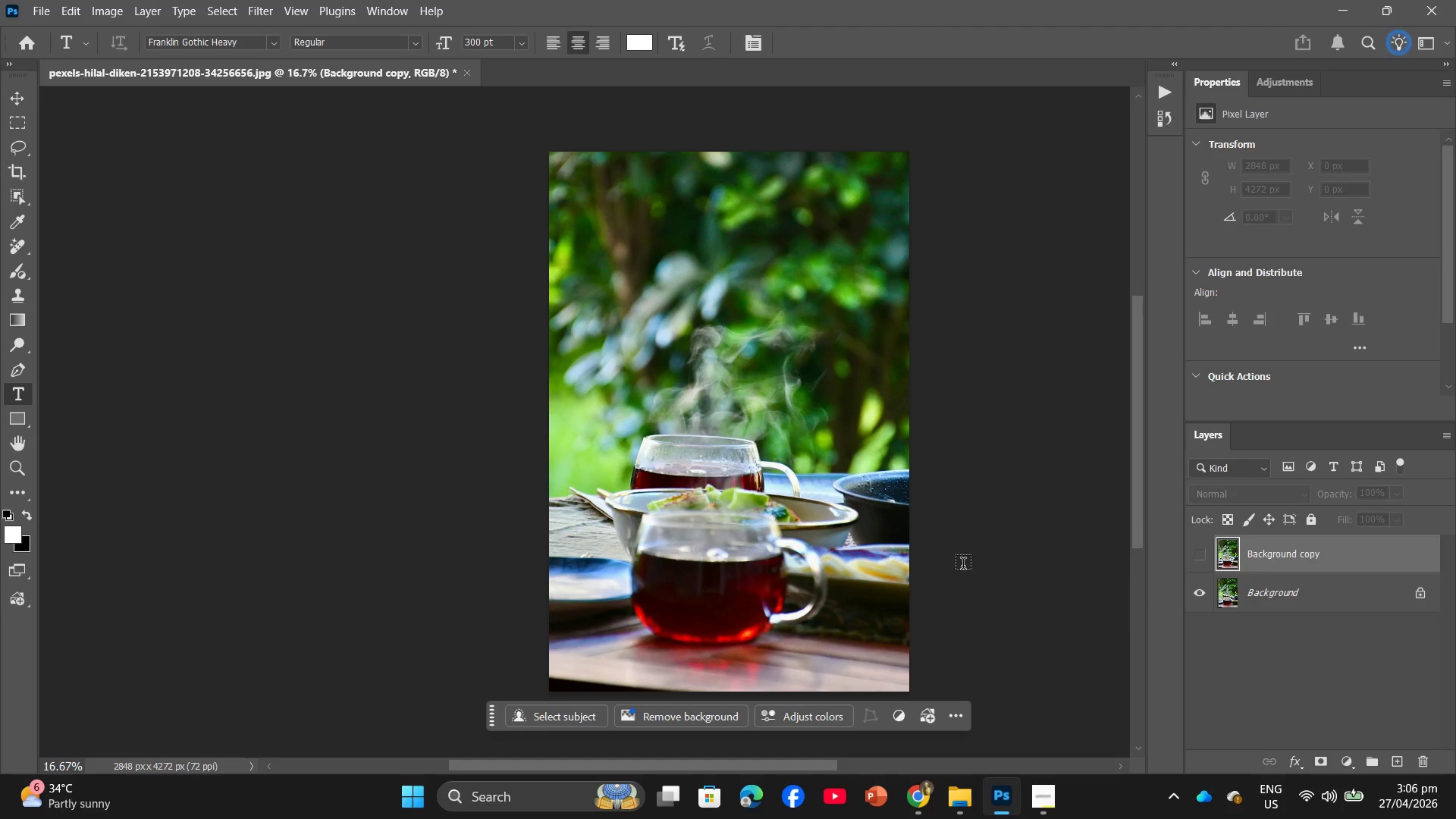 
left_click([927, 748])
 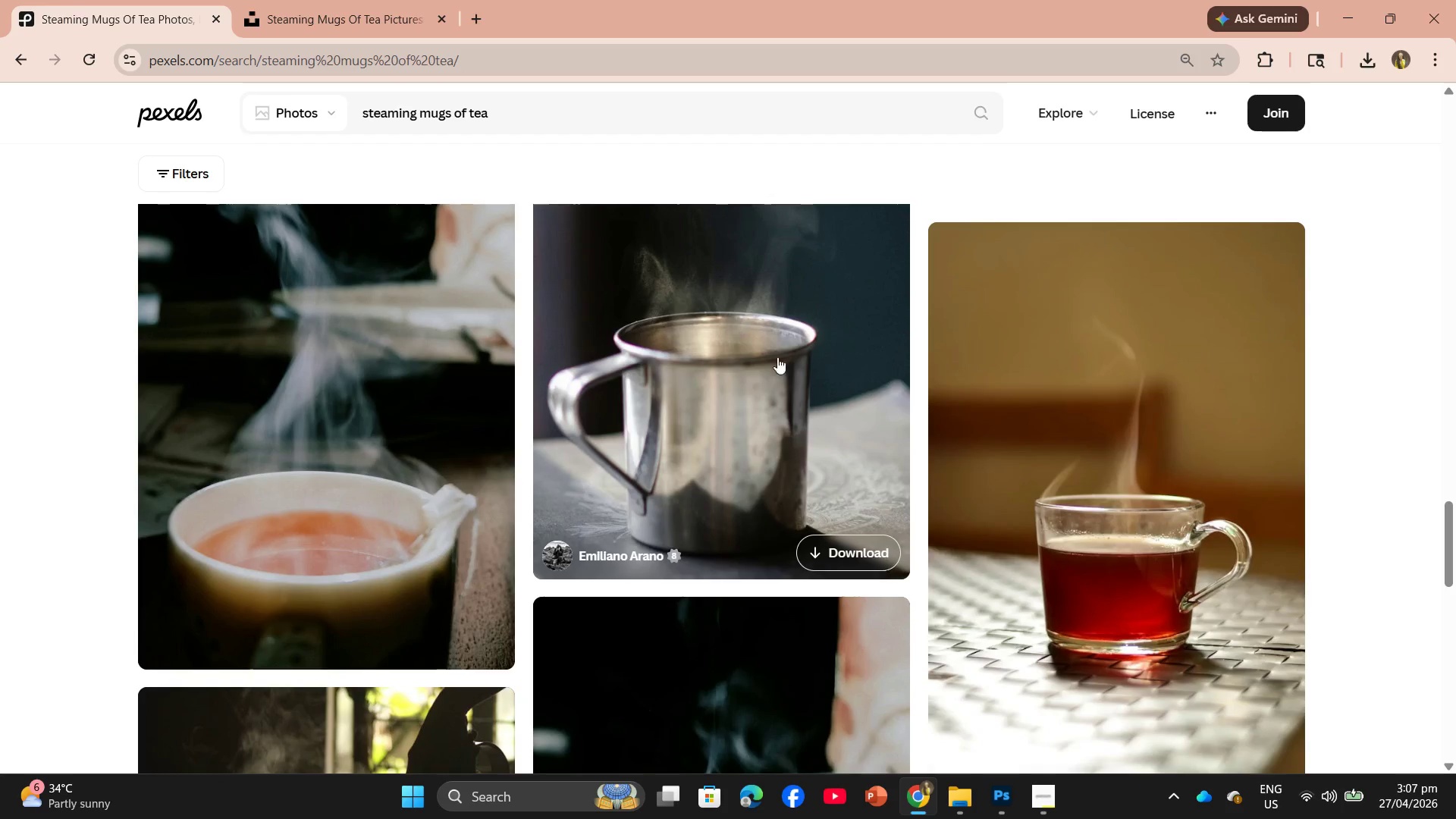 
left_click([1056, 466])
 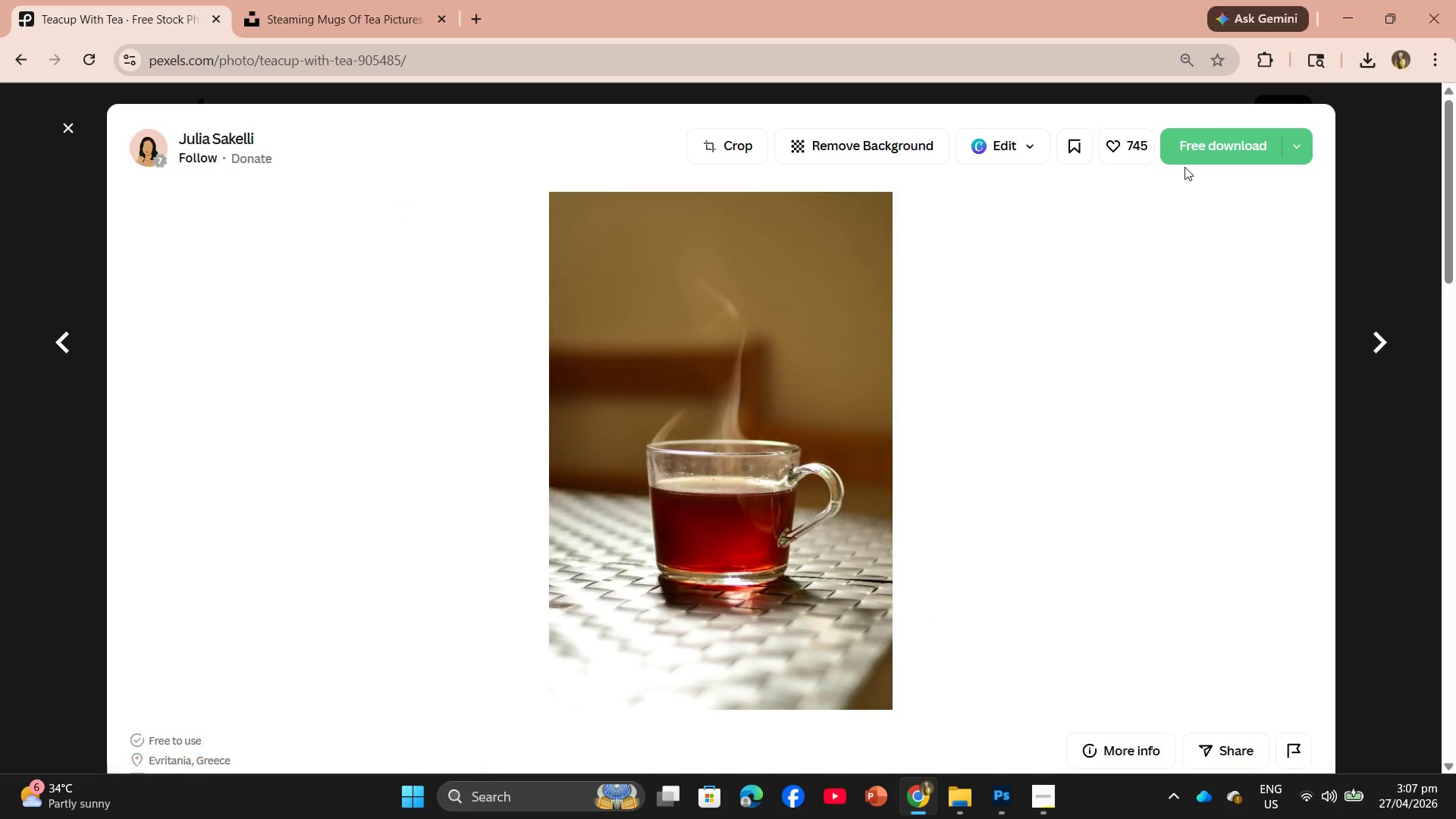 
left_click([1187, 159])
 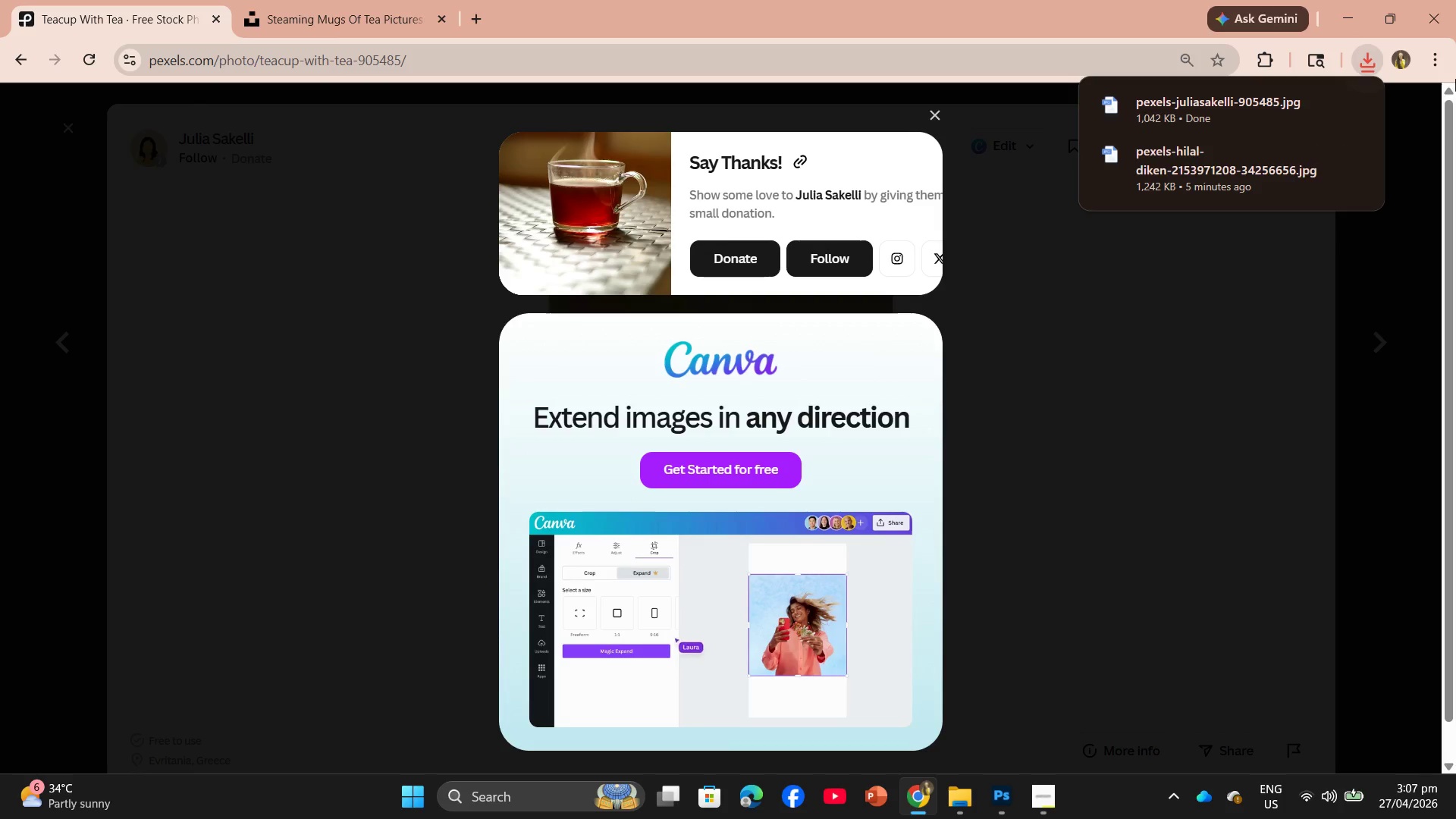 
left_click([1374, 53])
 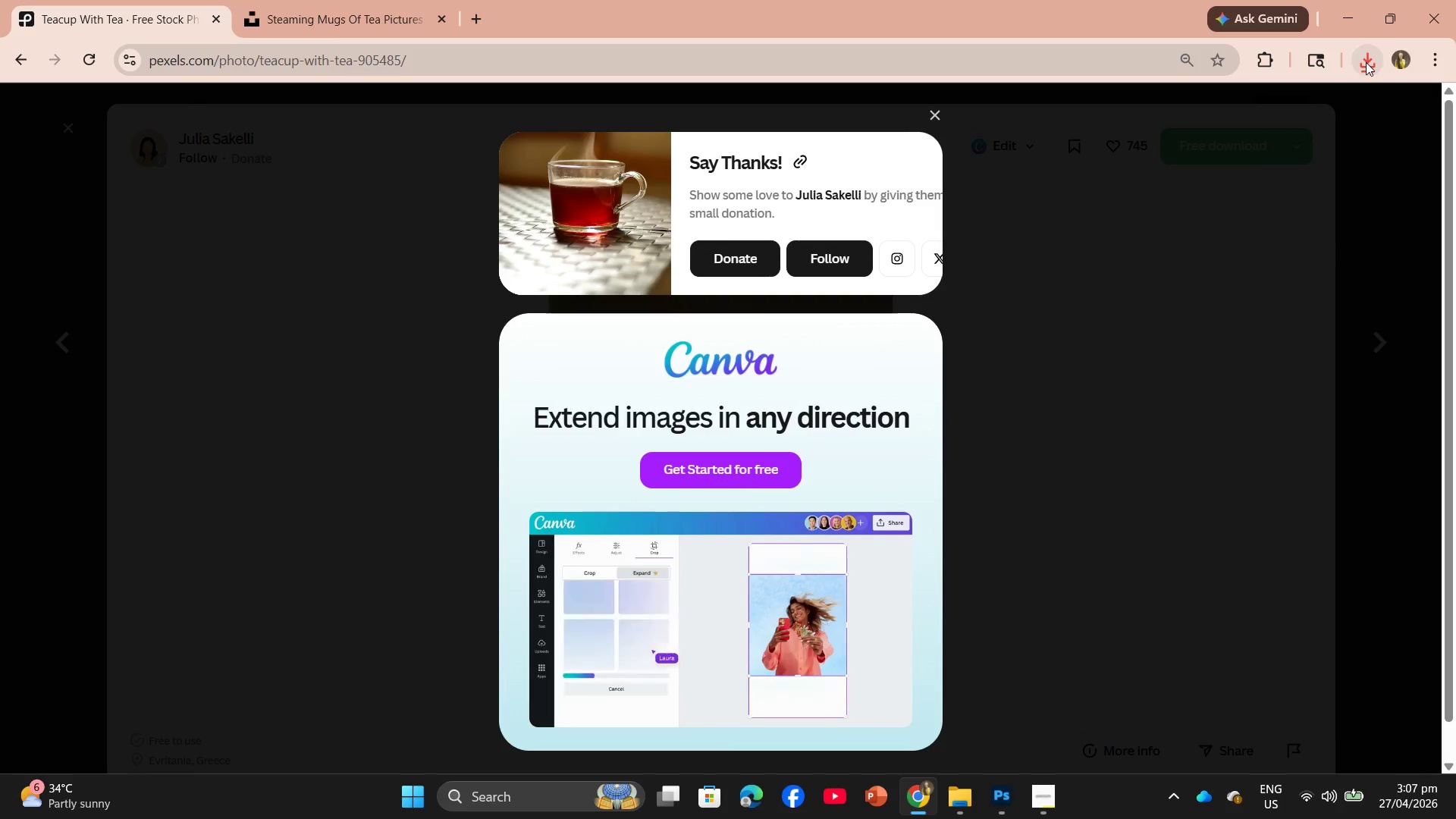 
left_click([1366, 61])
 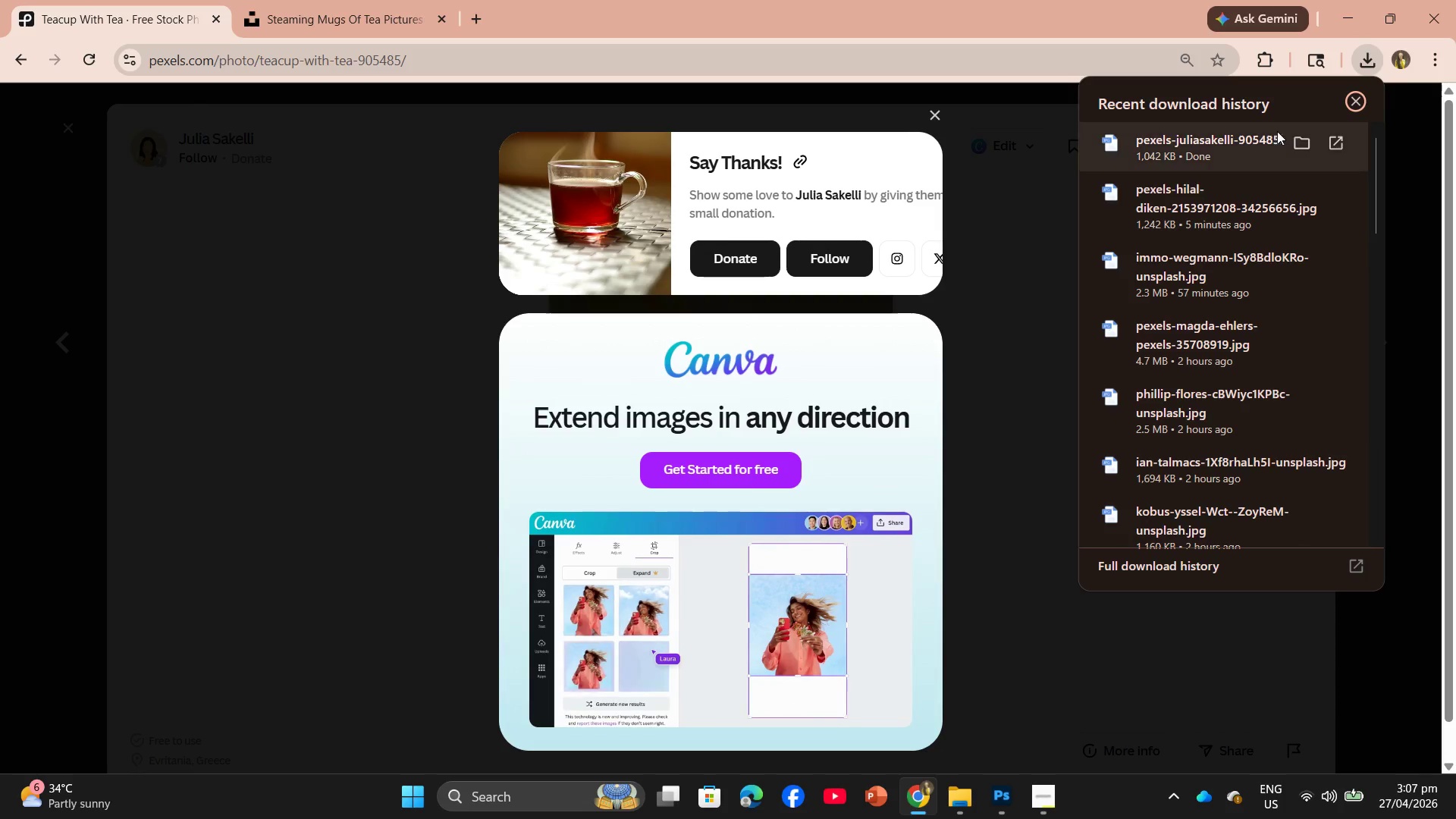 
left_click_drag(start_coordinate=[1217, 146], to_coordinate=[706, 48])
 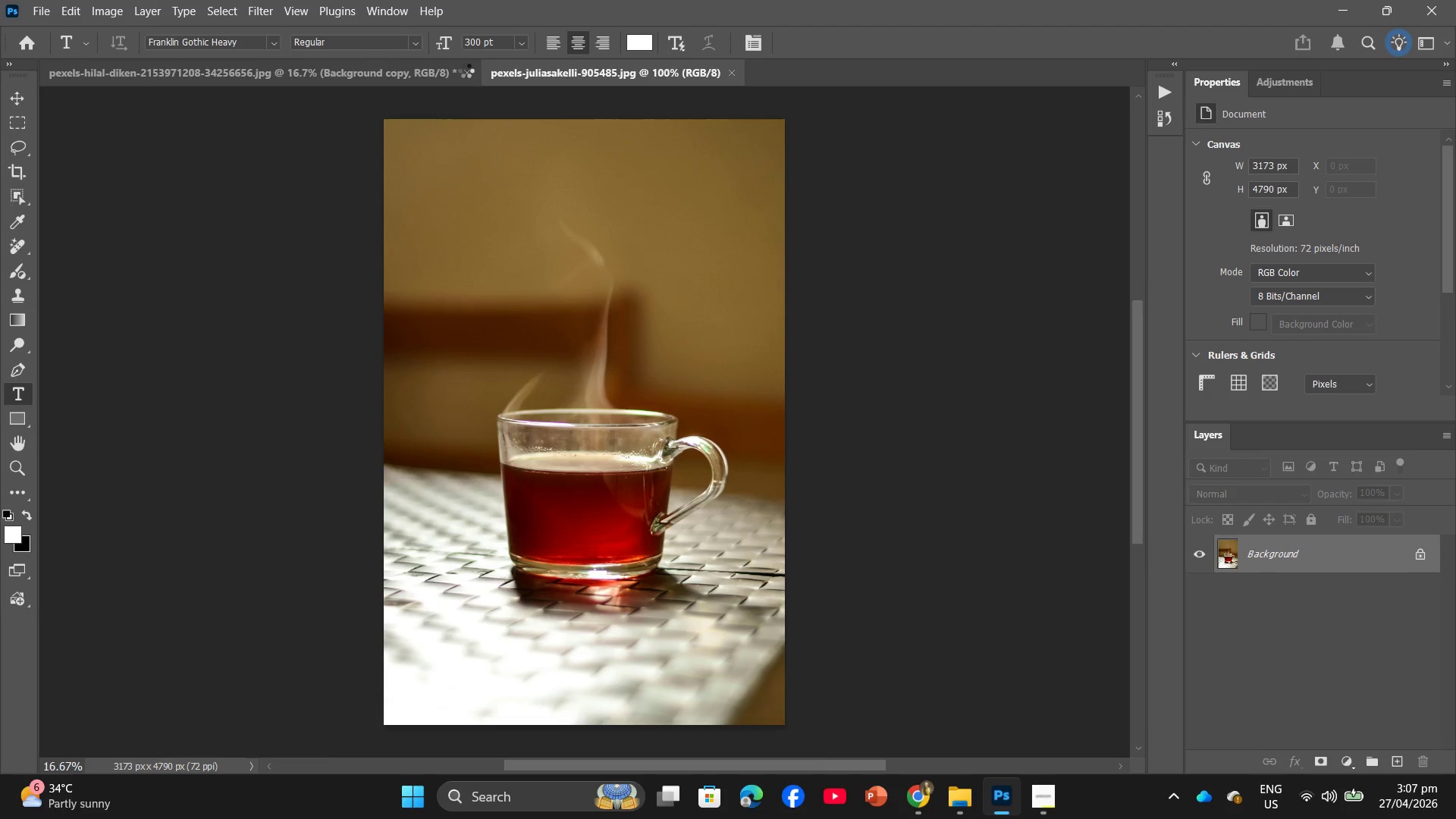 
left_click([470, 72])
 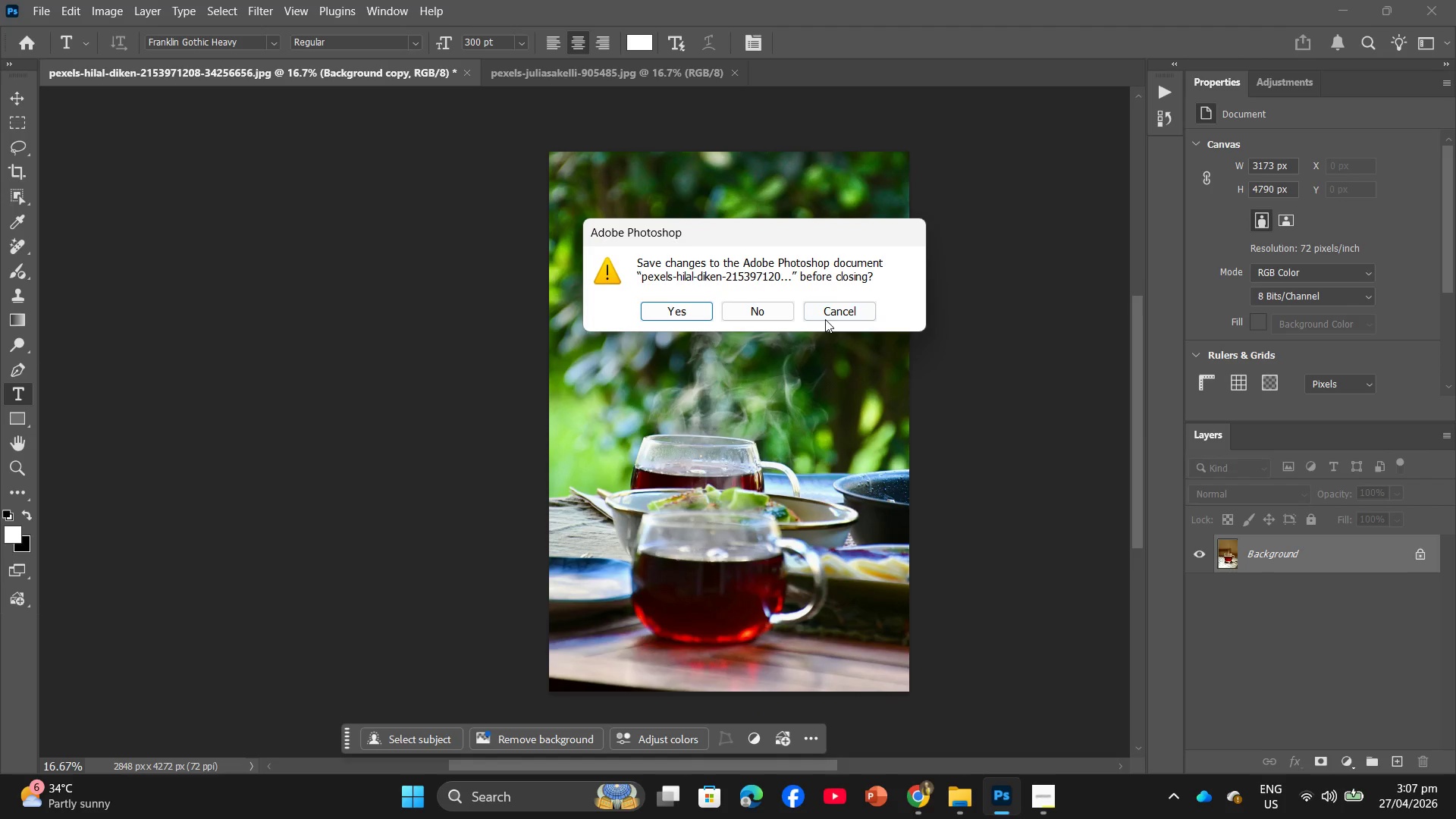 
left_click([750, 311])
 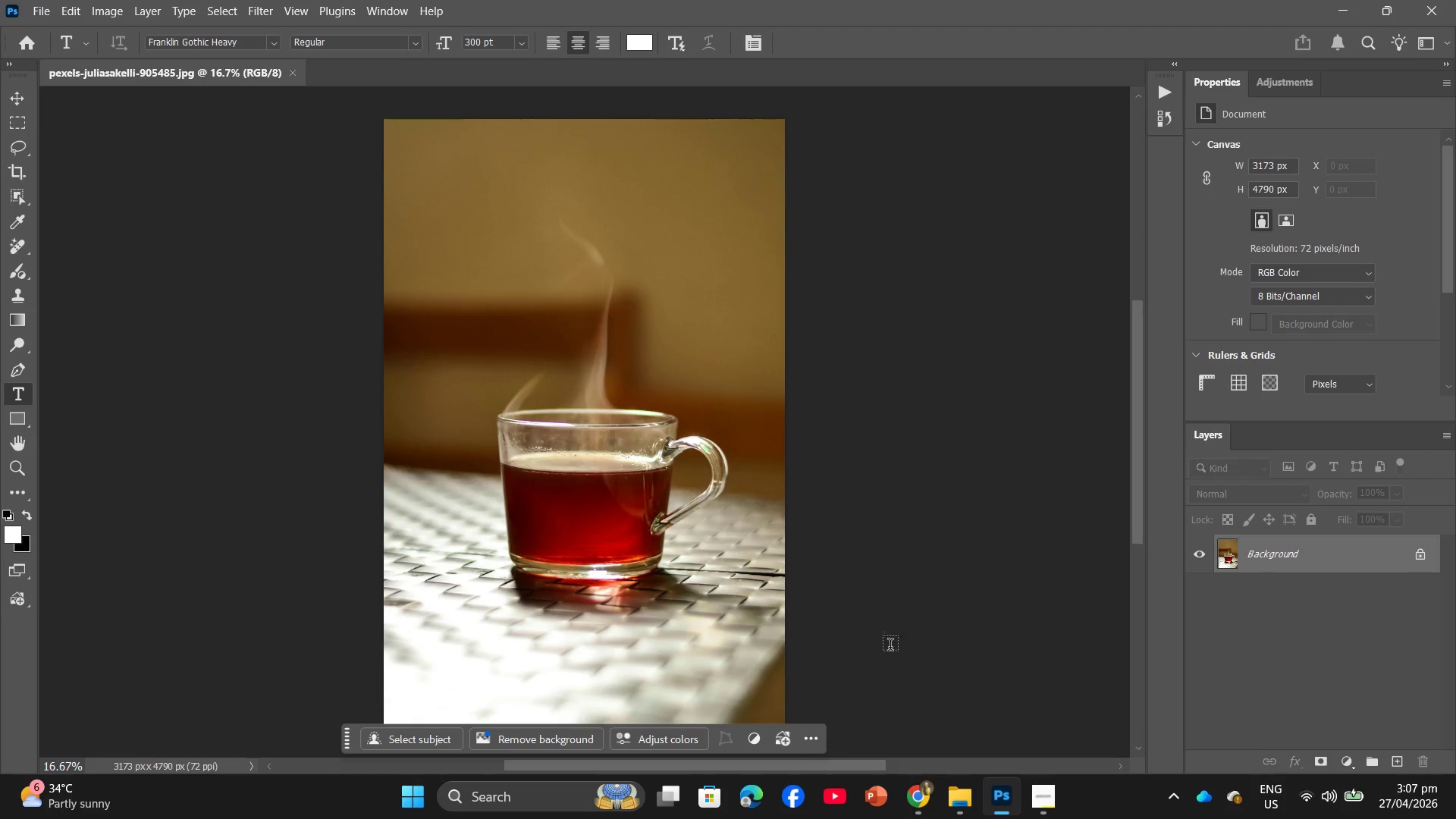 
wait(10.08)
 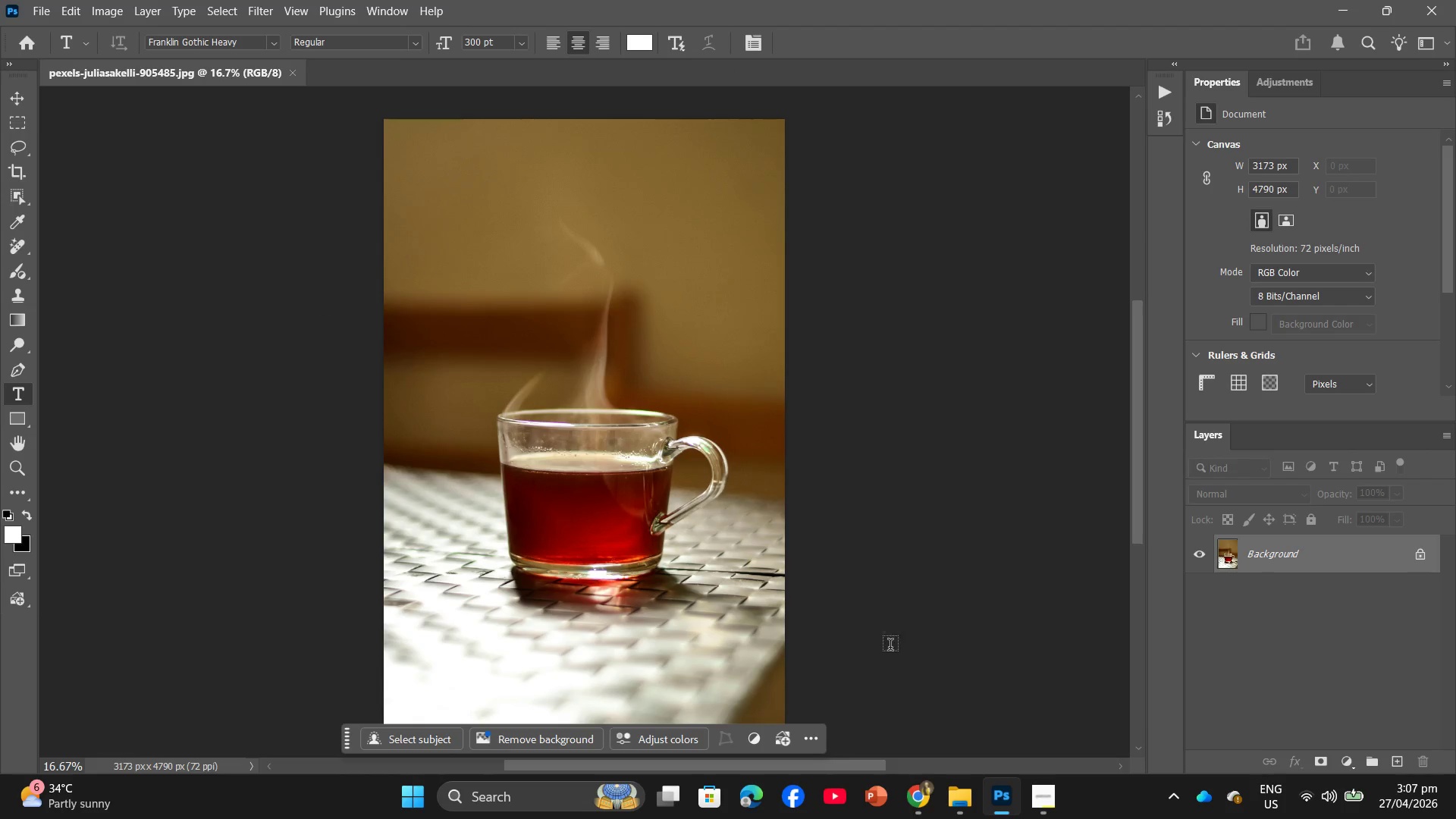 
left_click([103, 11])
 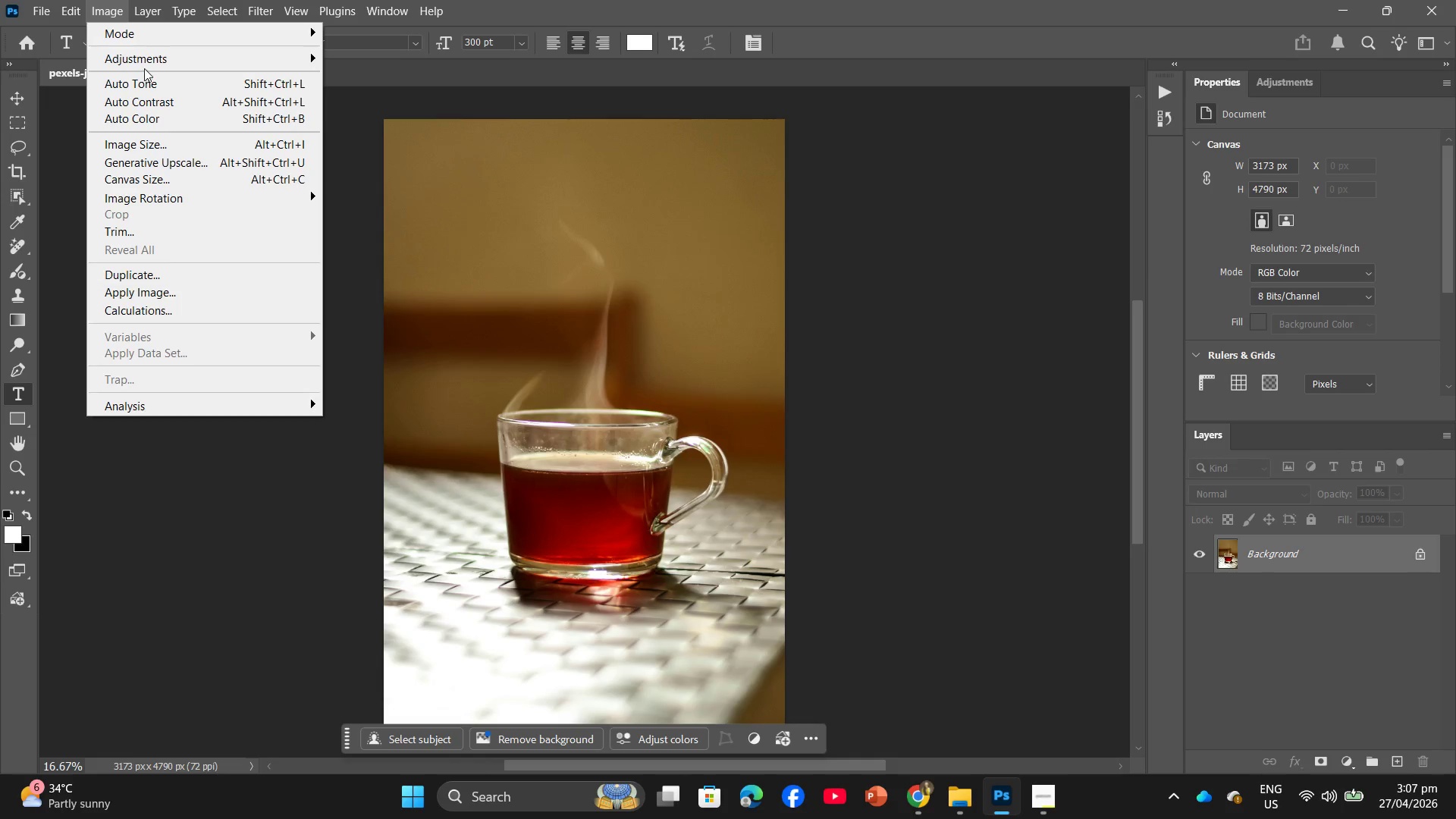 
left_click([146, 60])
 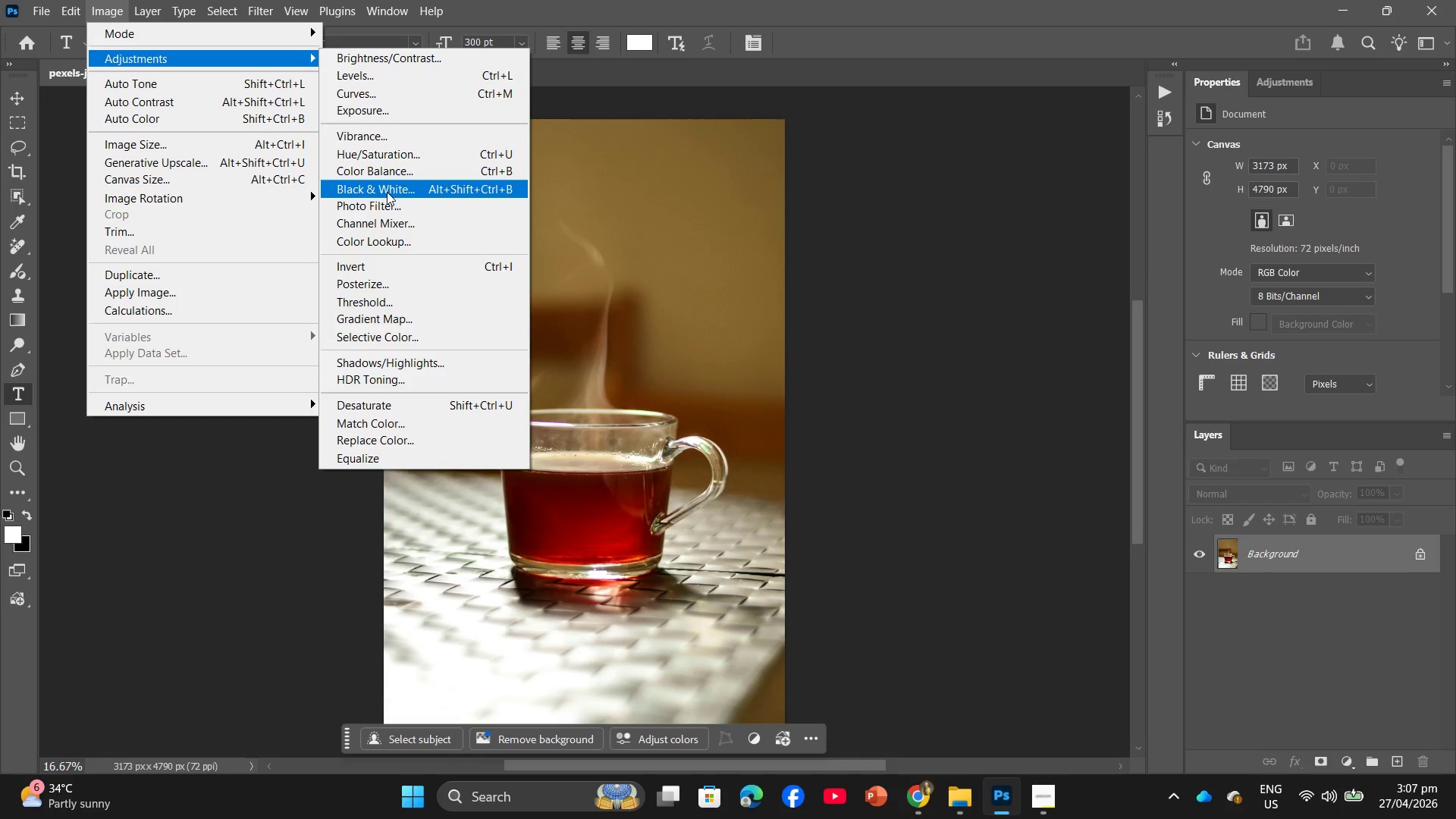 
left_click([387, 171])
 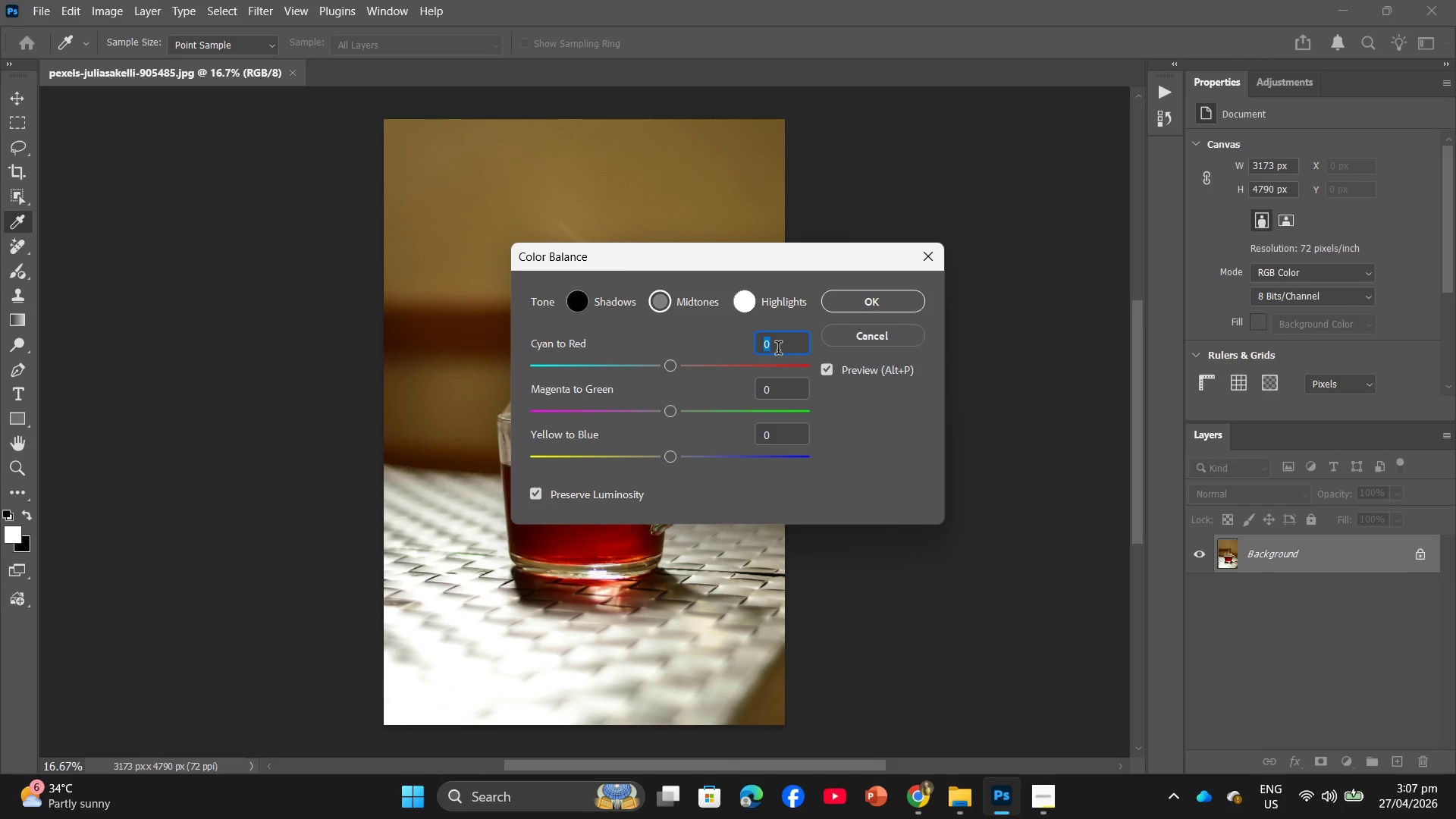 
left_click_drag(start_coordinate=[778, 350], to_coordinate=[763, 340])
 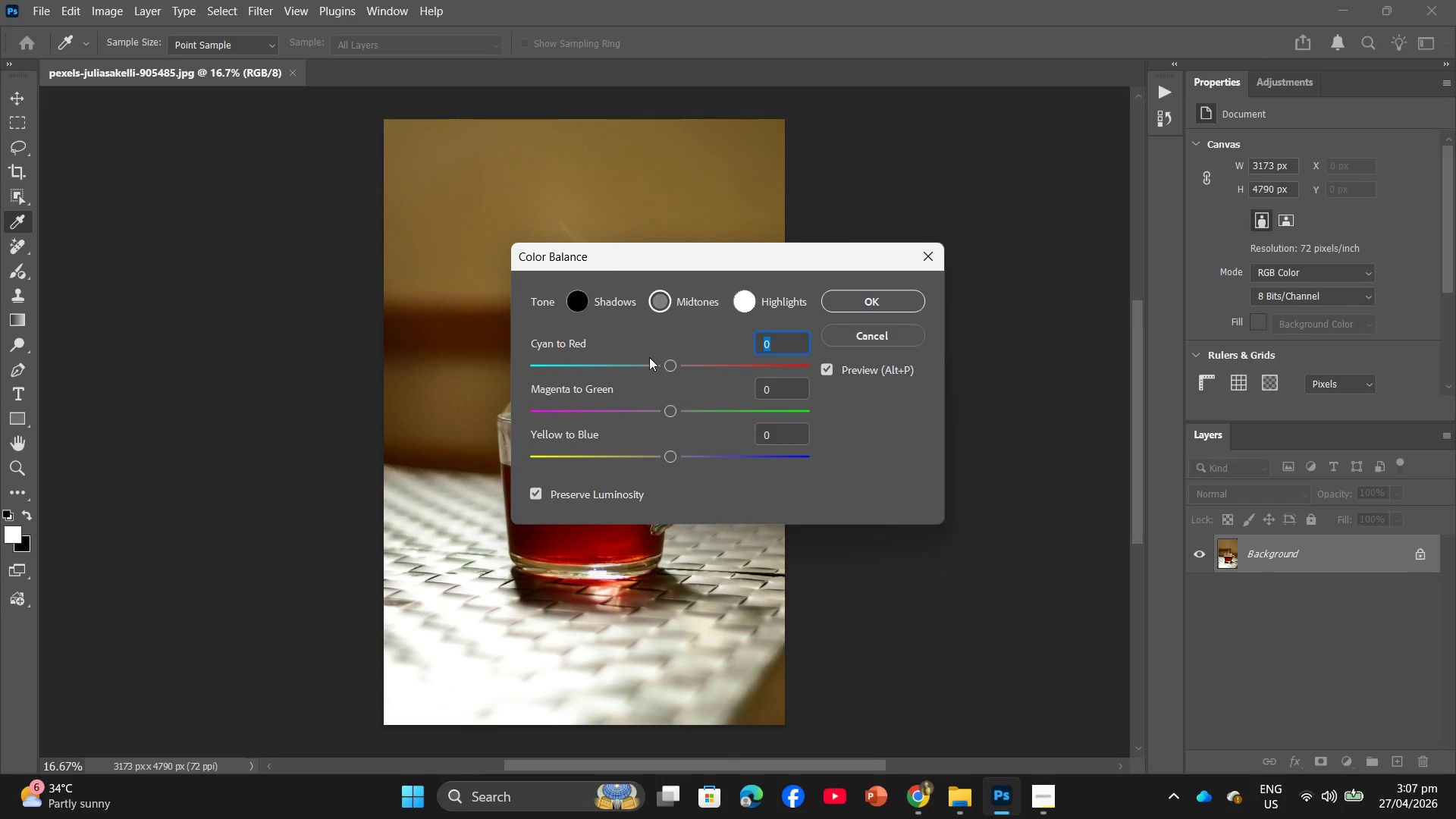 
left_click([649, 360])
 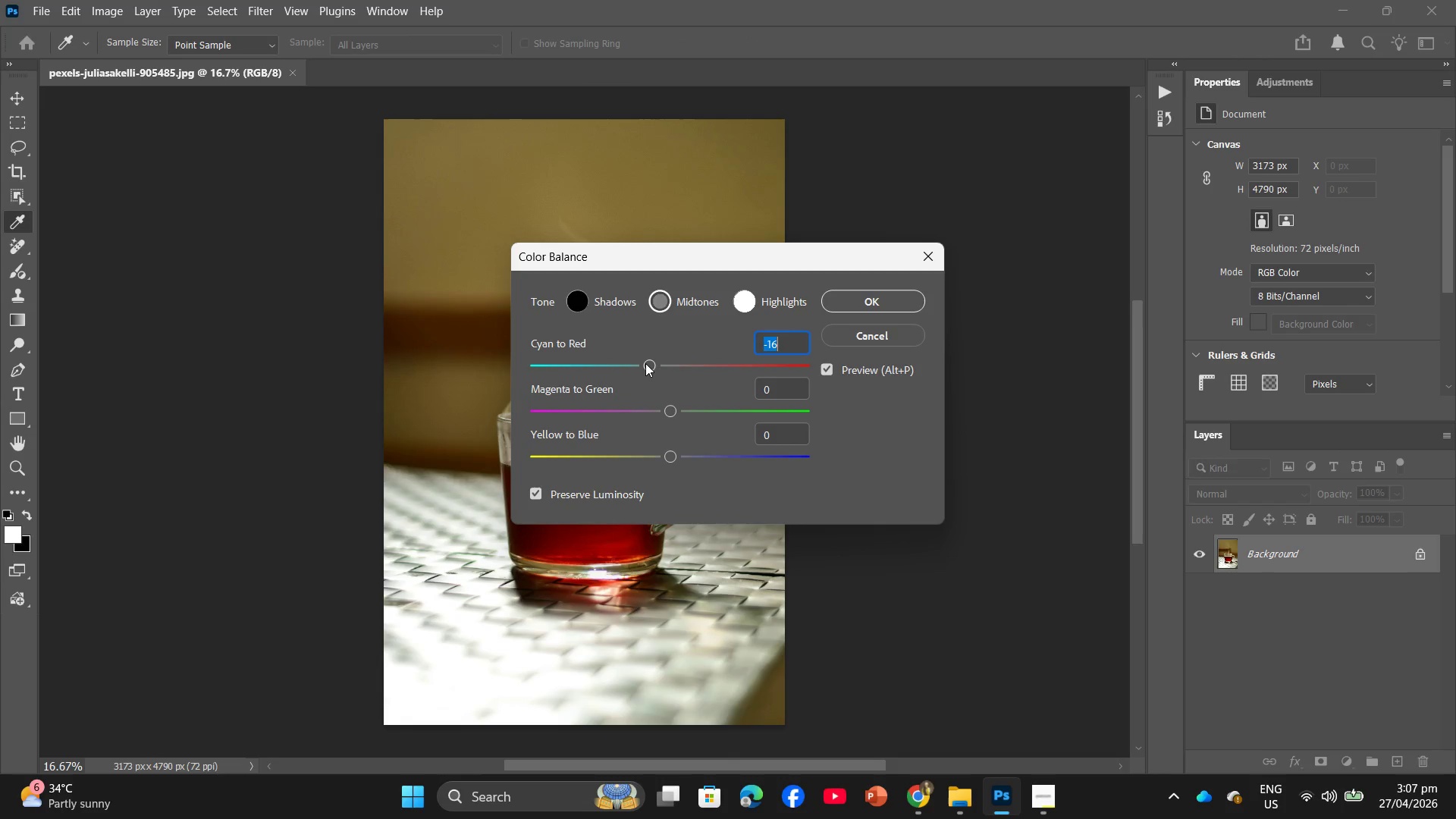 
left_click_drag(start_coordinate=[645, 363], to_coordinate=[635, 362])
 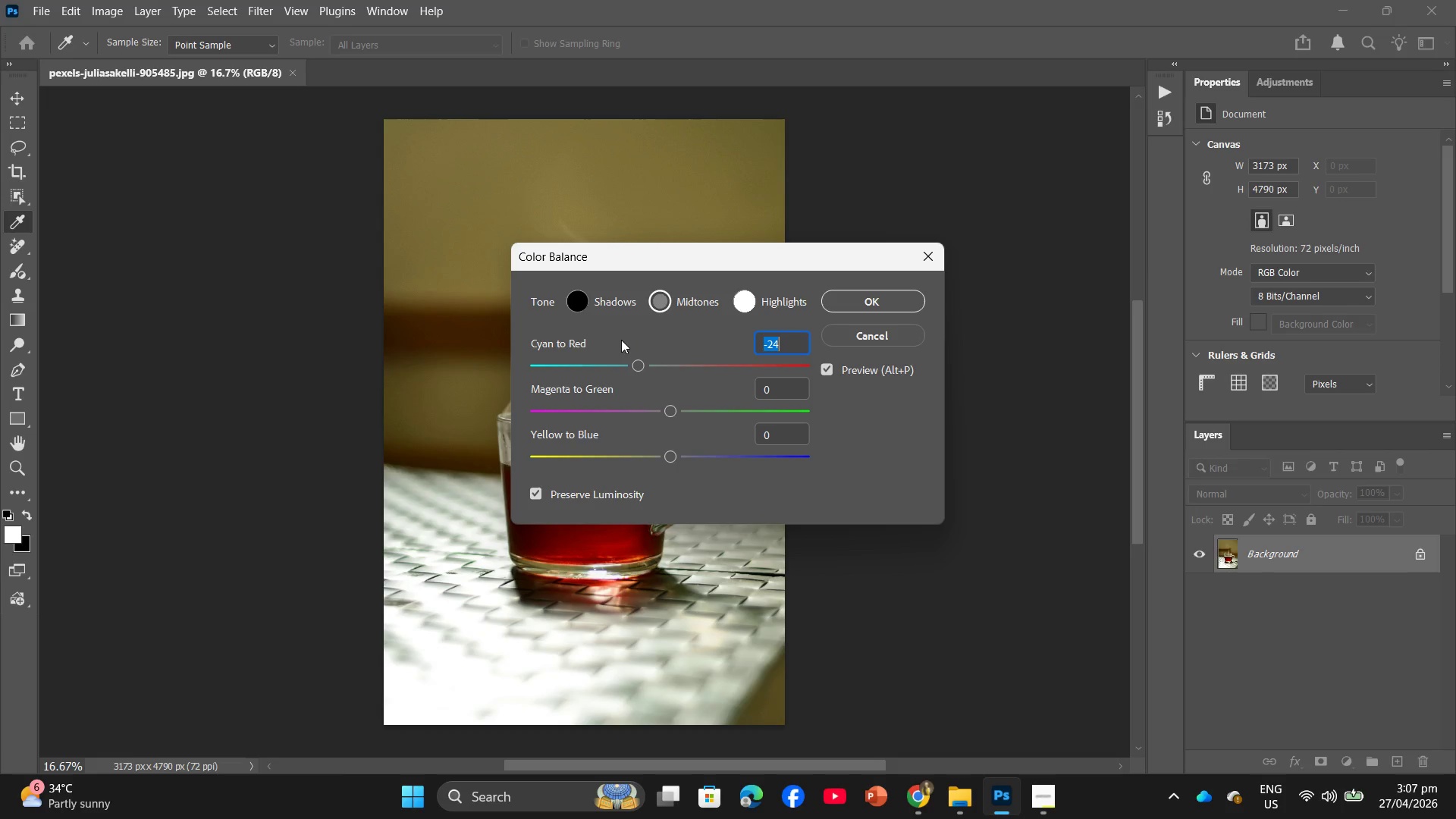 
wait(10.28)
 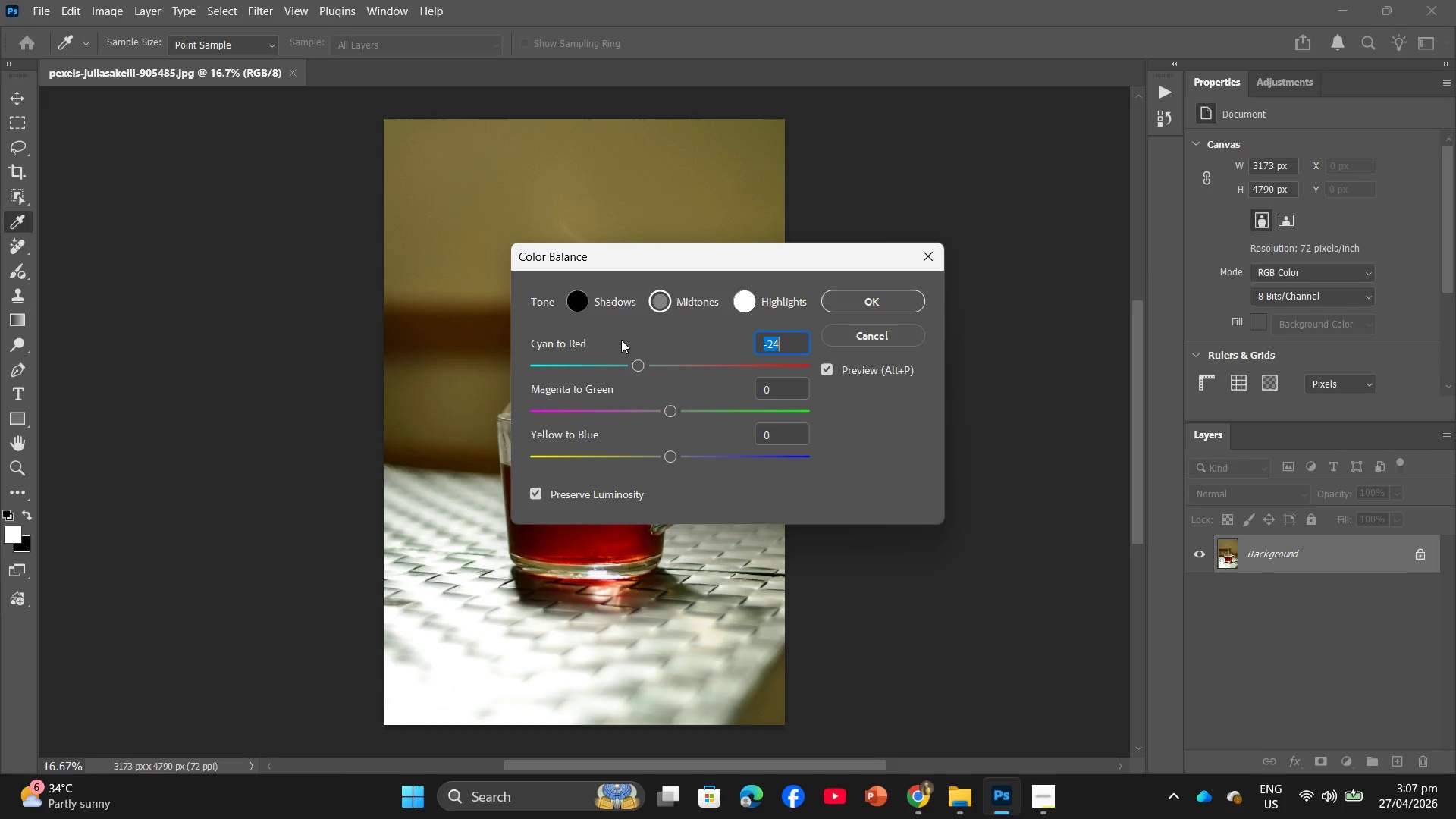 
key(Backspace)
 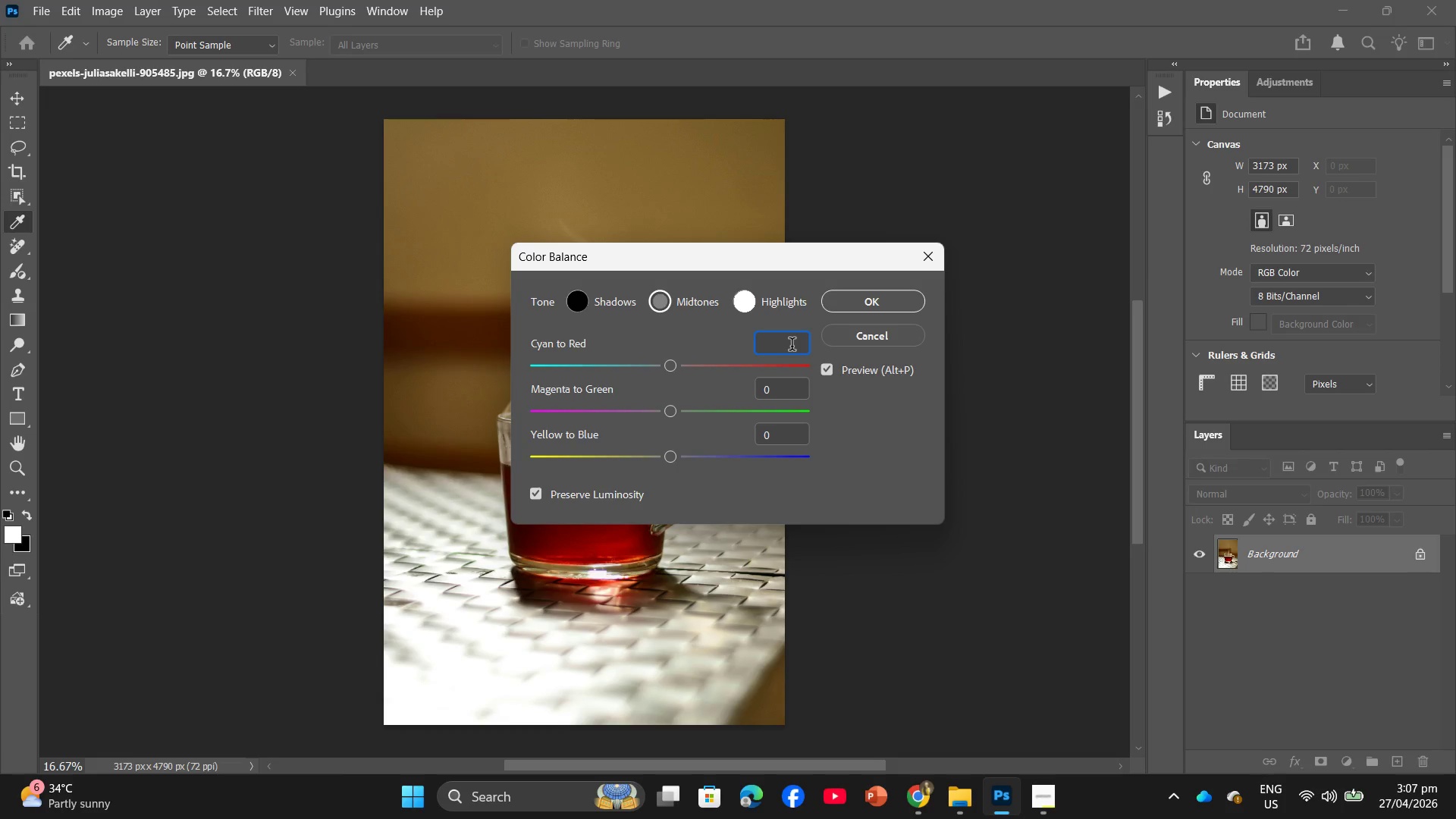 
key(Minus)
 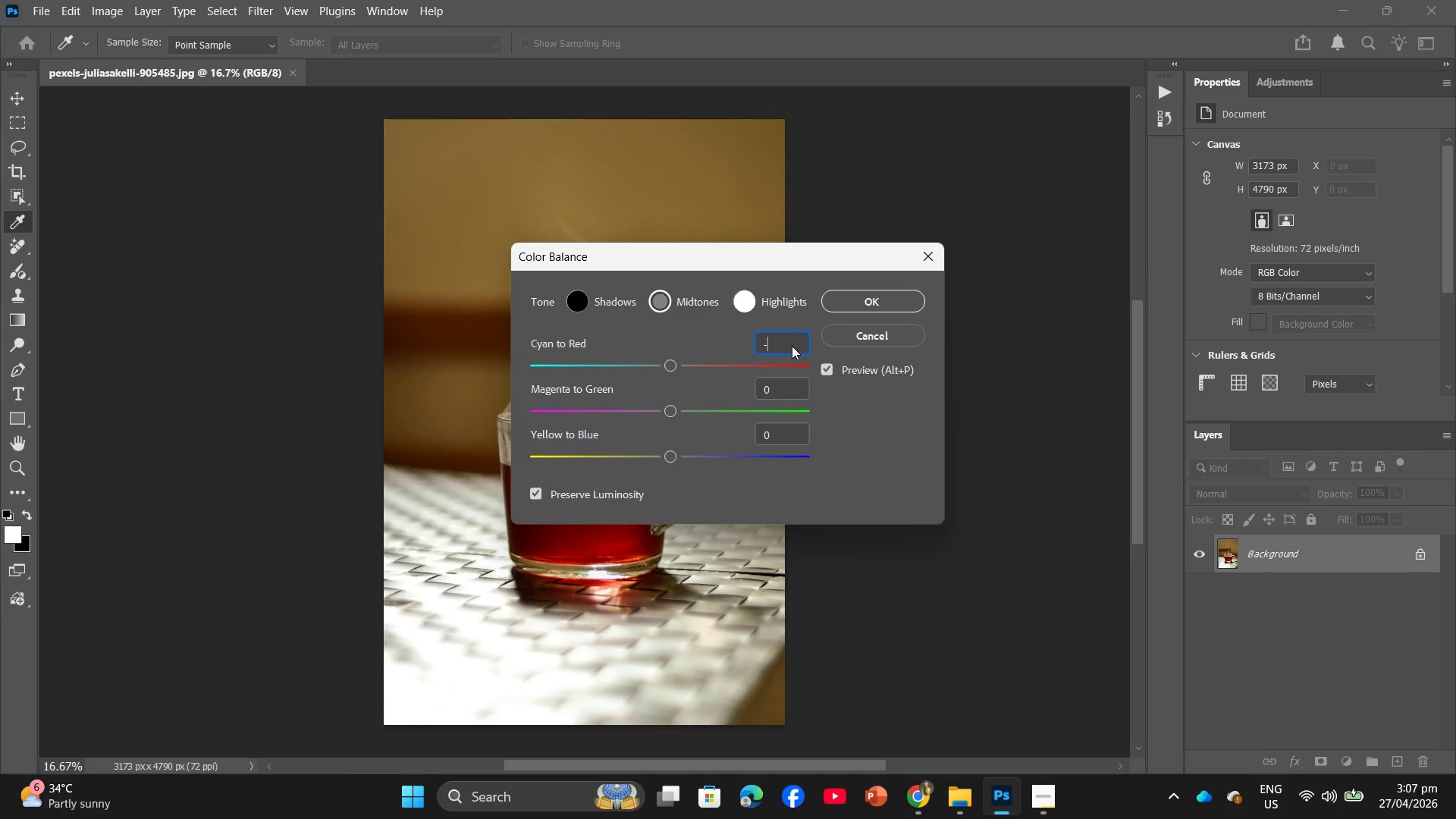 
key(Numpad1)
 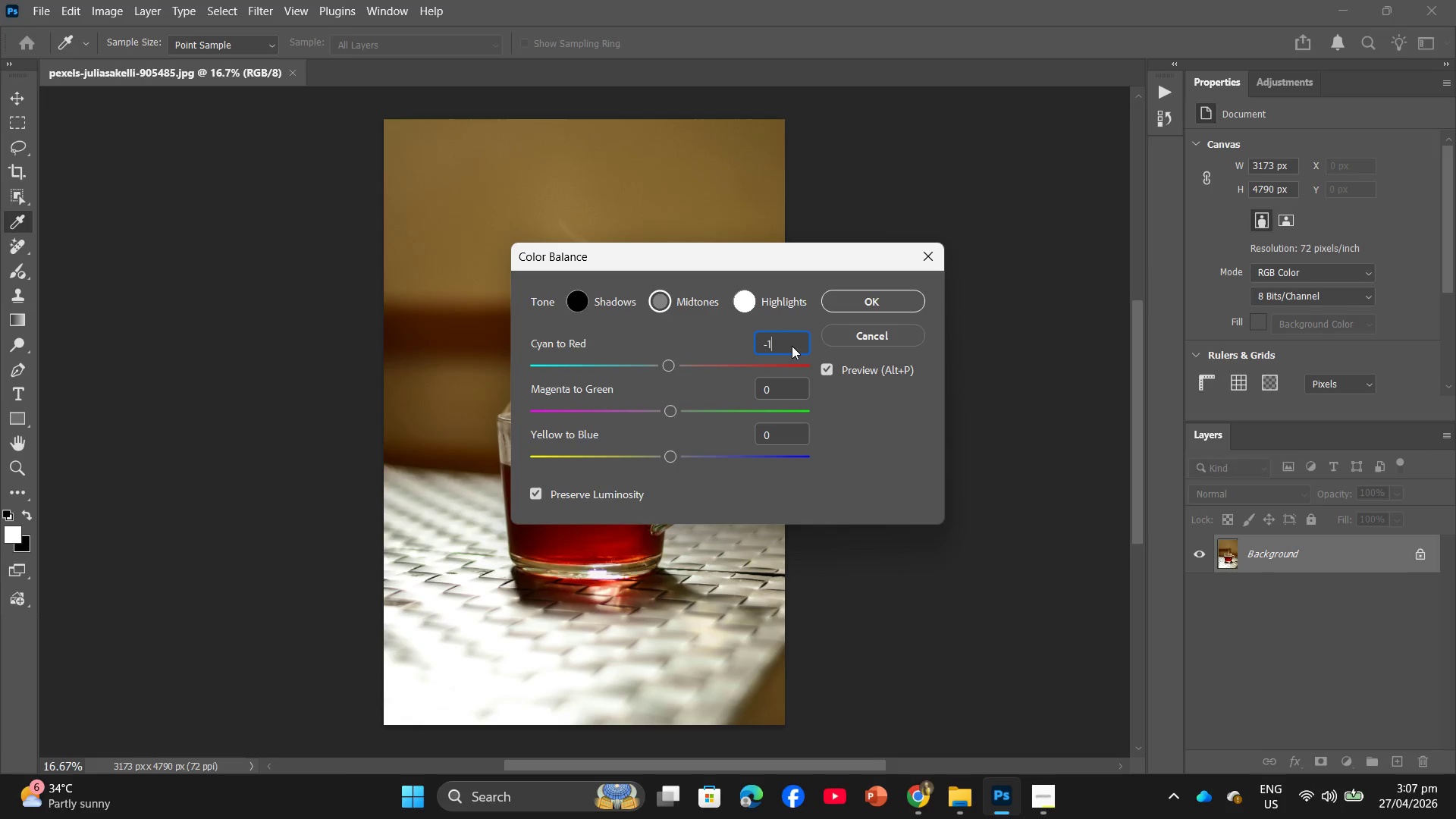 
key(Numpad0)
 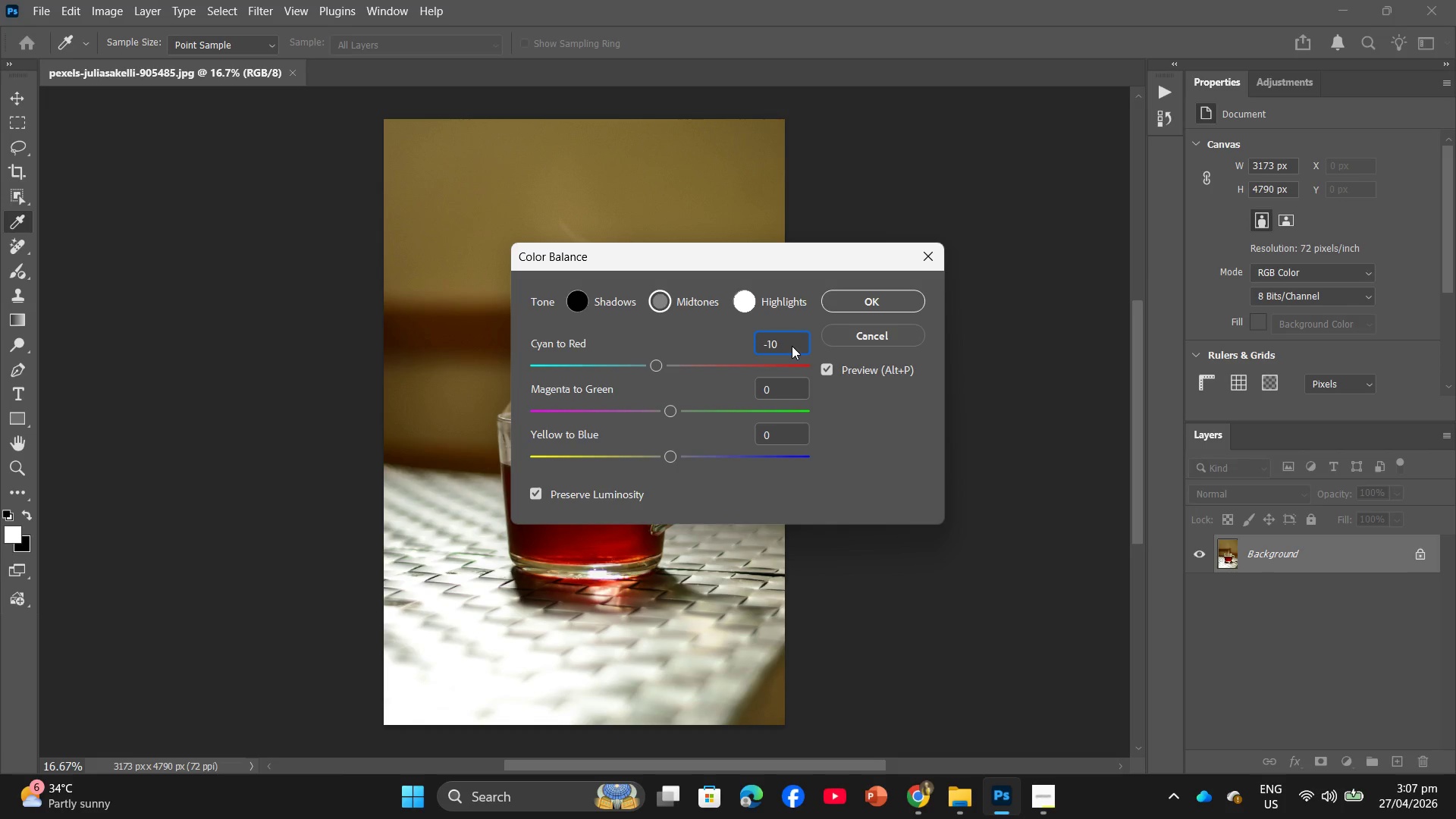 
key(Enter)
 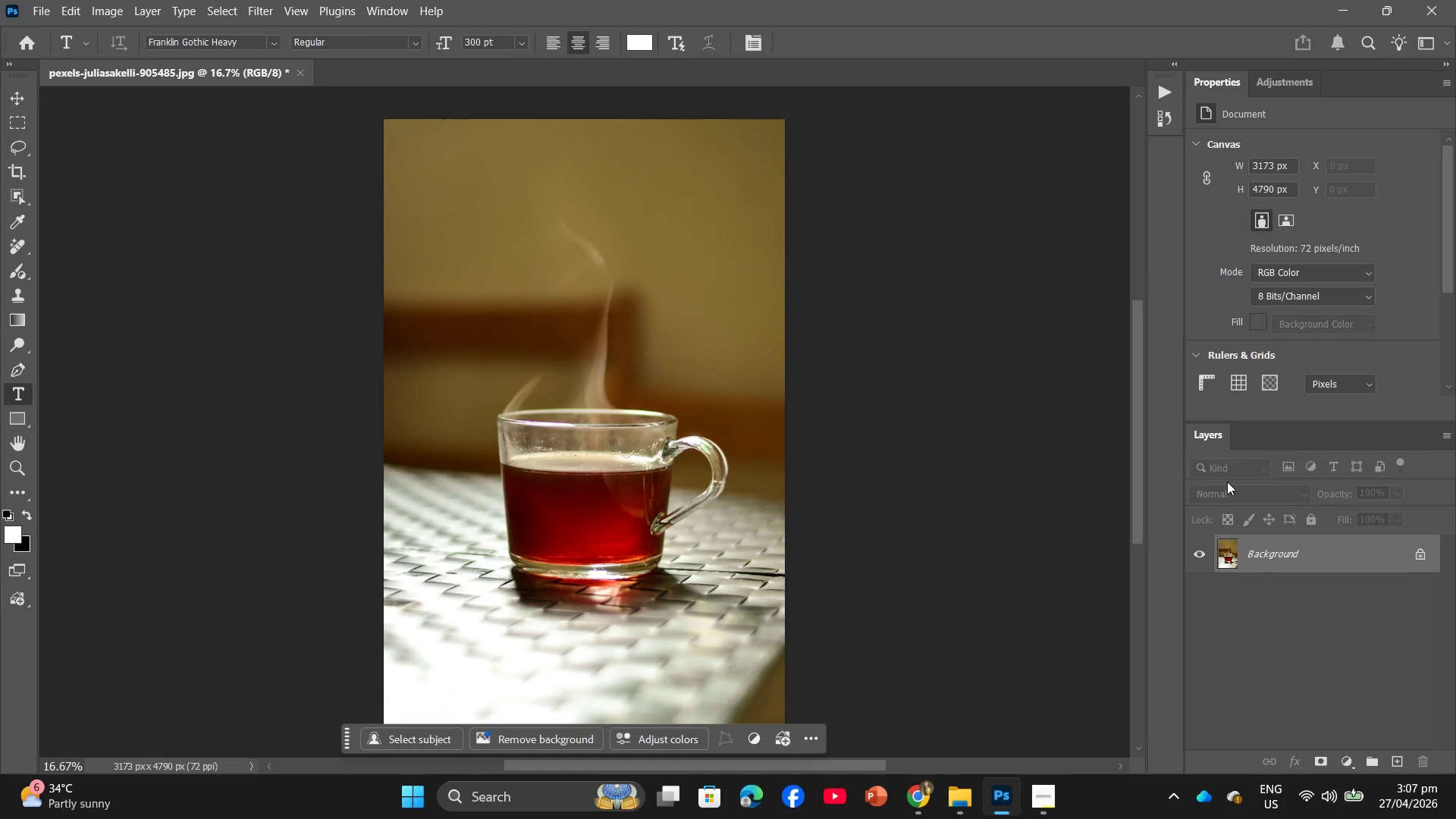 
left_click_drag(start_coordinate=[1336, 560], to_coordinate=[1398, 765])
 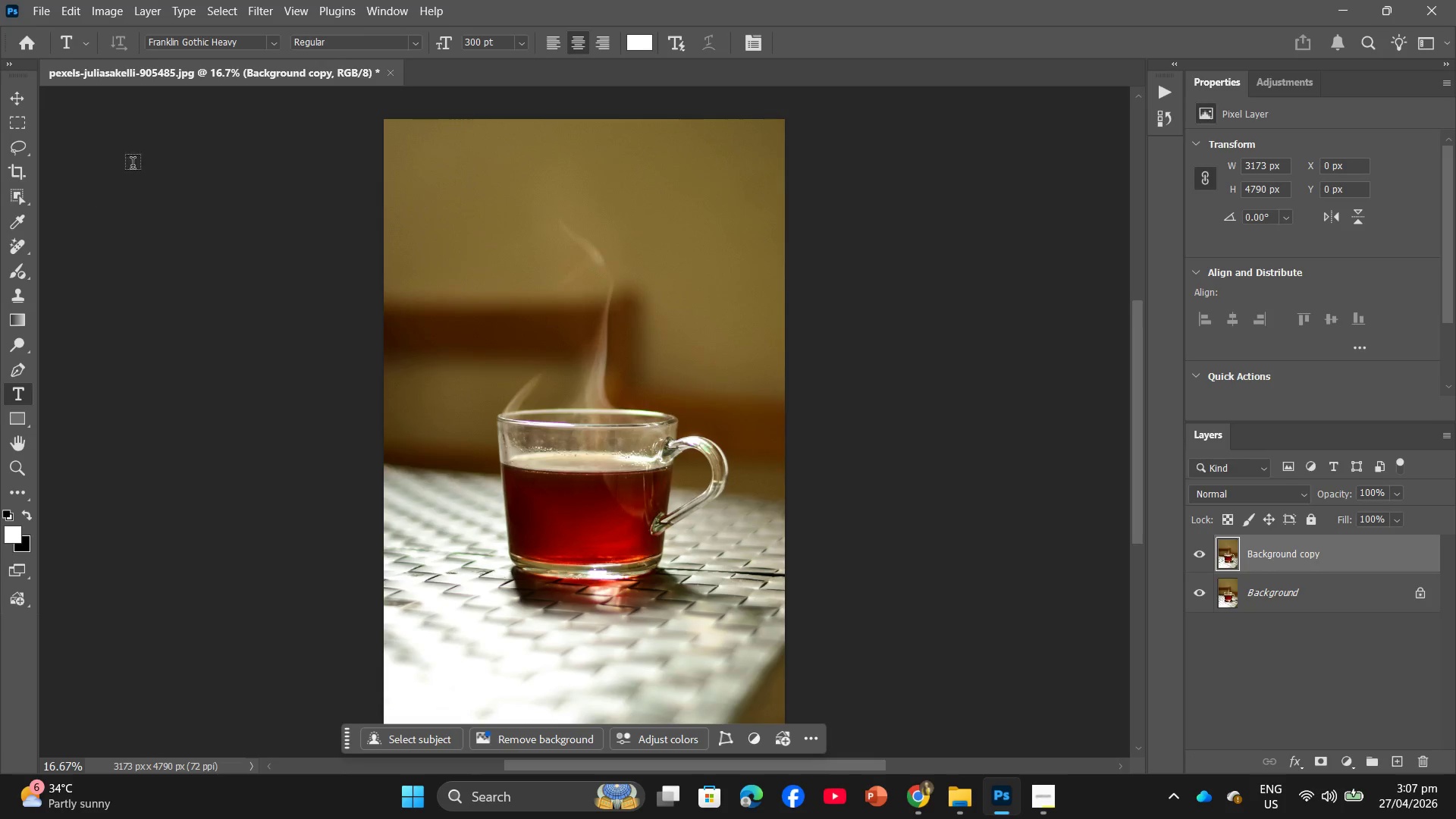 
left_click([110, 11])
 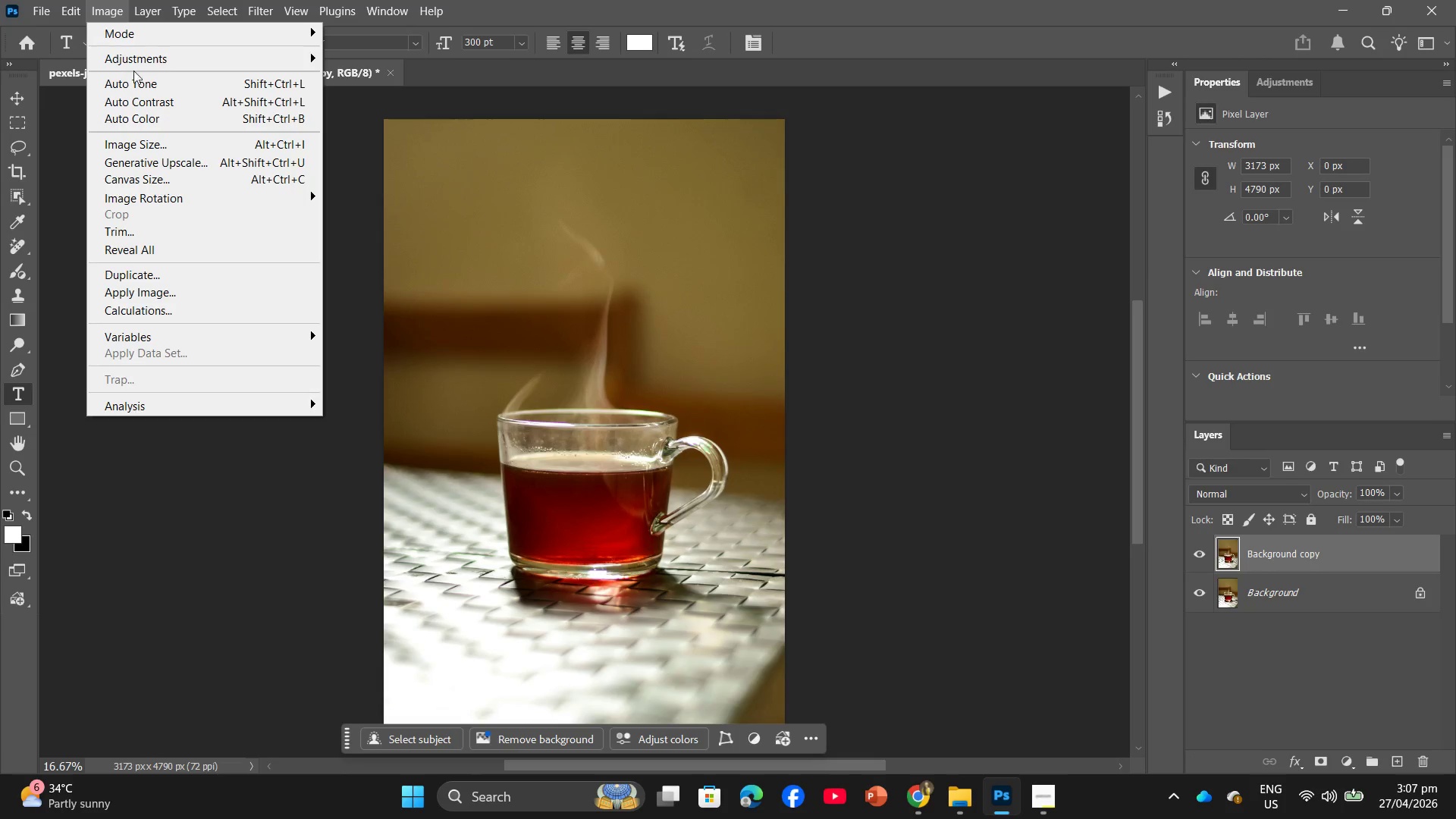 
left_click([146, 62])
 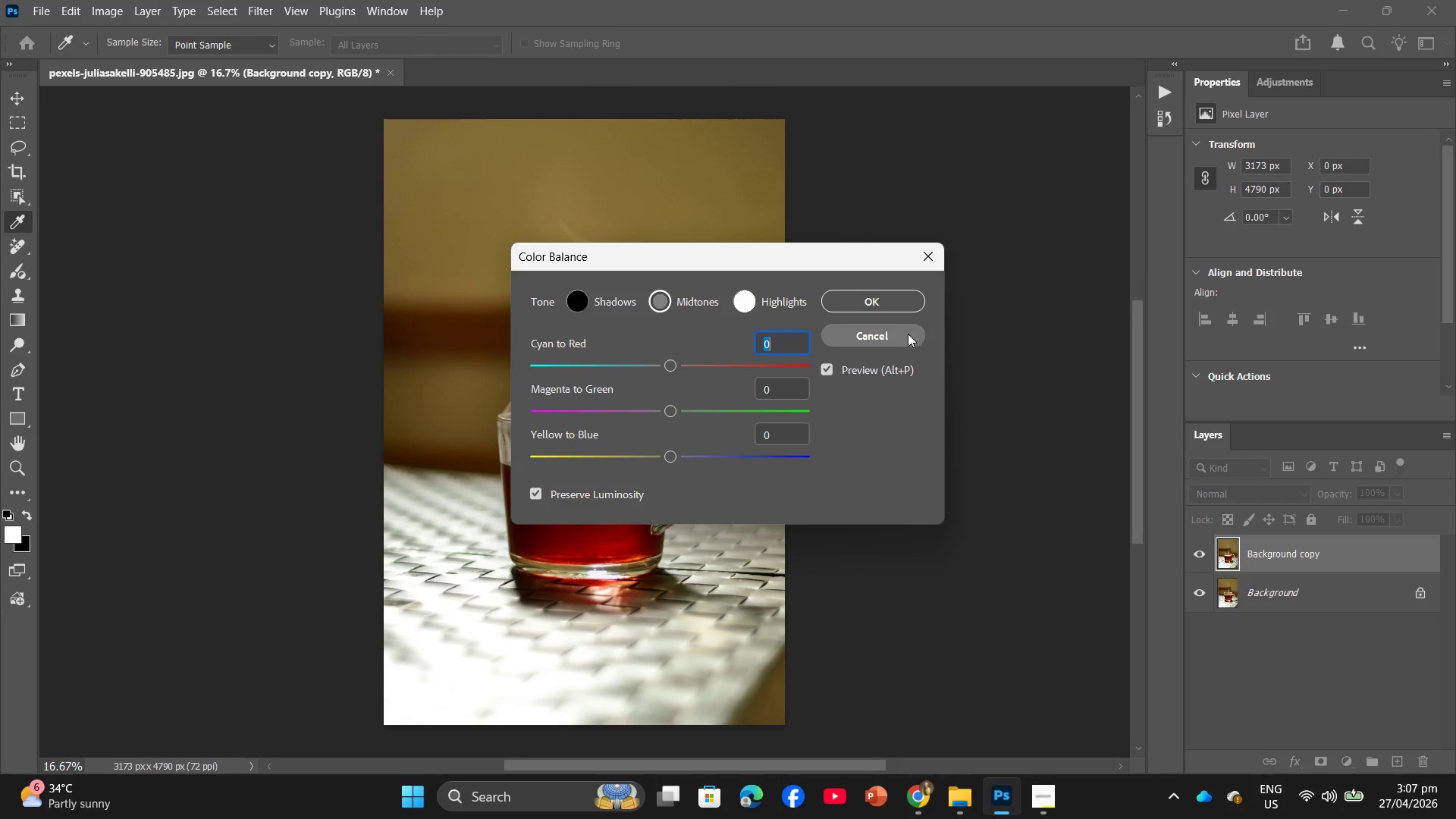 
wait(8.17)
 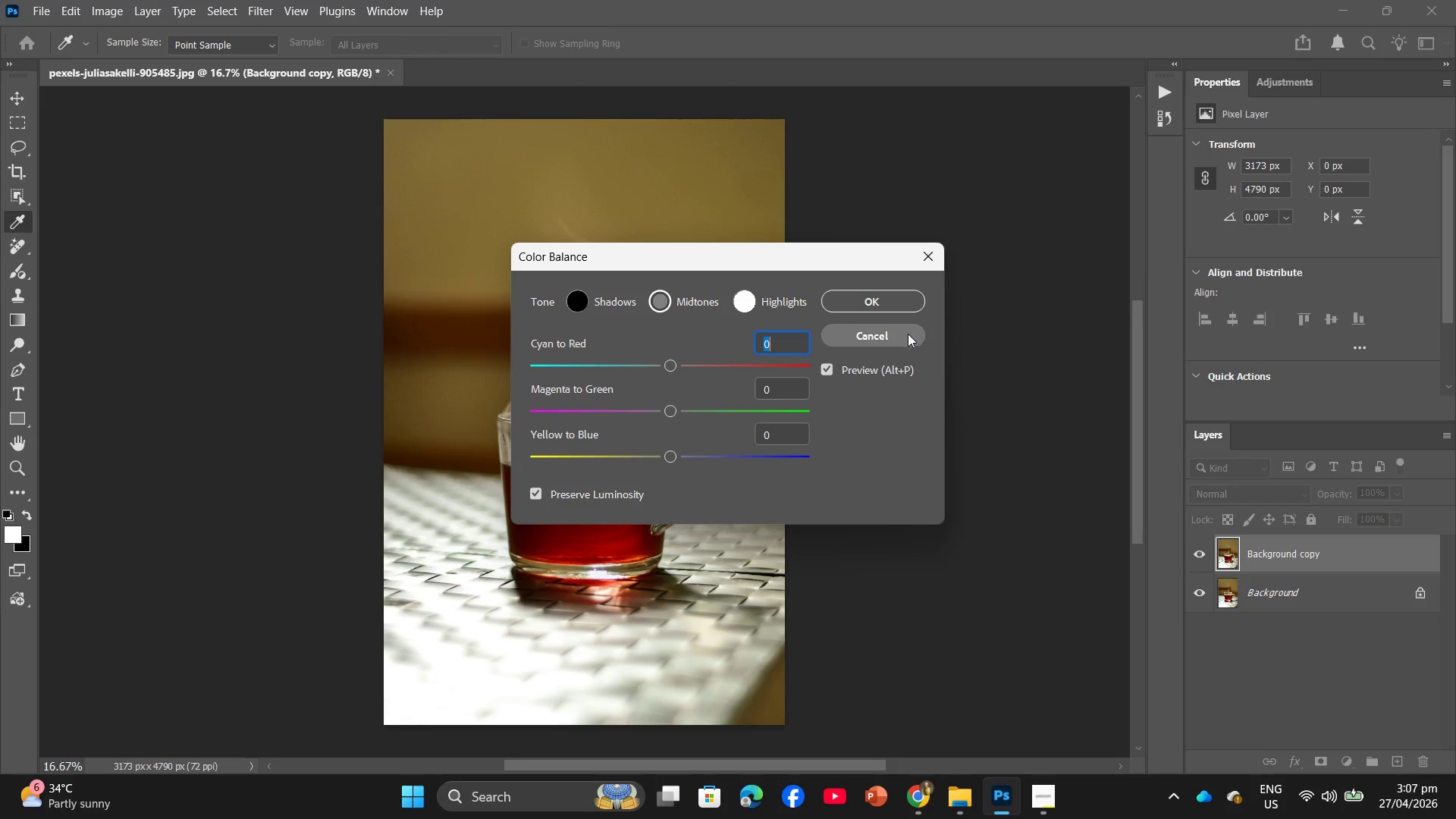 
left_click([791, 393])
 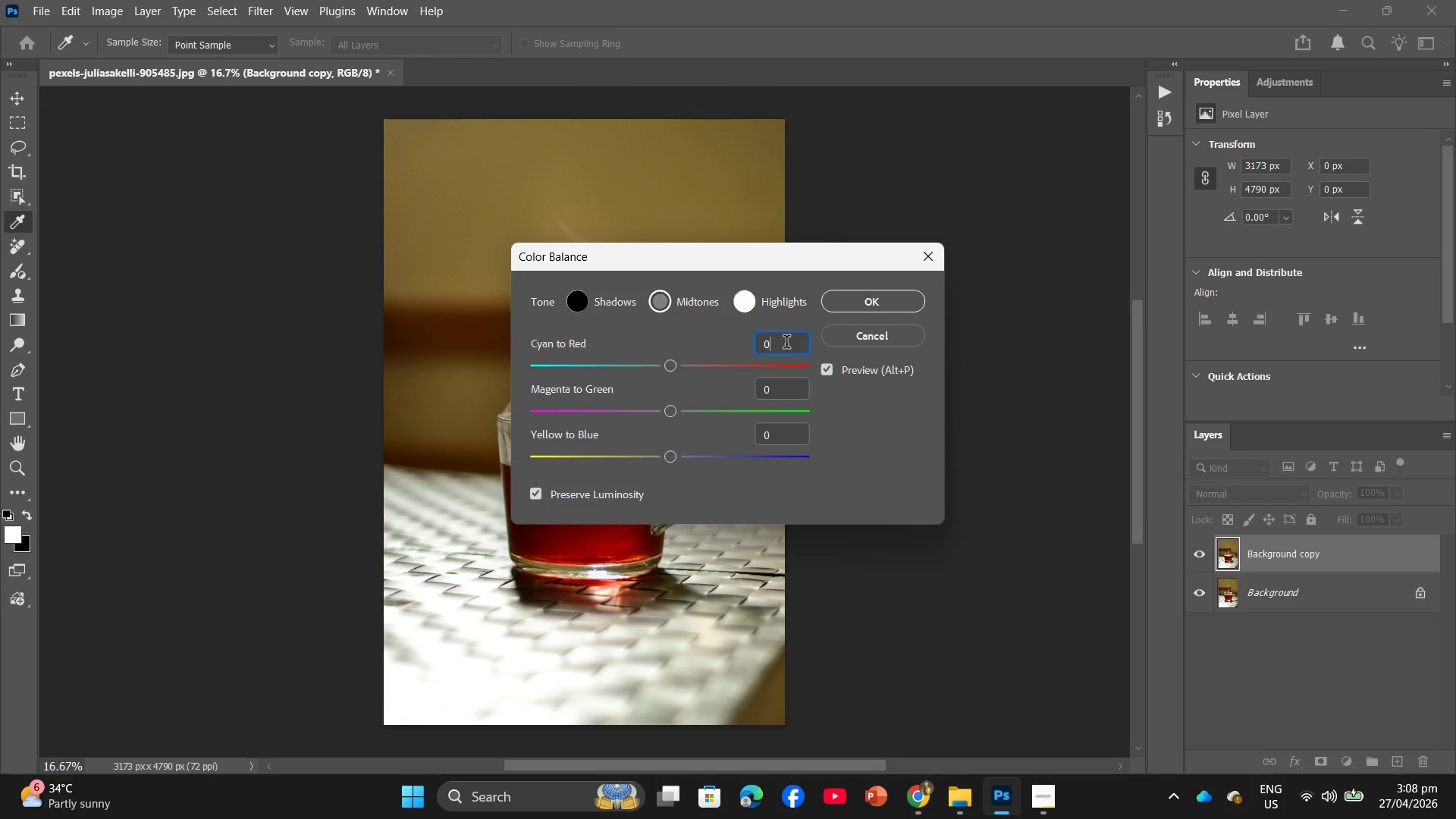 
key(Backspace)
 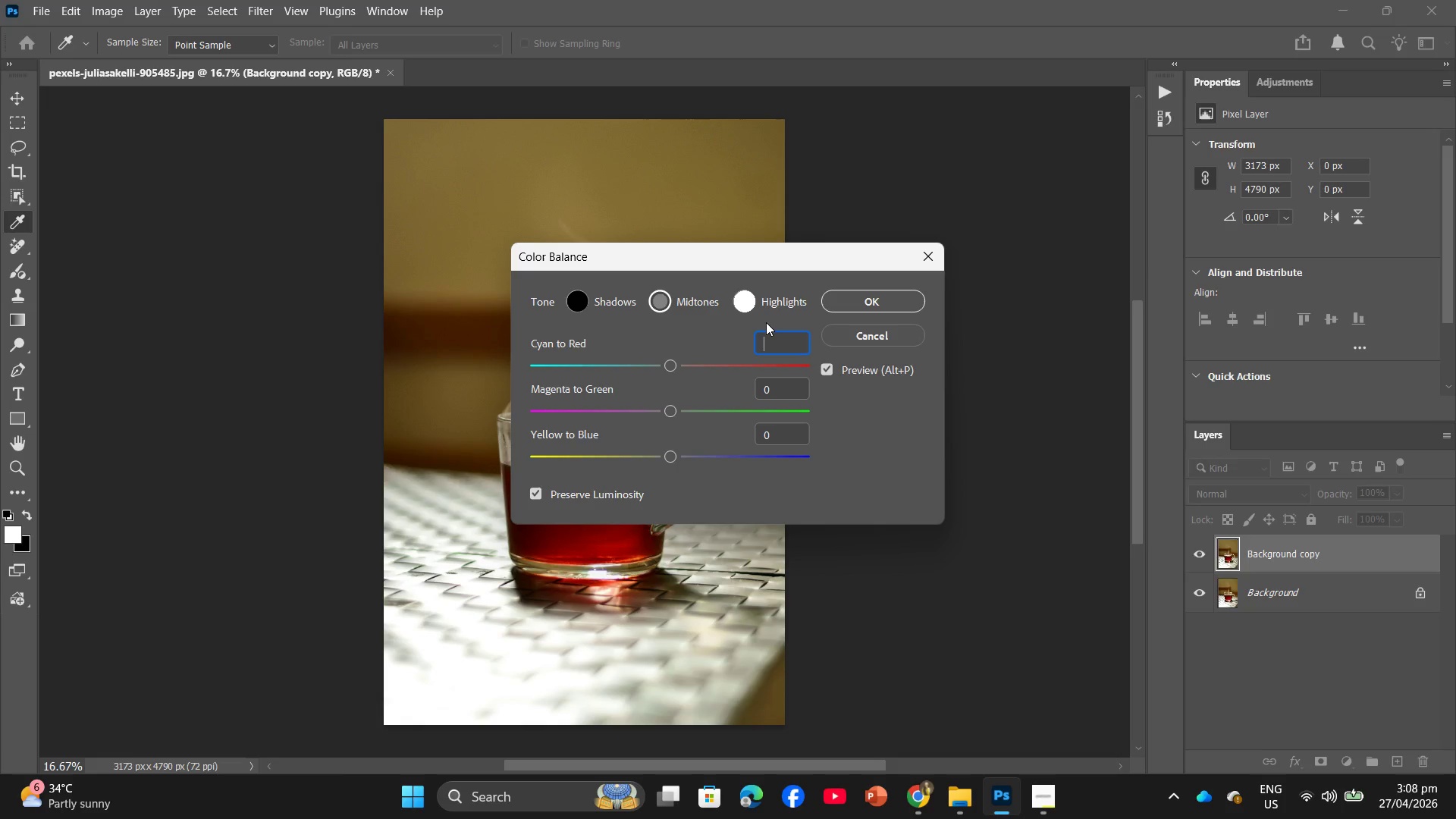 
key(Minus)
 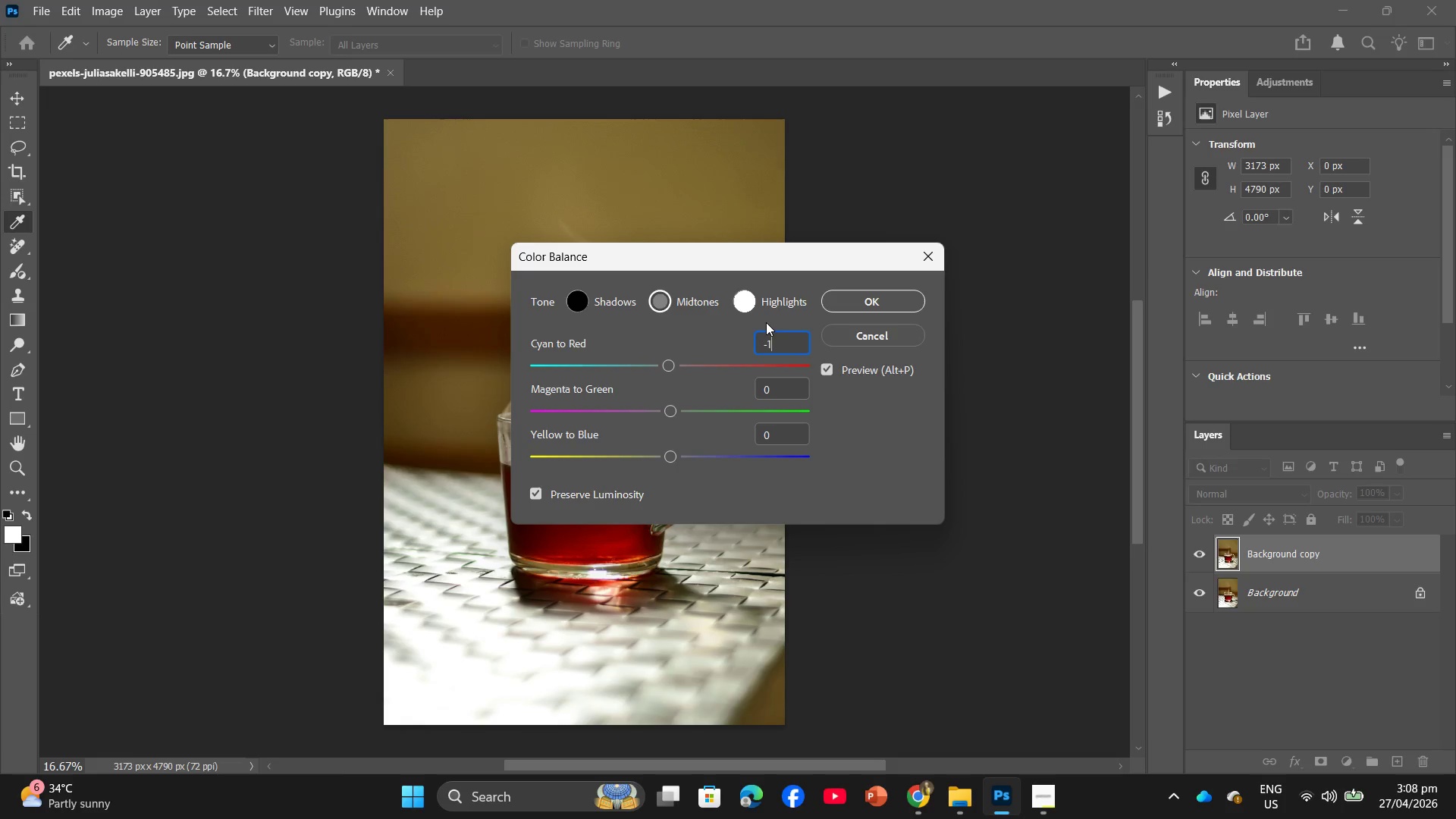 
key(Numpad1)
 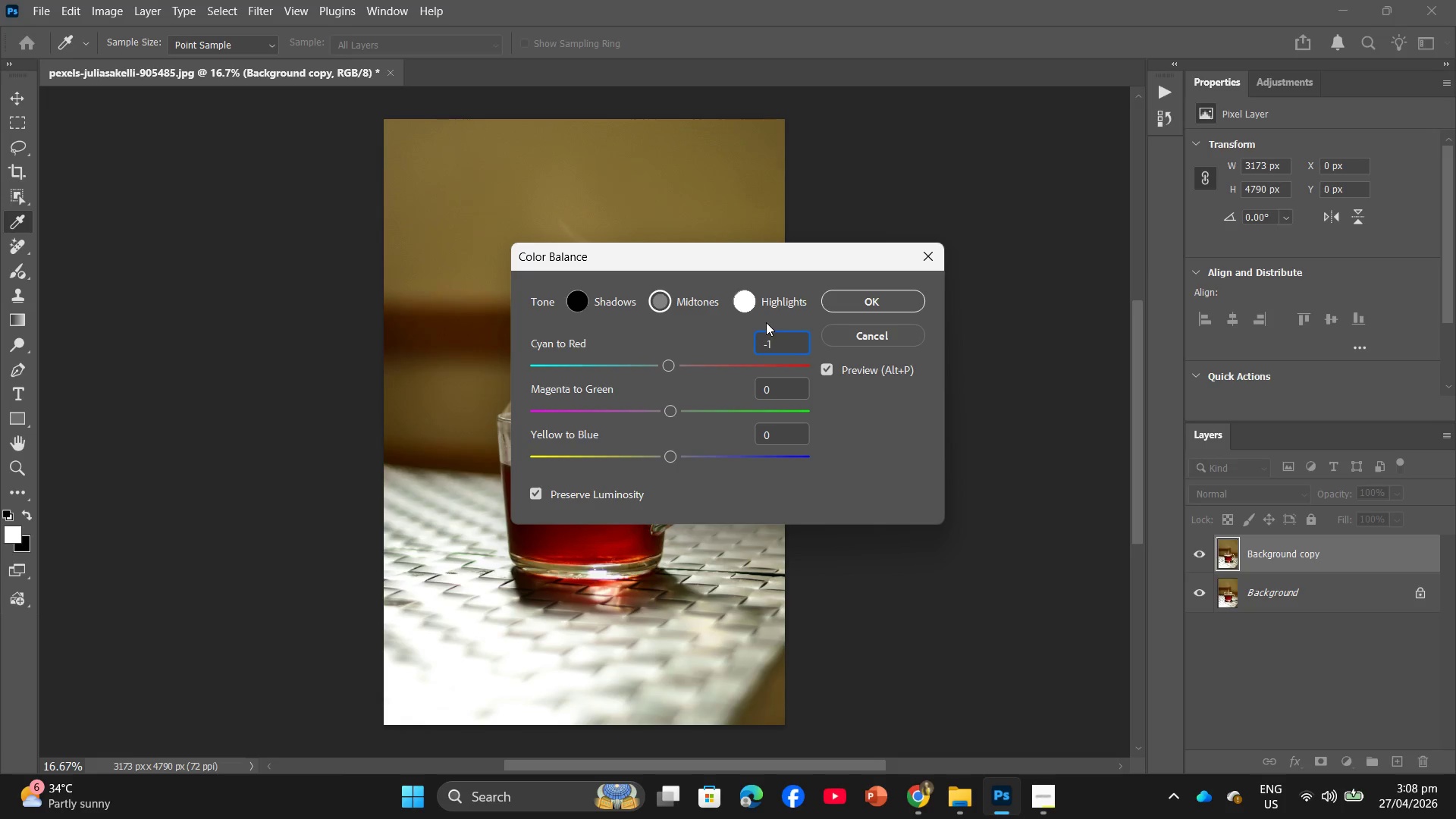 
key(Numpad0)
 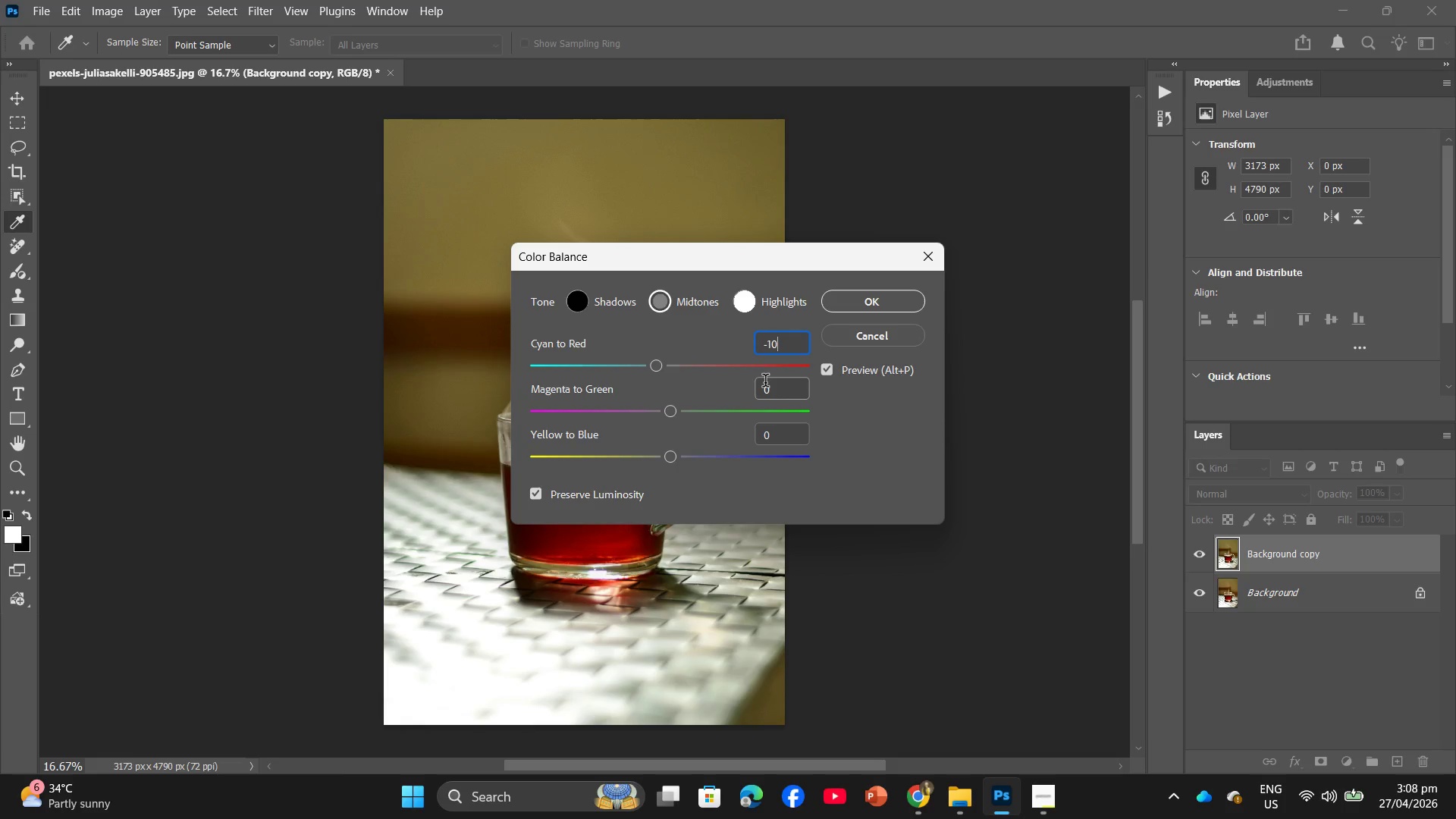 
left_click_drag(start_coordinate=[774, 398], to_coordinate=[775, 389])
 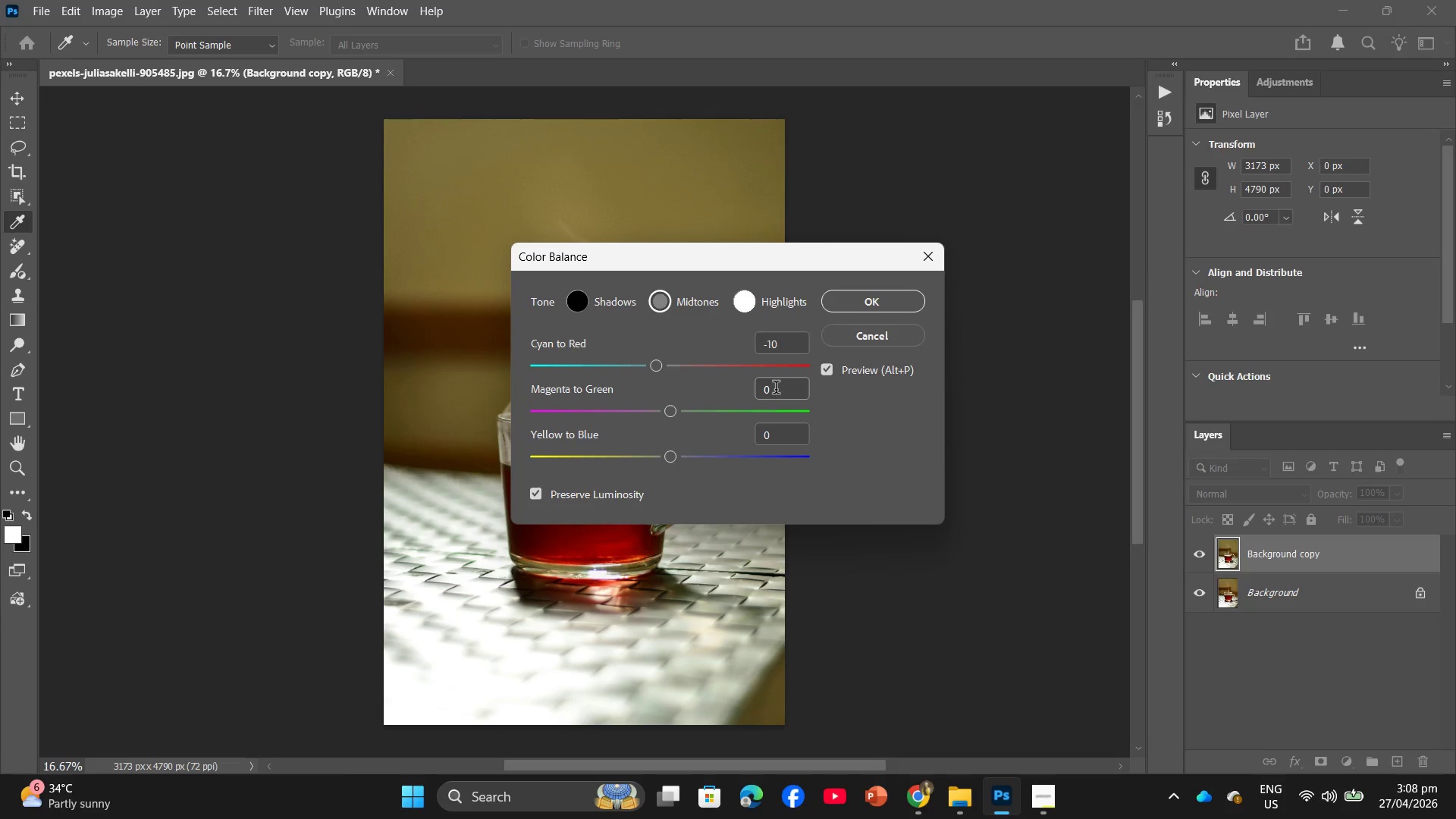 
double_click([776, 389])
 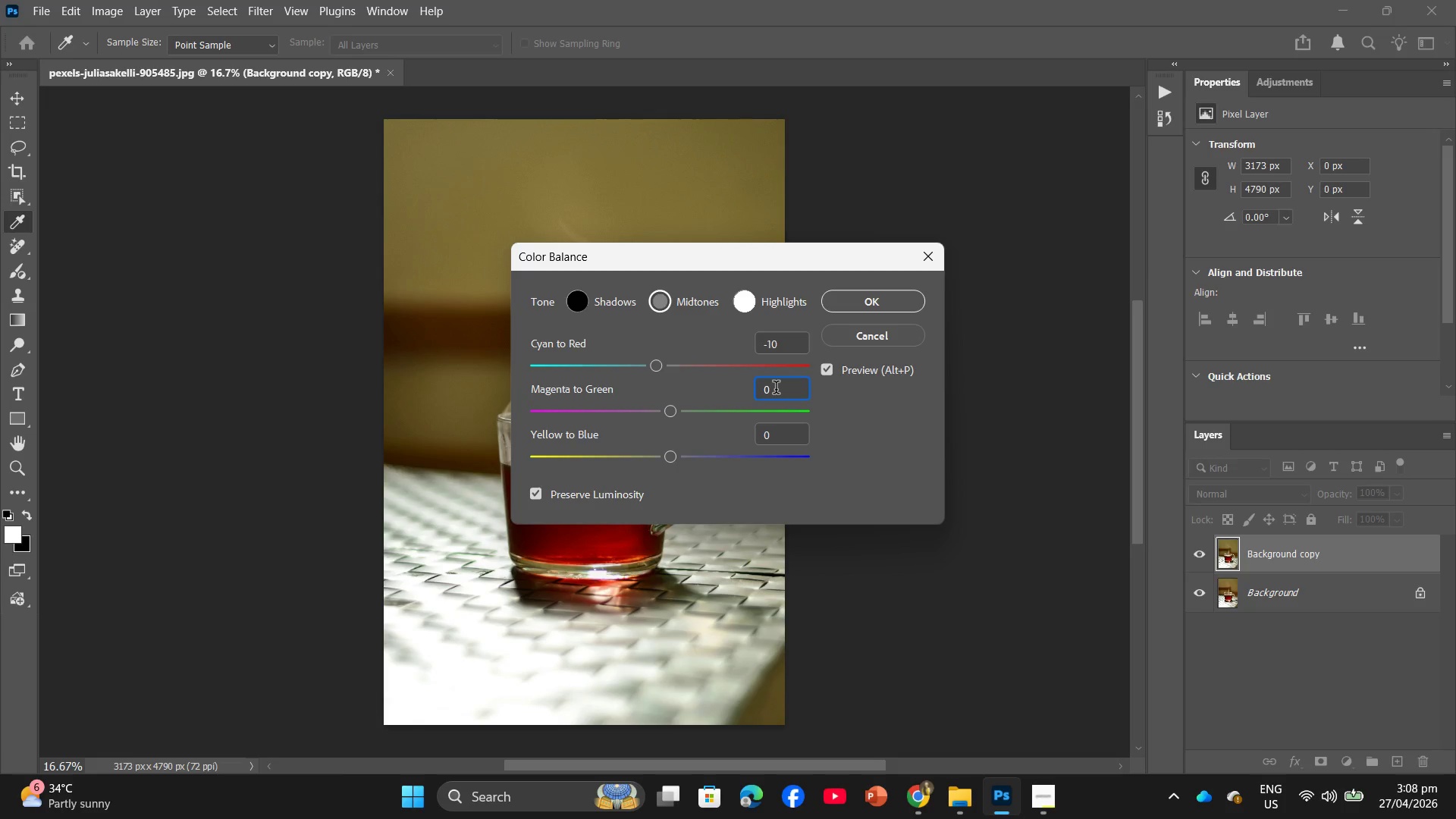 
key(Backspace)
 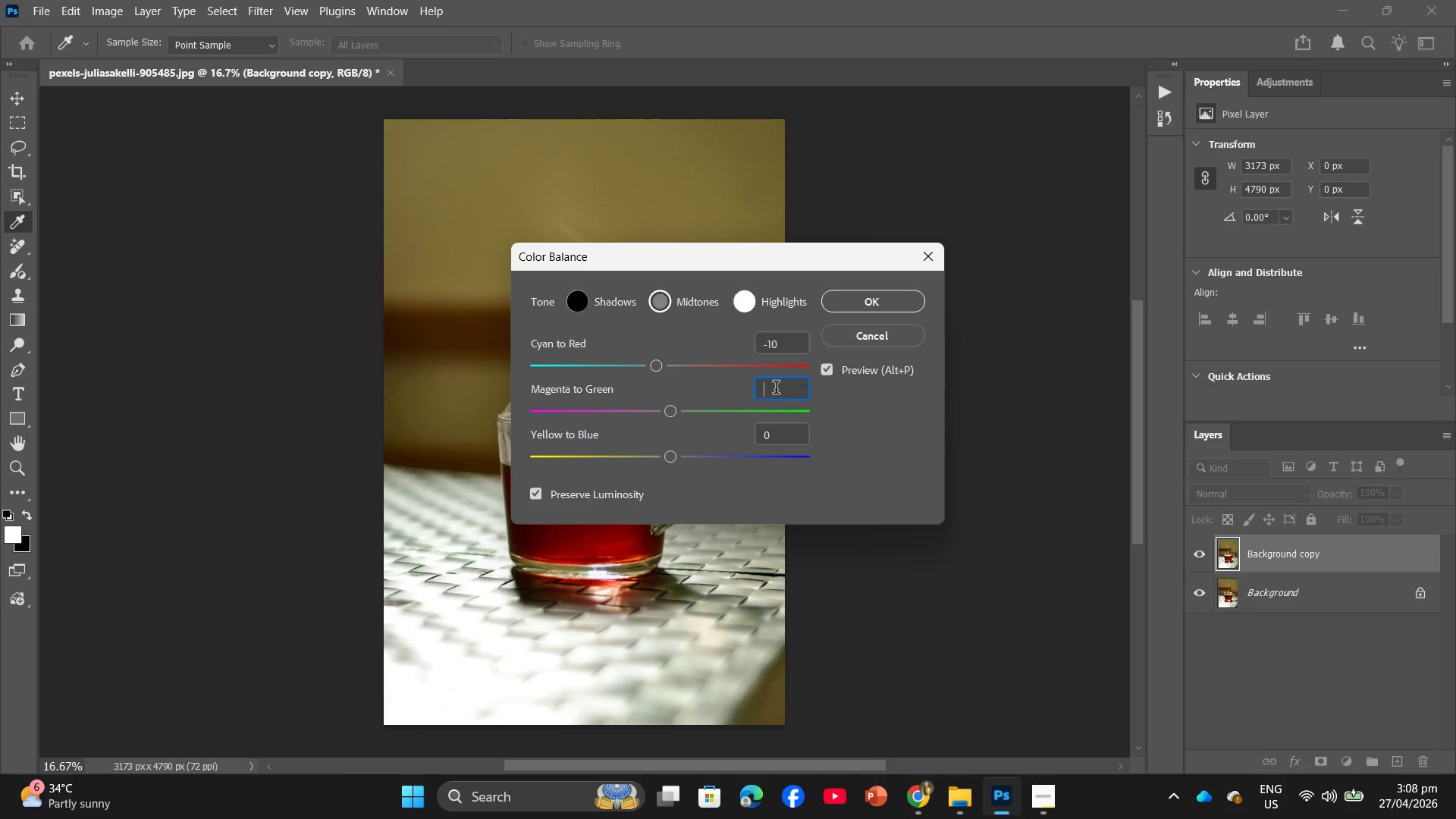 
key(Minus)
 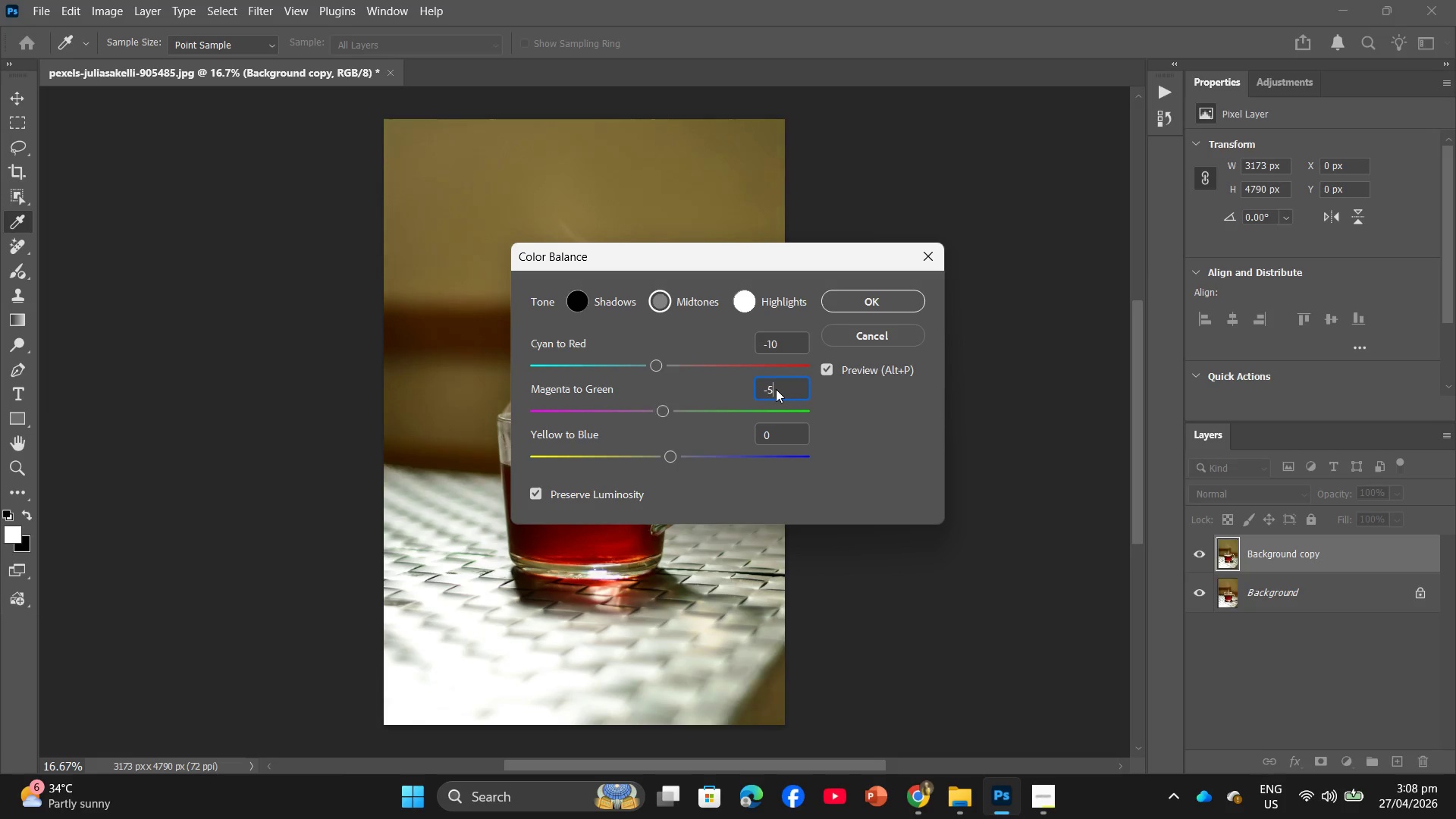 
key(Numpad5)
 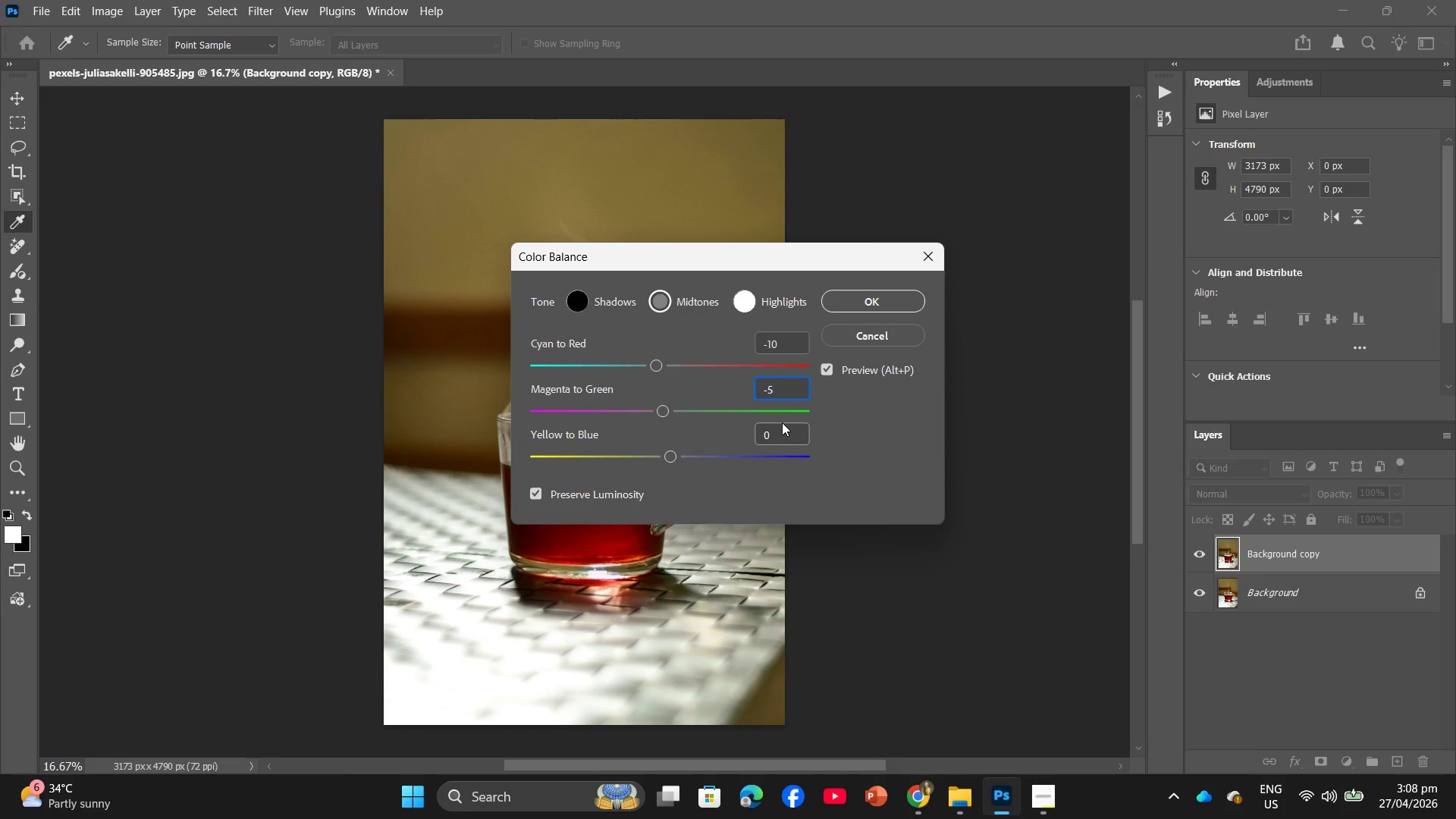 
left_click([781, 425])
 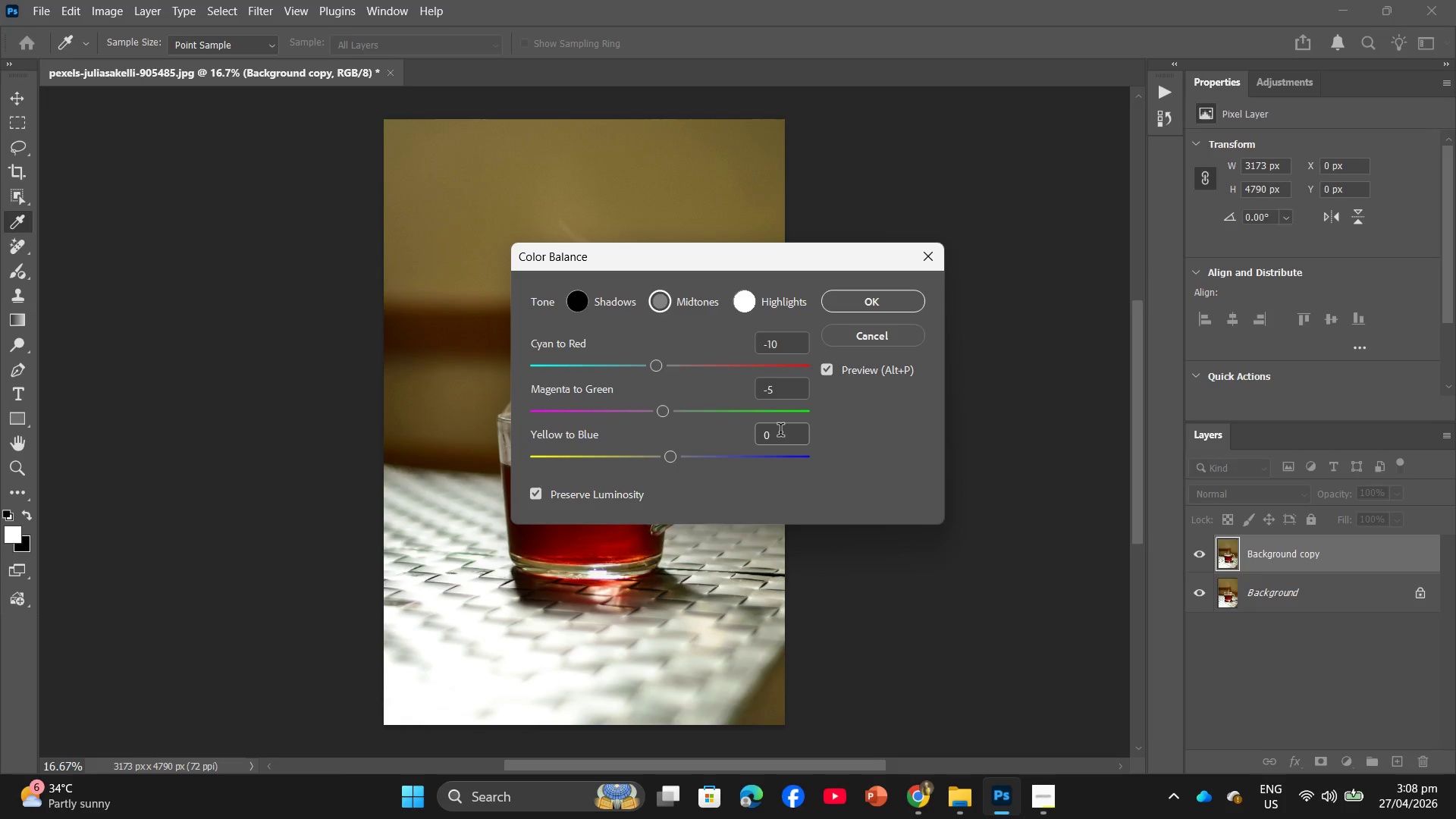 
left_click([780, 431])
 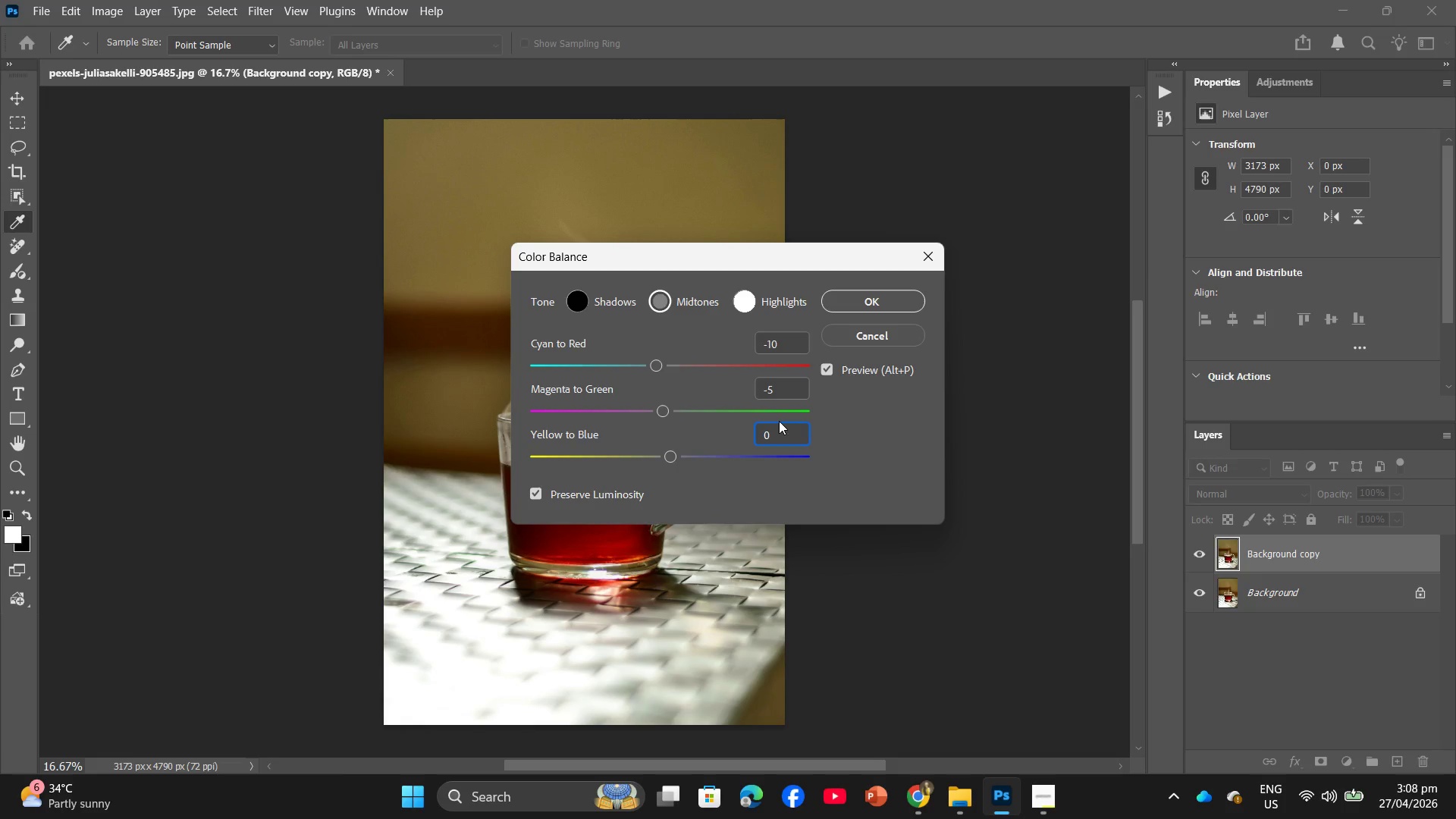 
key(Backspace)
 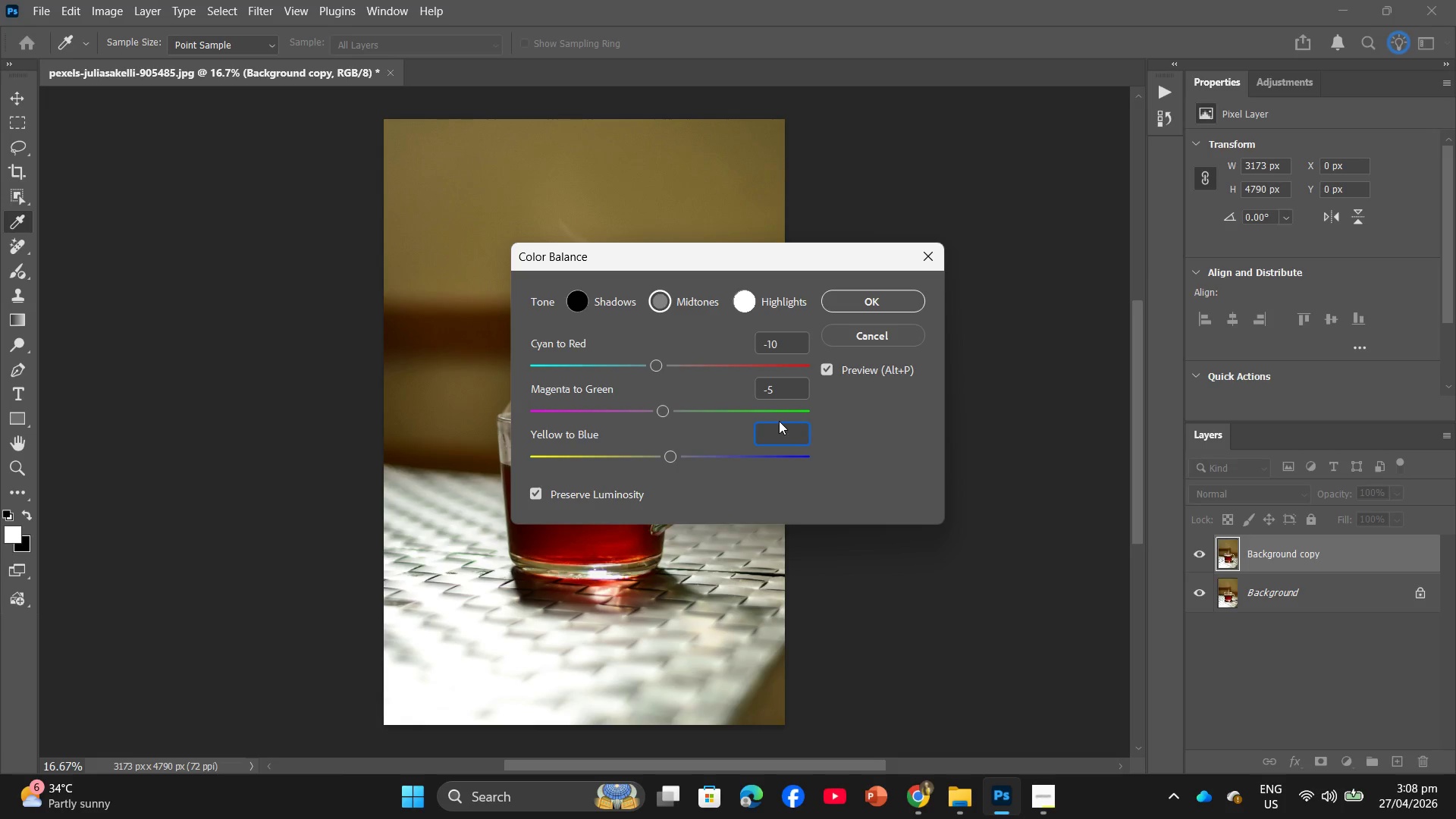 
key(Shift+Equal)
 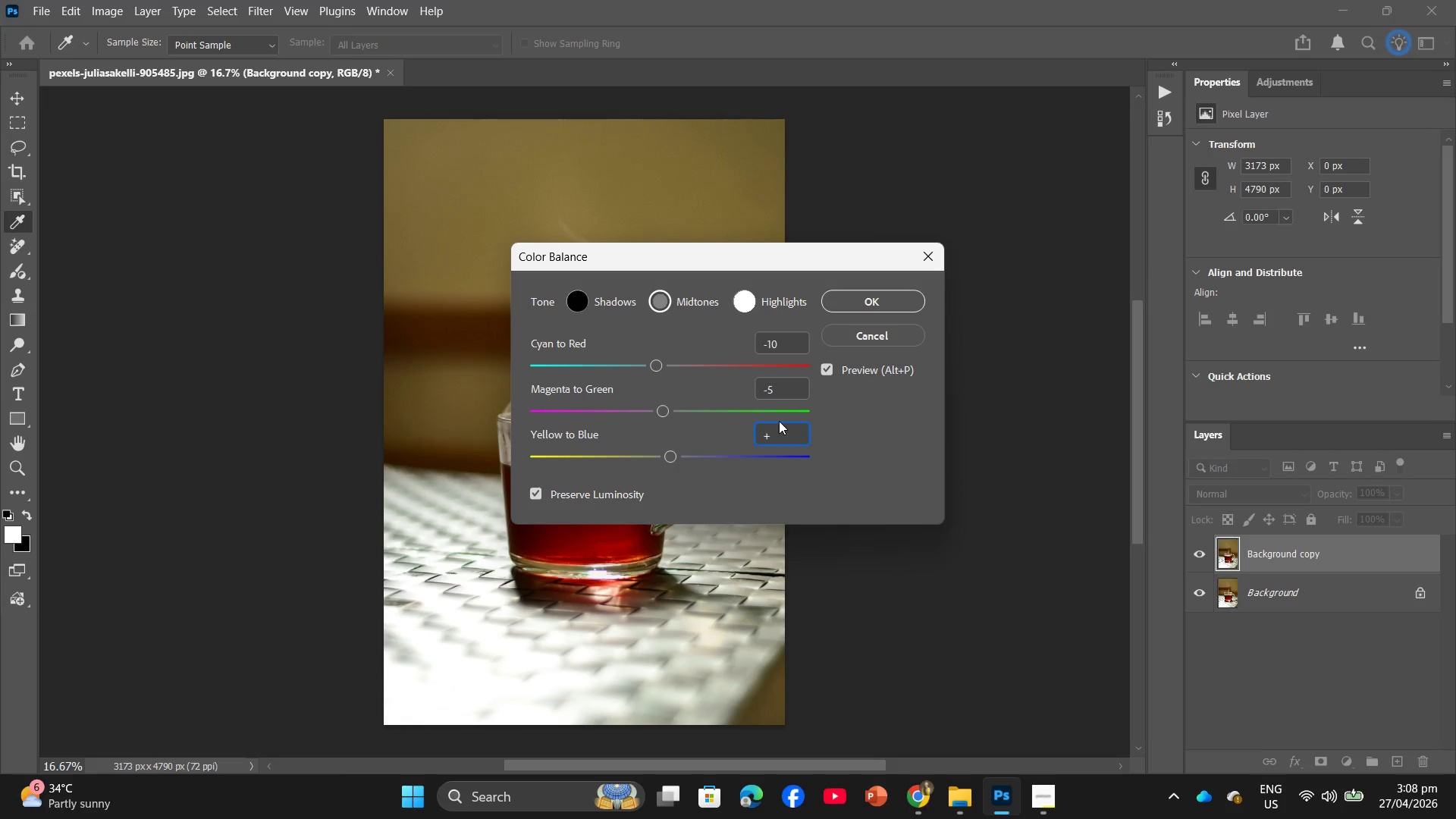 
key(Numpad1)
 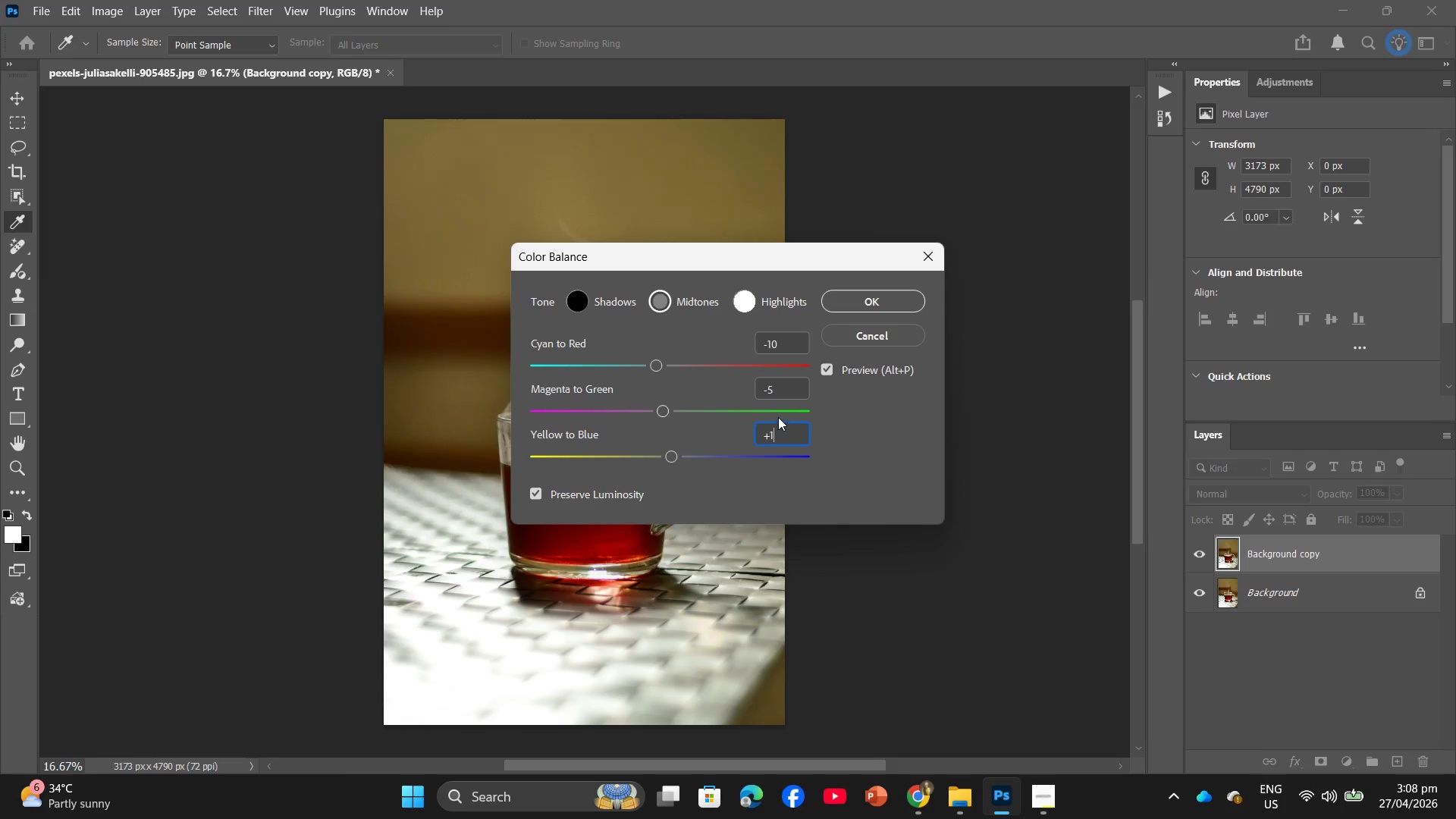 
key(Numpad5)
 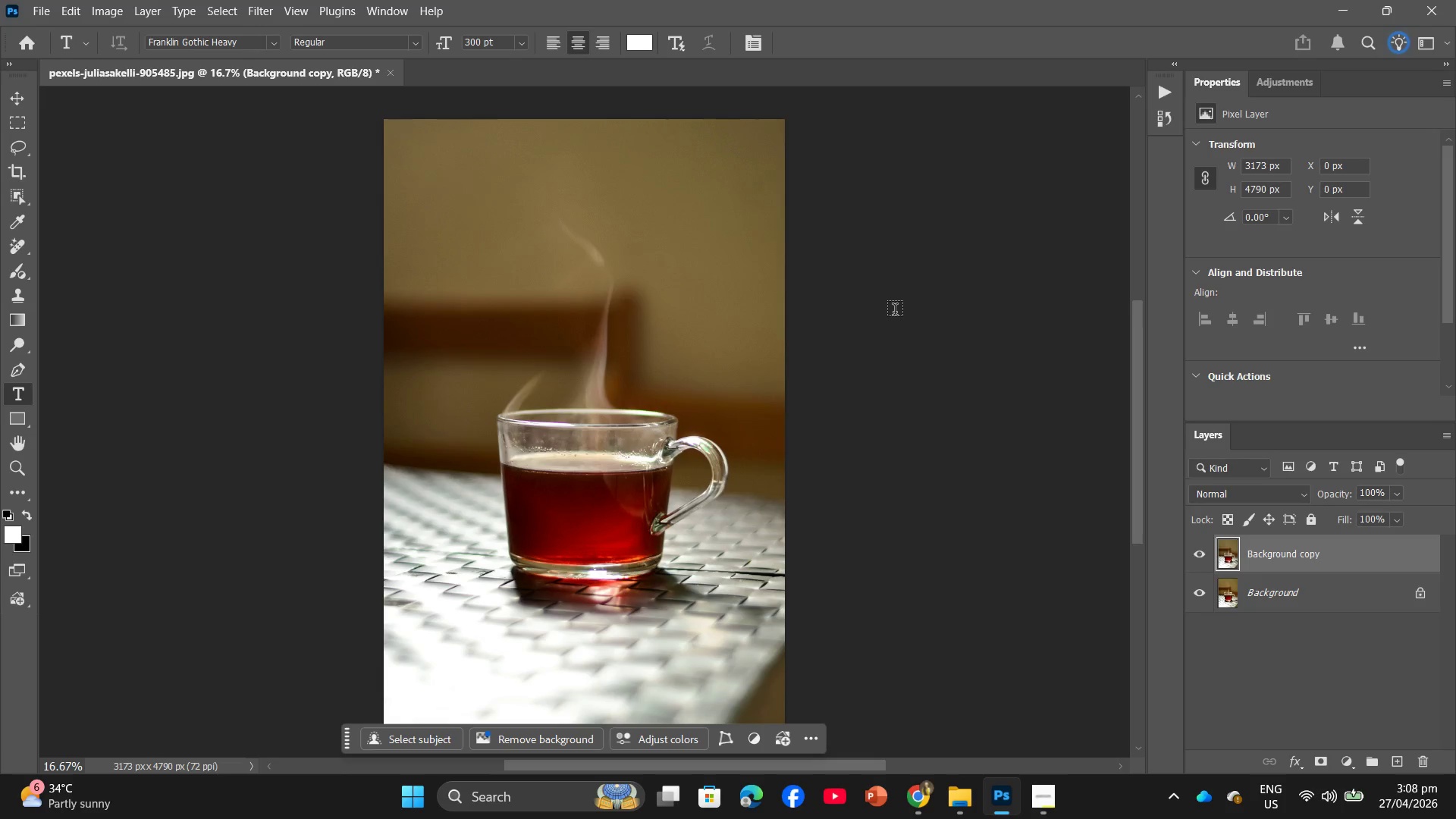 
wait(6.66)
 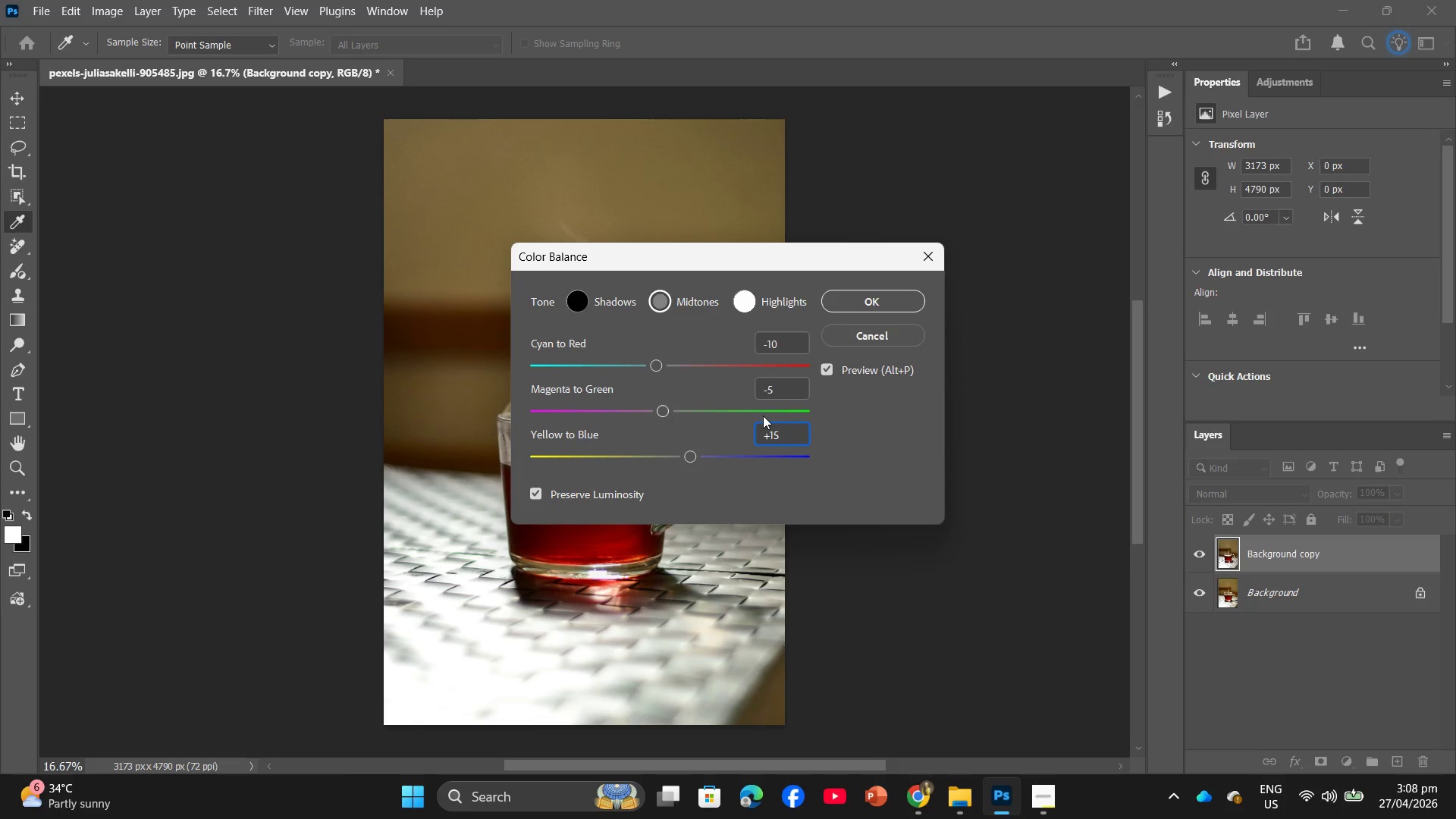 
left_click([1202, 588])
 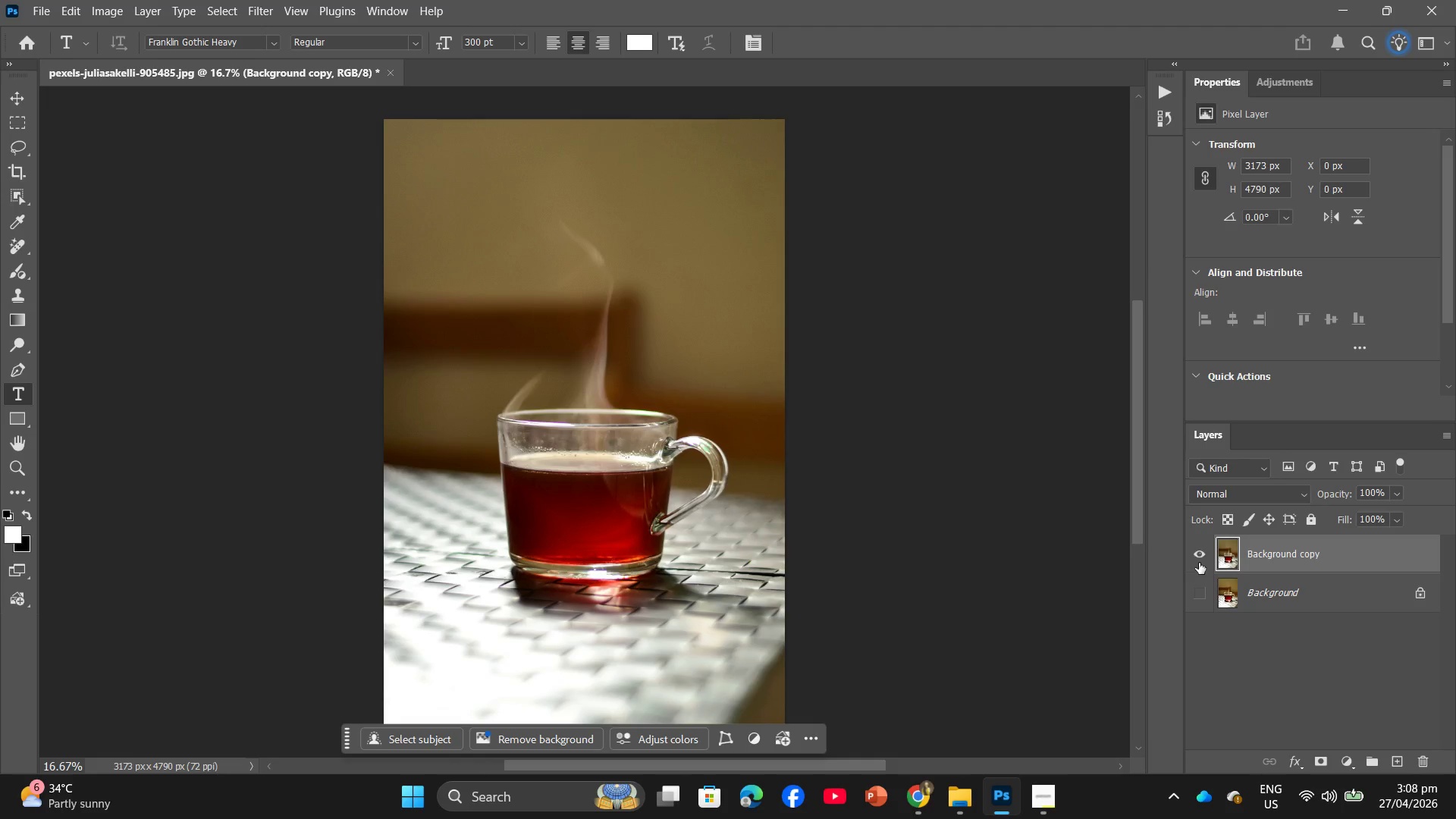 
left_click([1198, 556])
 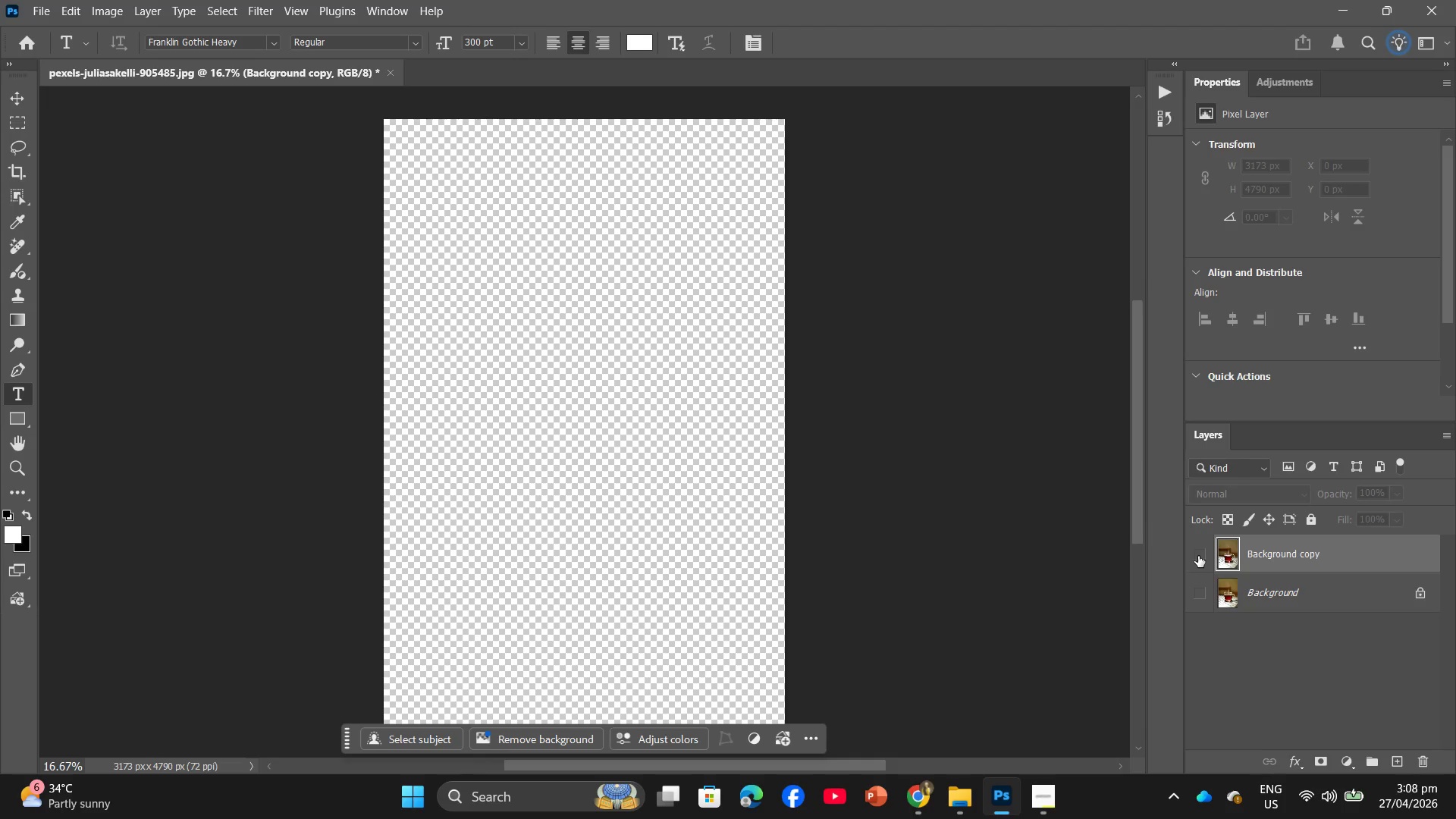 
left_click([1198, 556])
 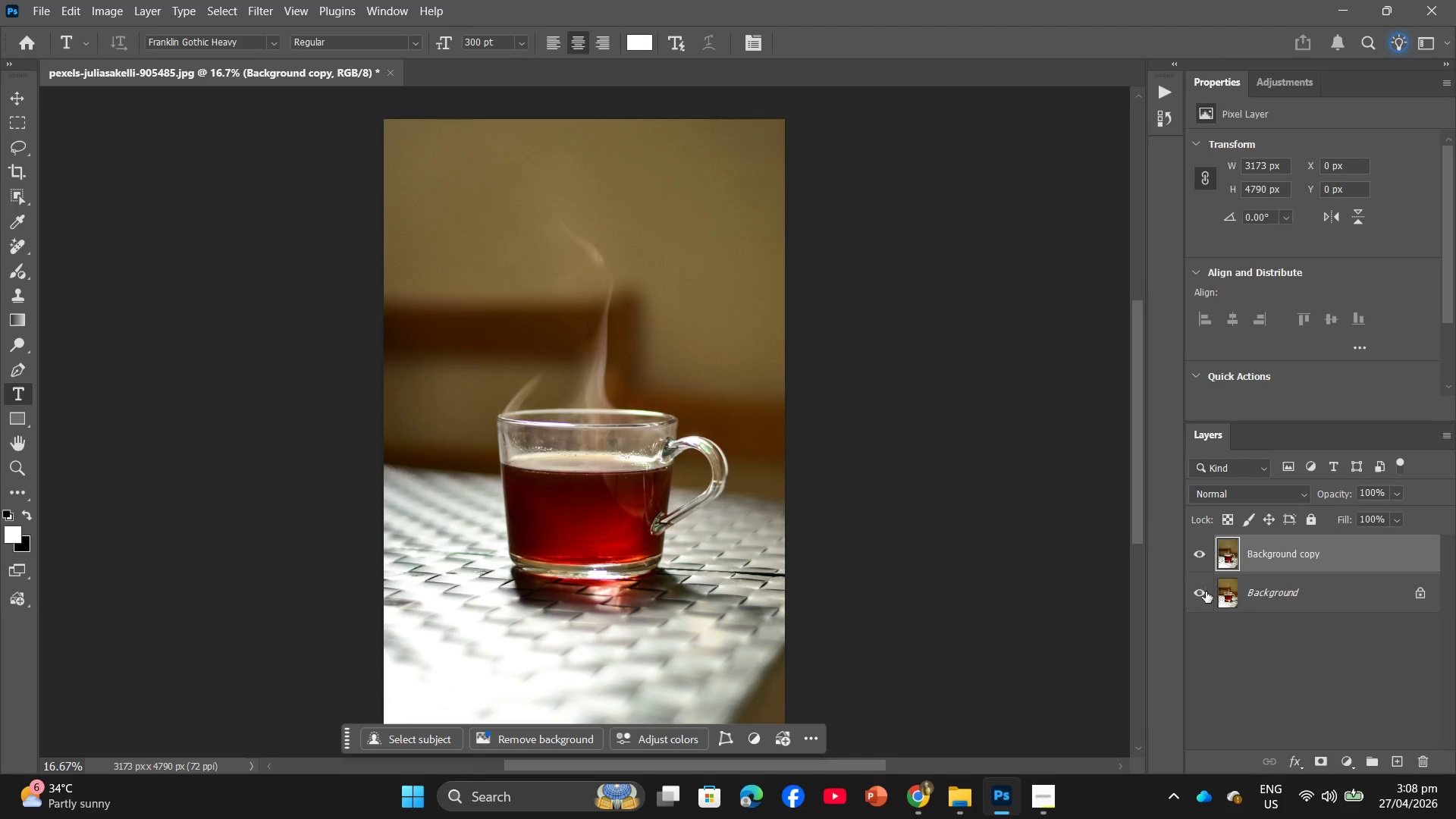 
double_click([1198, 553])
 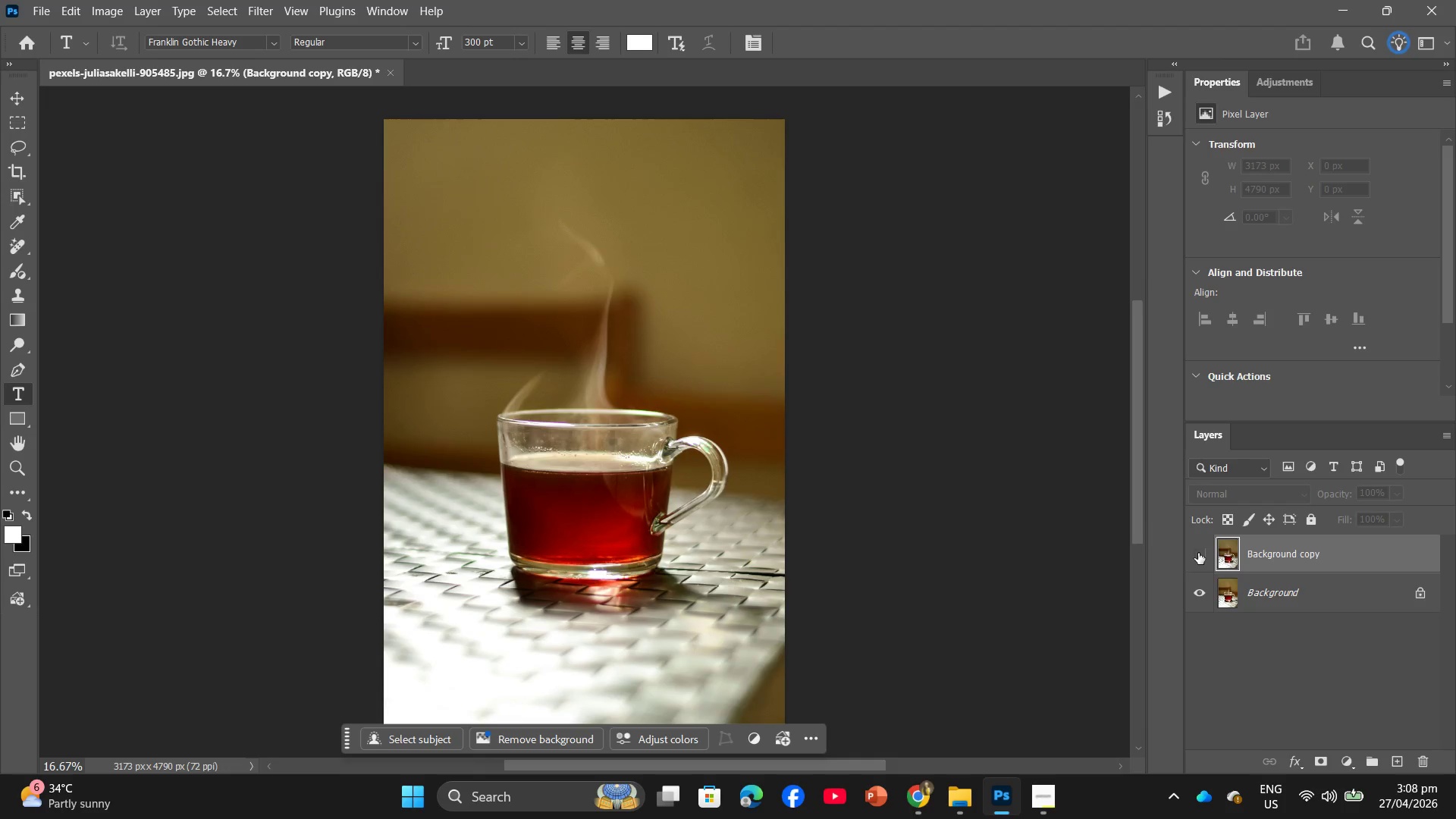 
left_click([1198, 553])
 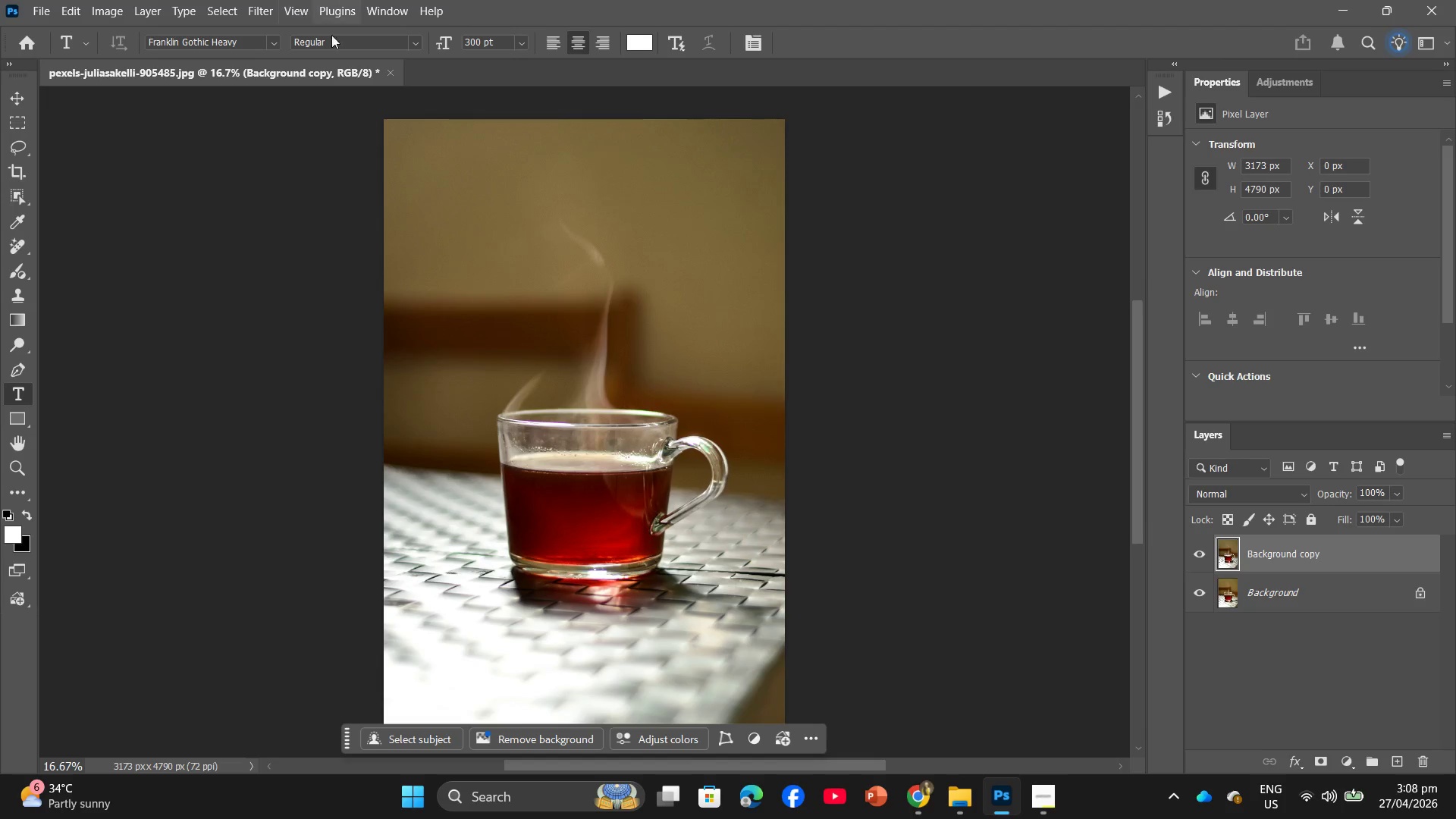 
wait(9.17)
 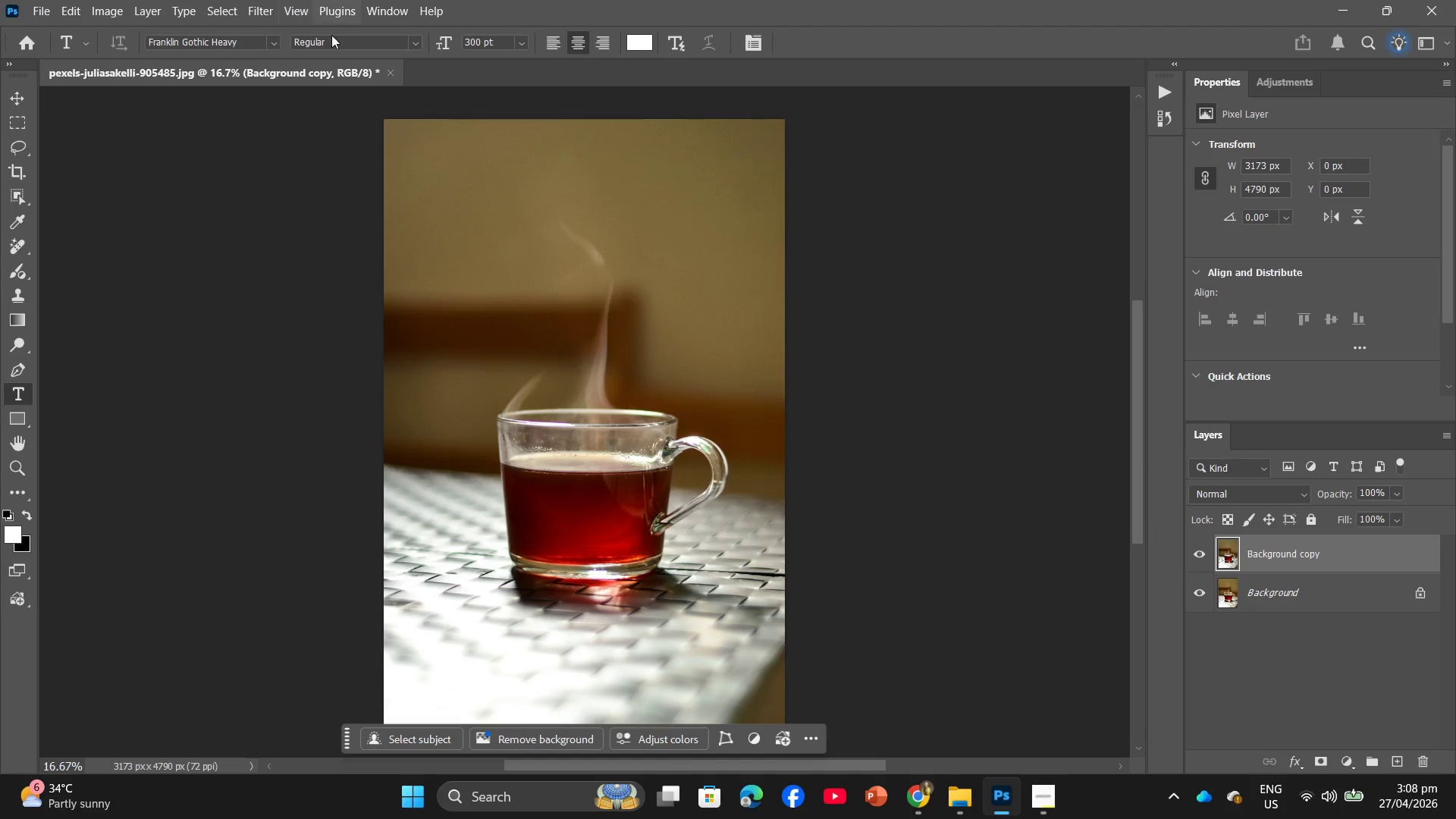 
left_click_drag(start_coordinate=[1358, 557], to_coordinate=[1407, 770])
 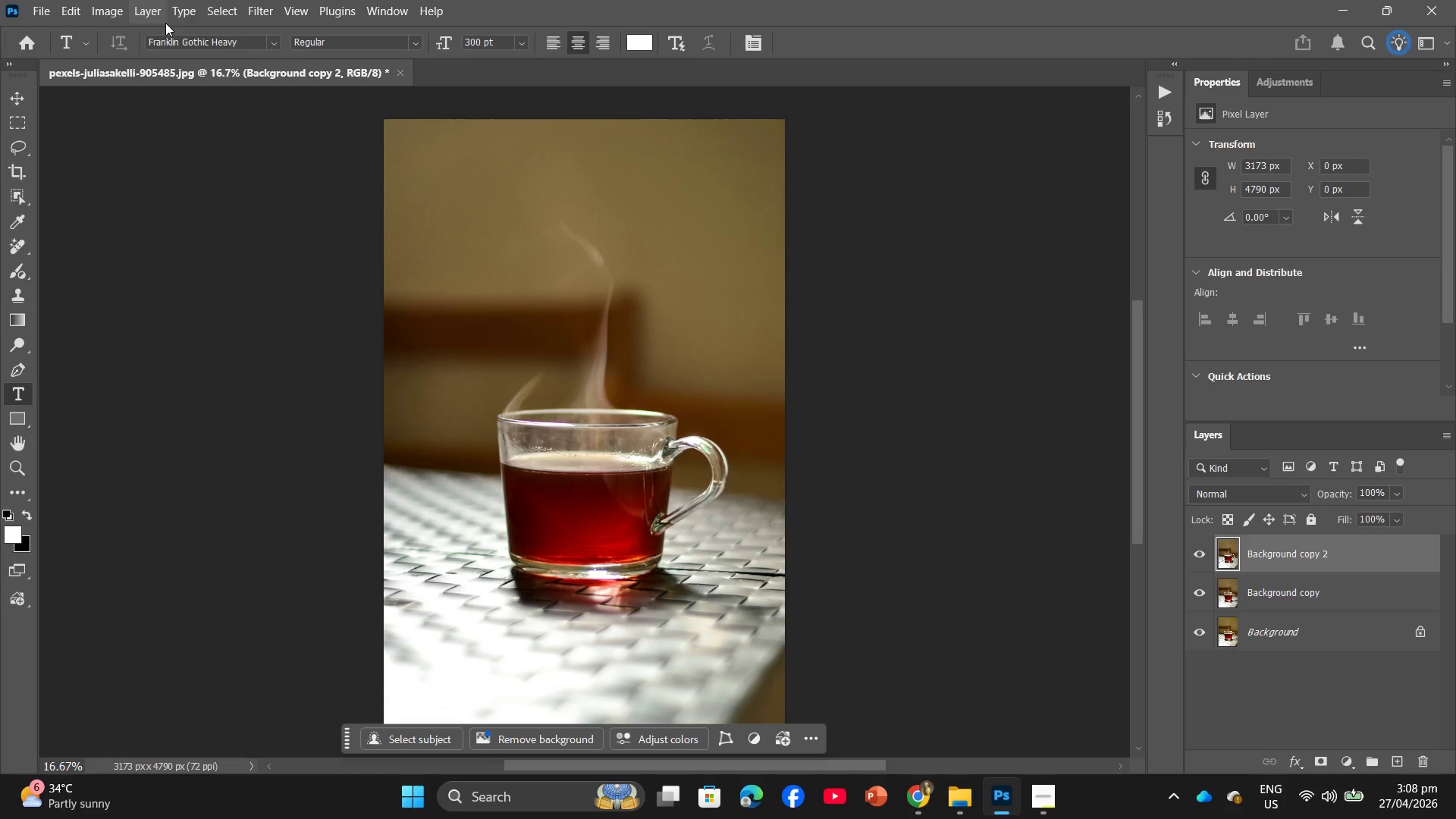 
left_click([136, 20])
 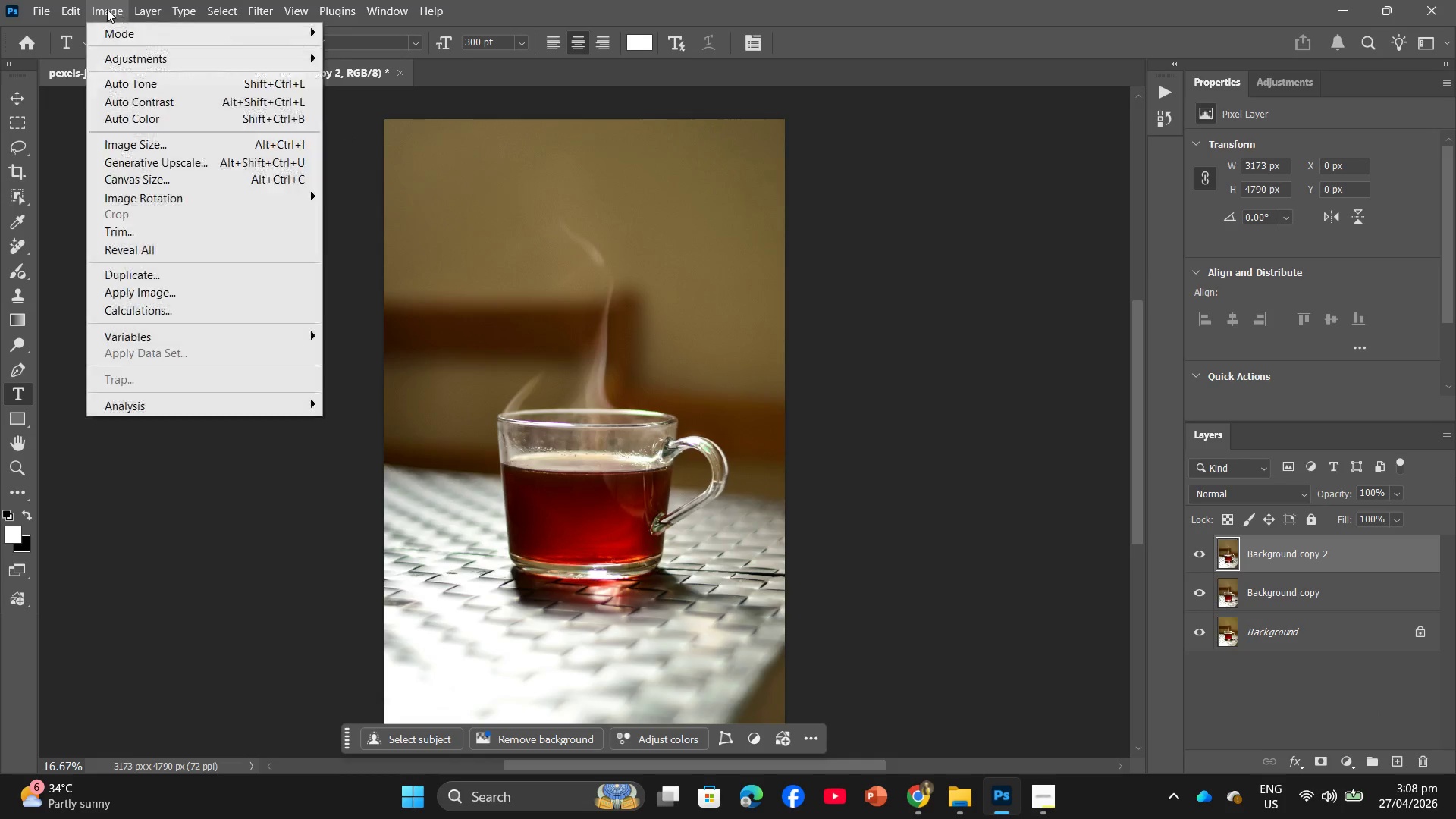 
left_click([107, 9])
 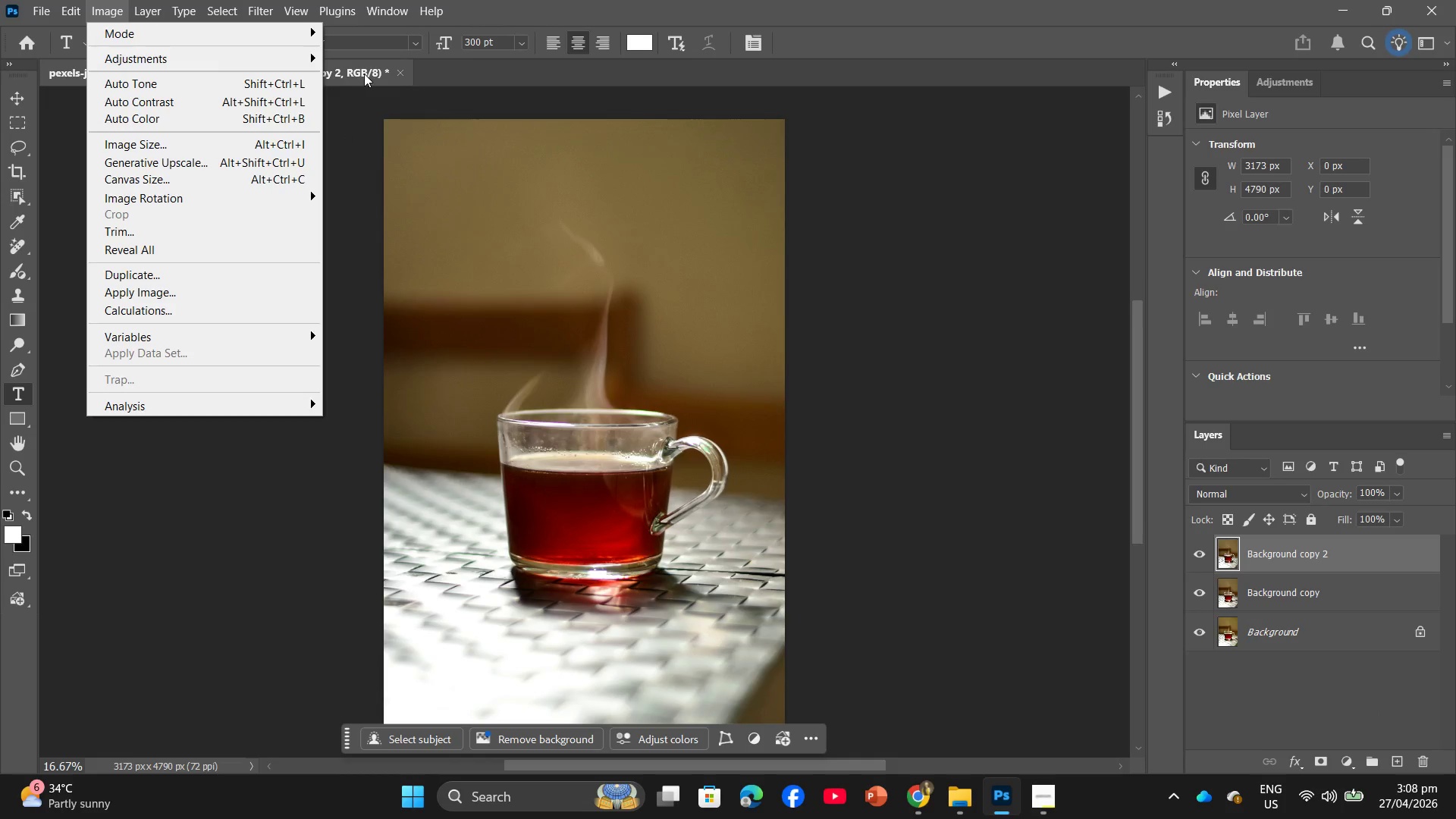 
left_click([308, 64])
 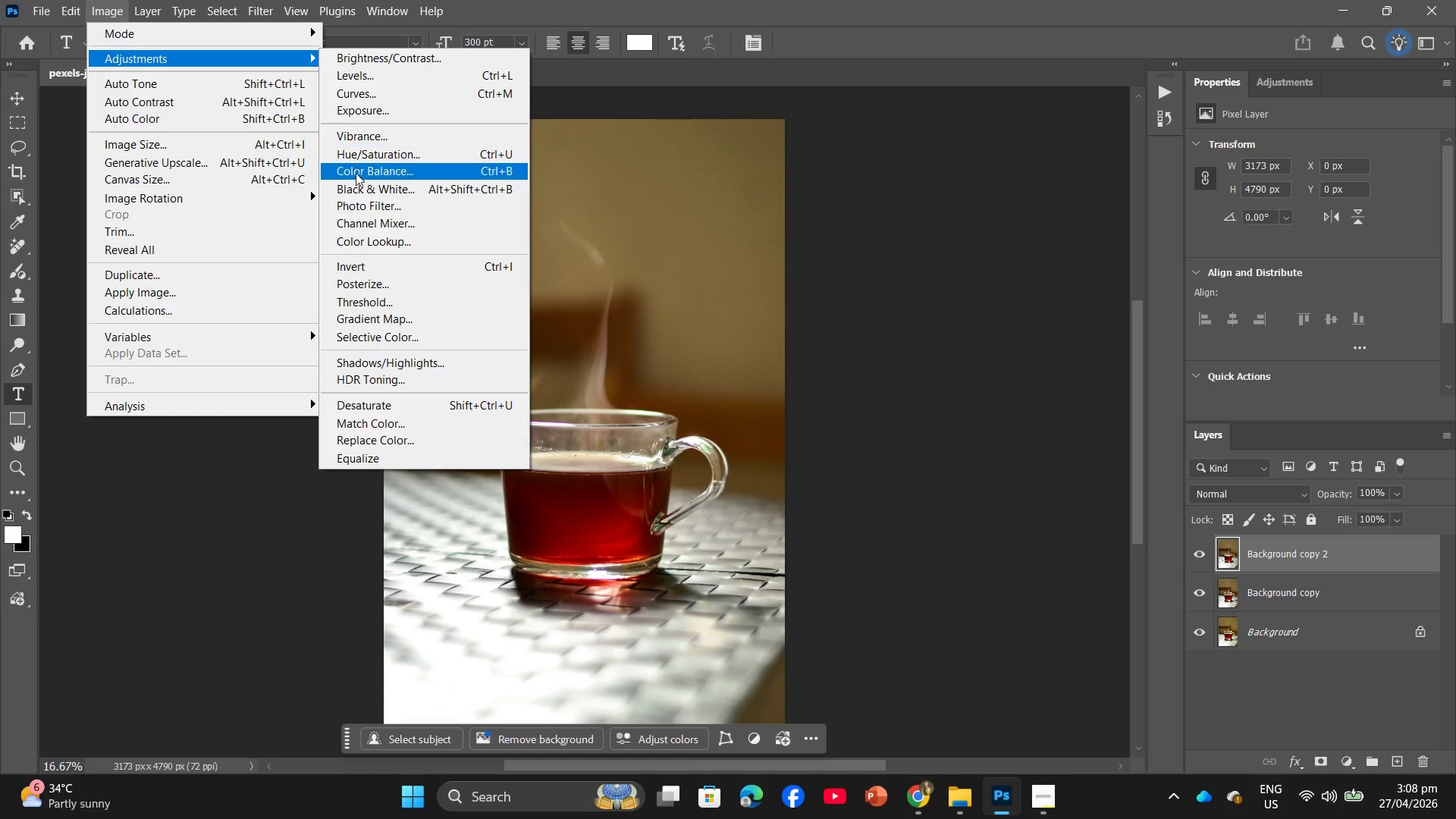 
left_click([362, 166])
 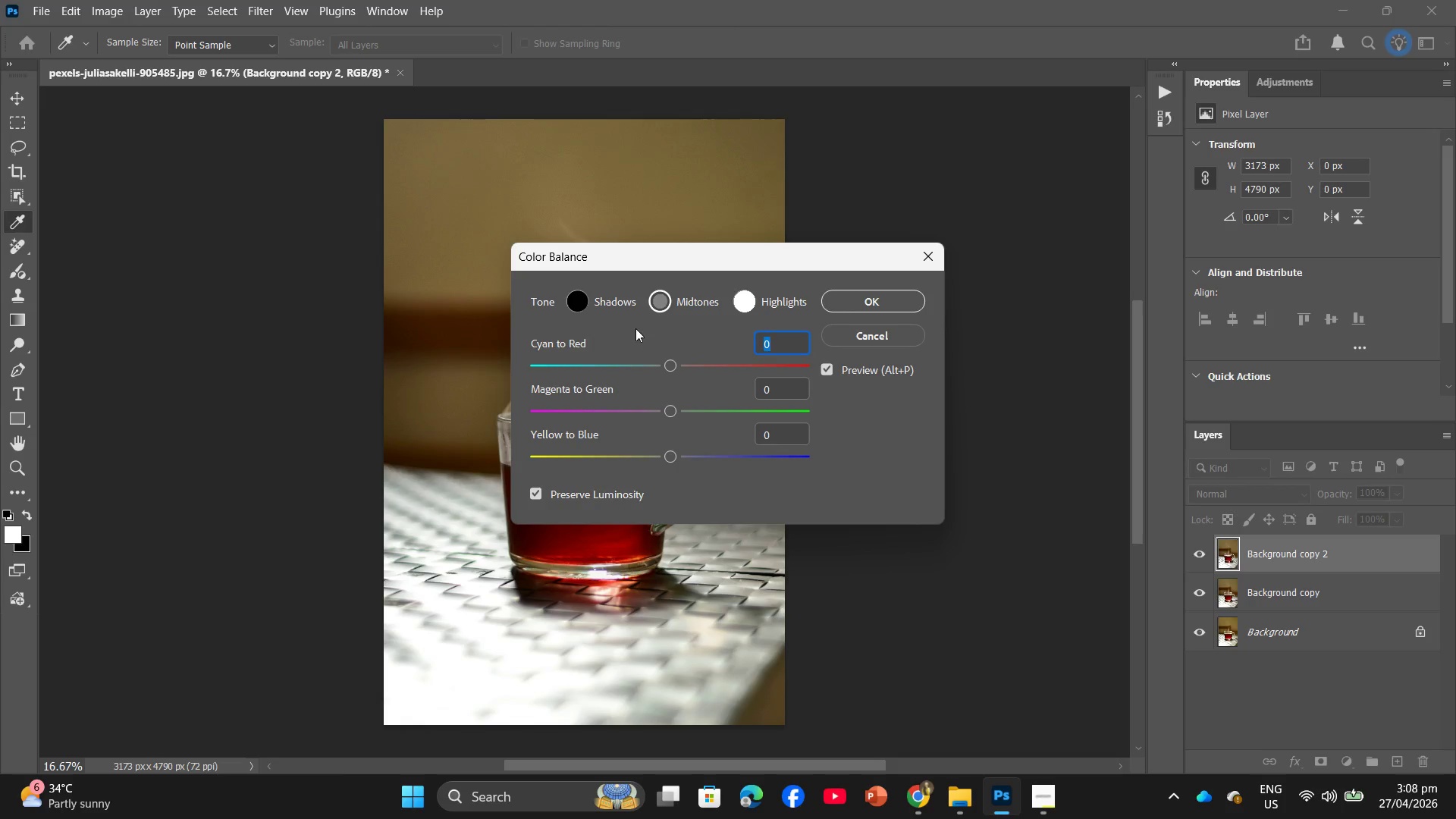 
left_click([613, 303])
 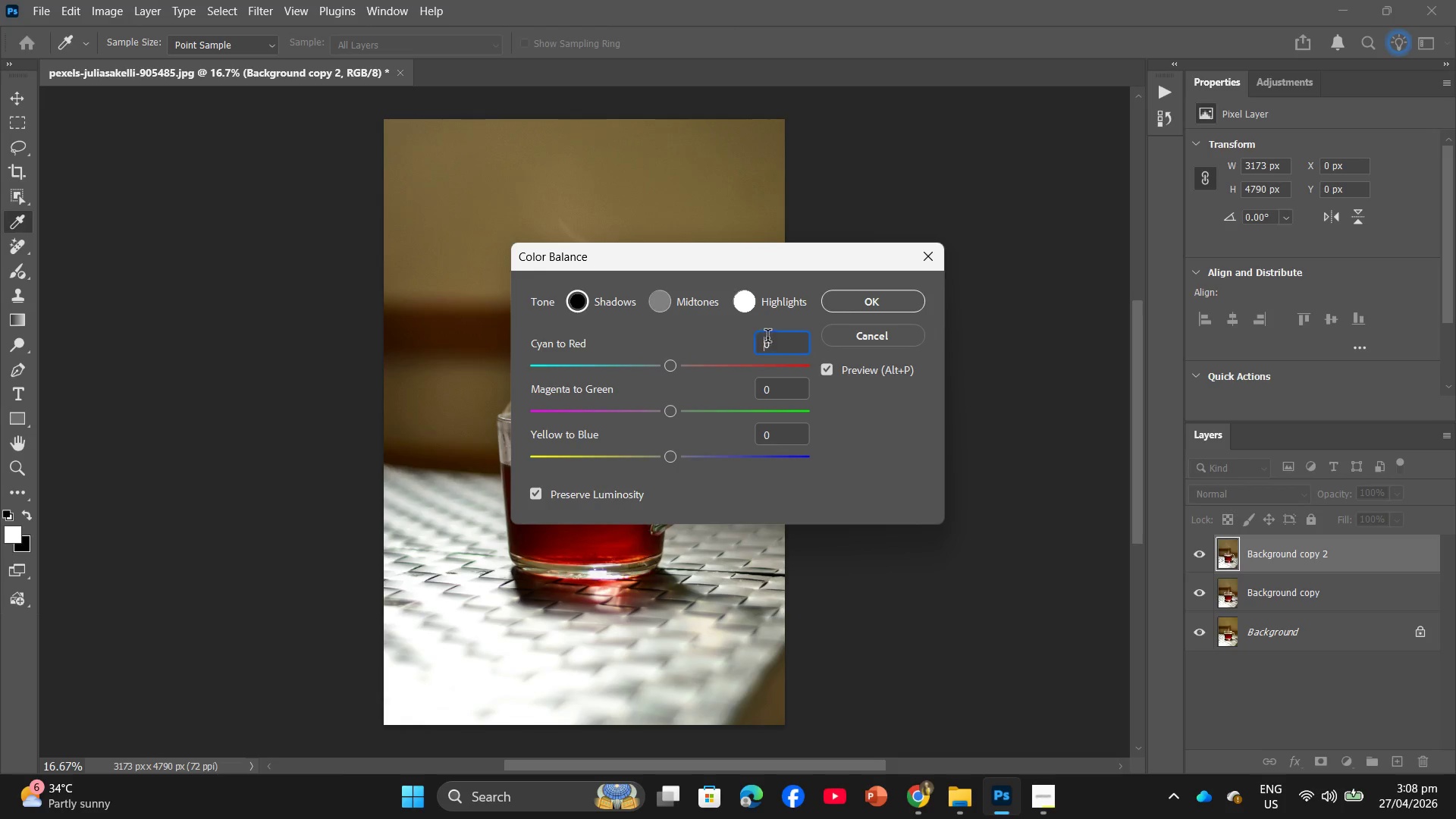 
left_click_drag(start_coordinate=[789, 337], to_coordinate=[756, 342])
 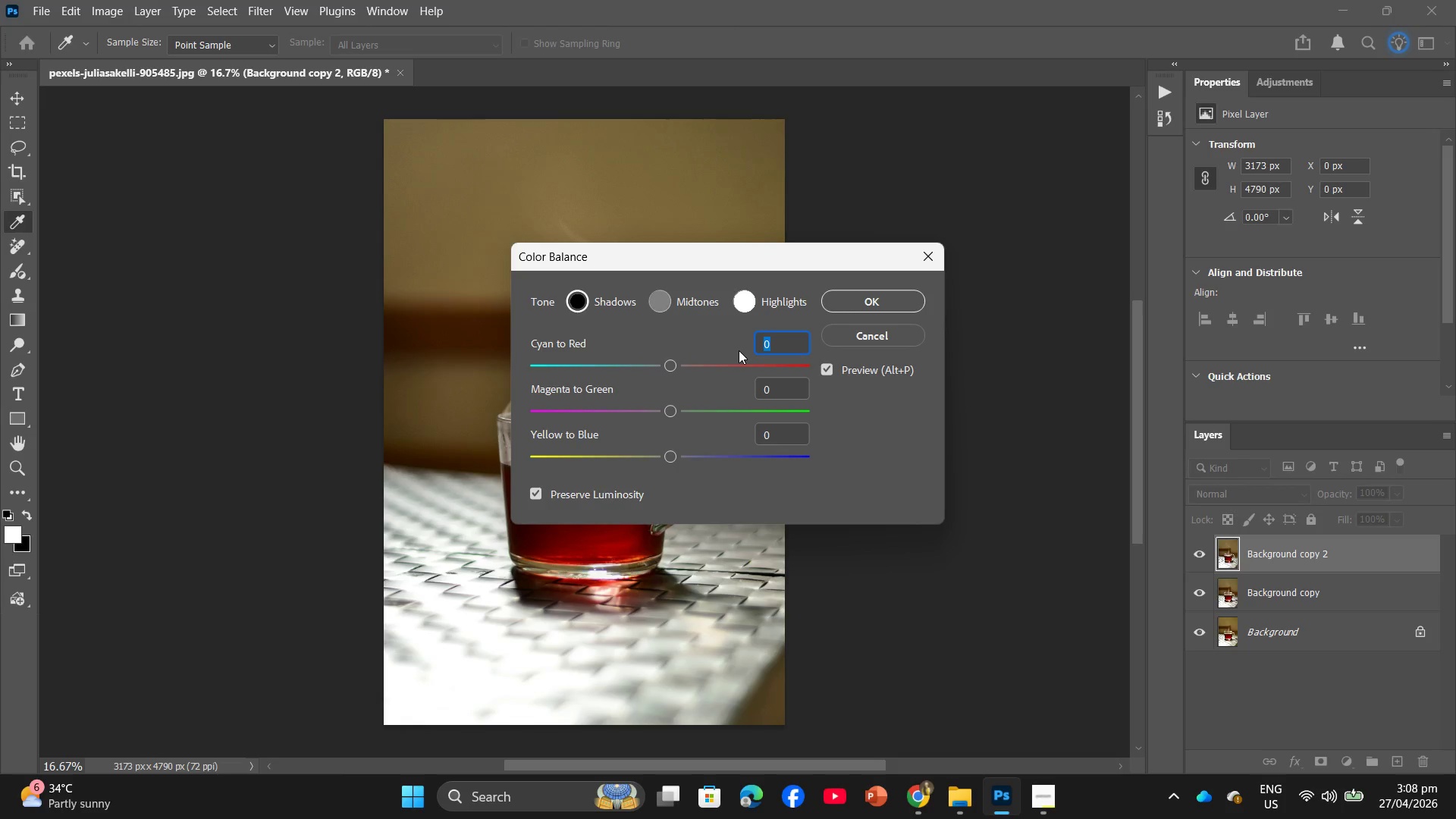 
key(Minus)
 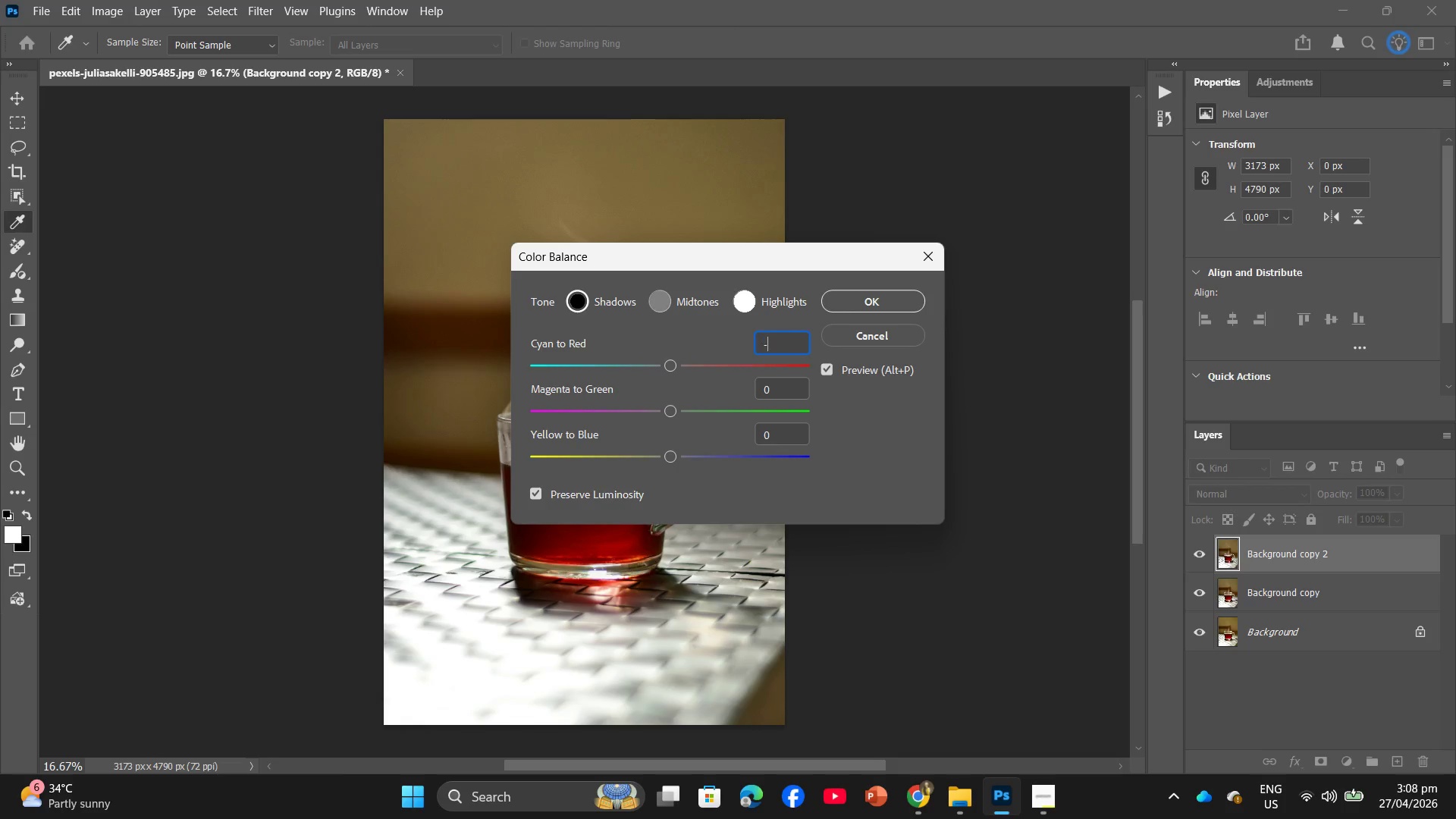 
key(Numpad5)
 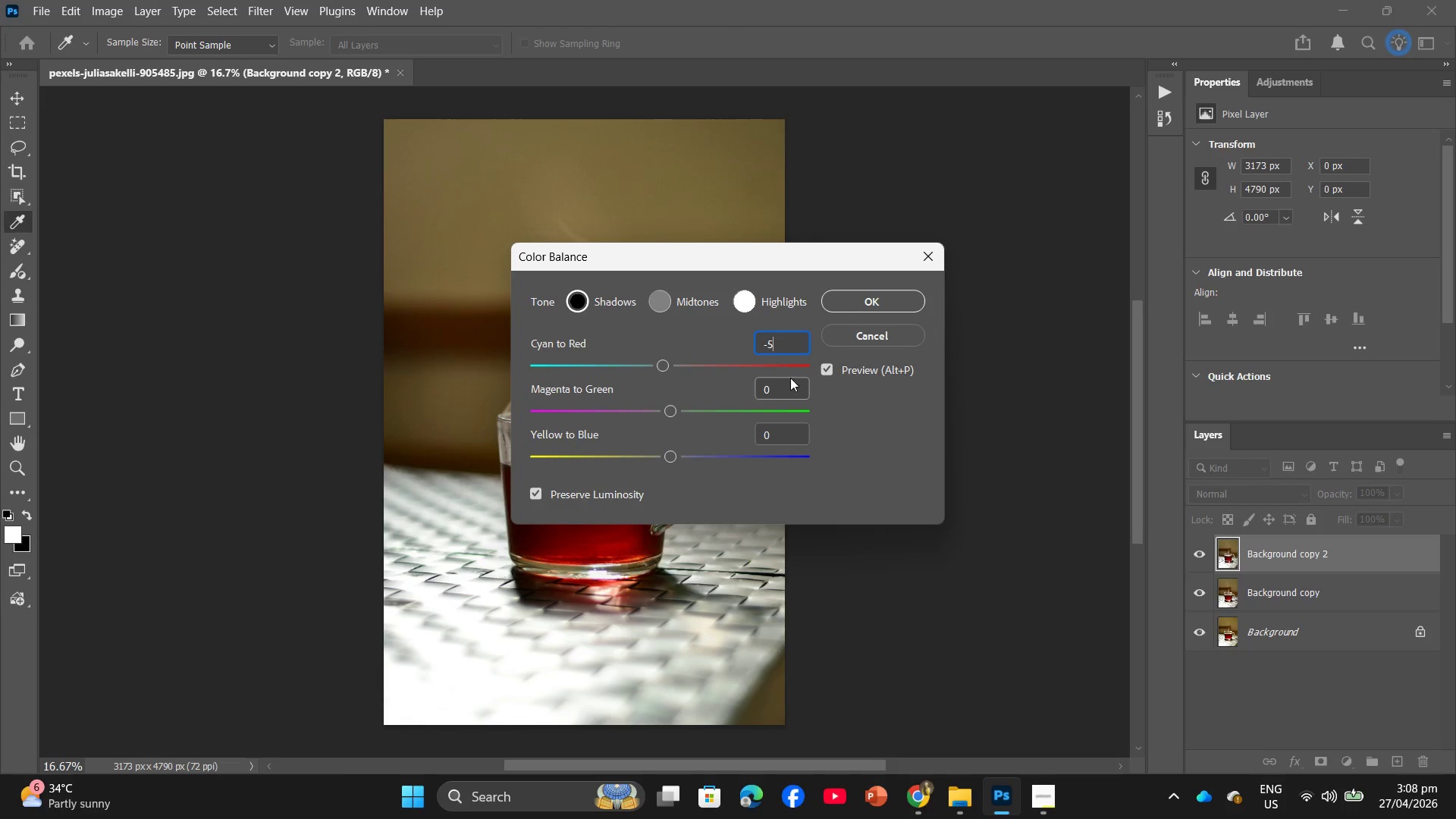 
left_click([773, 384])
 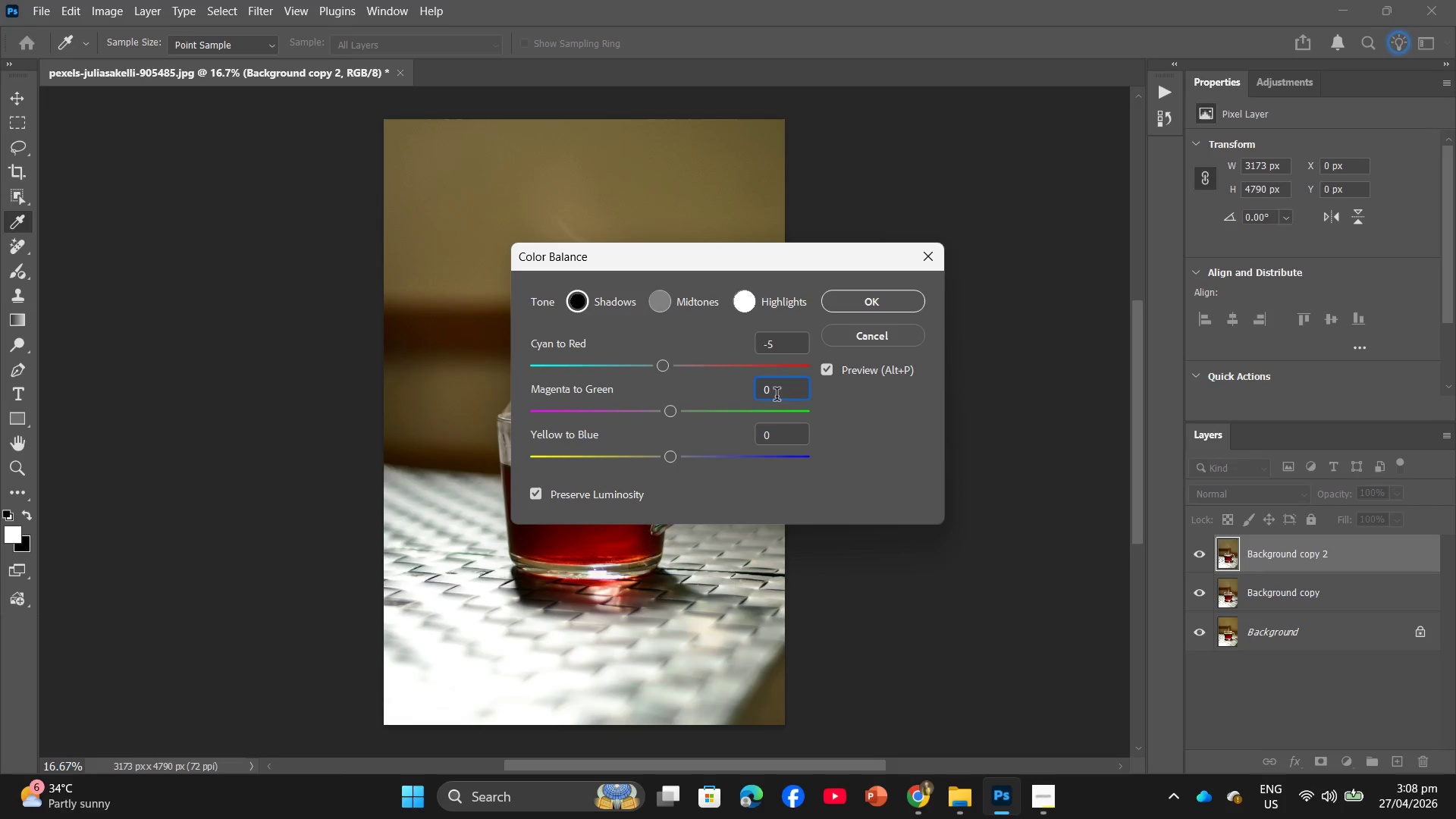 
left_click([774, 441])
 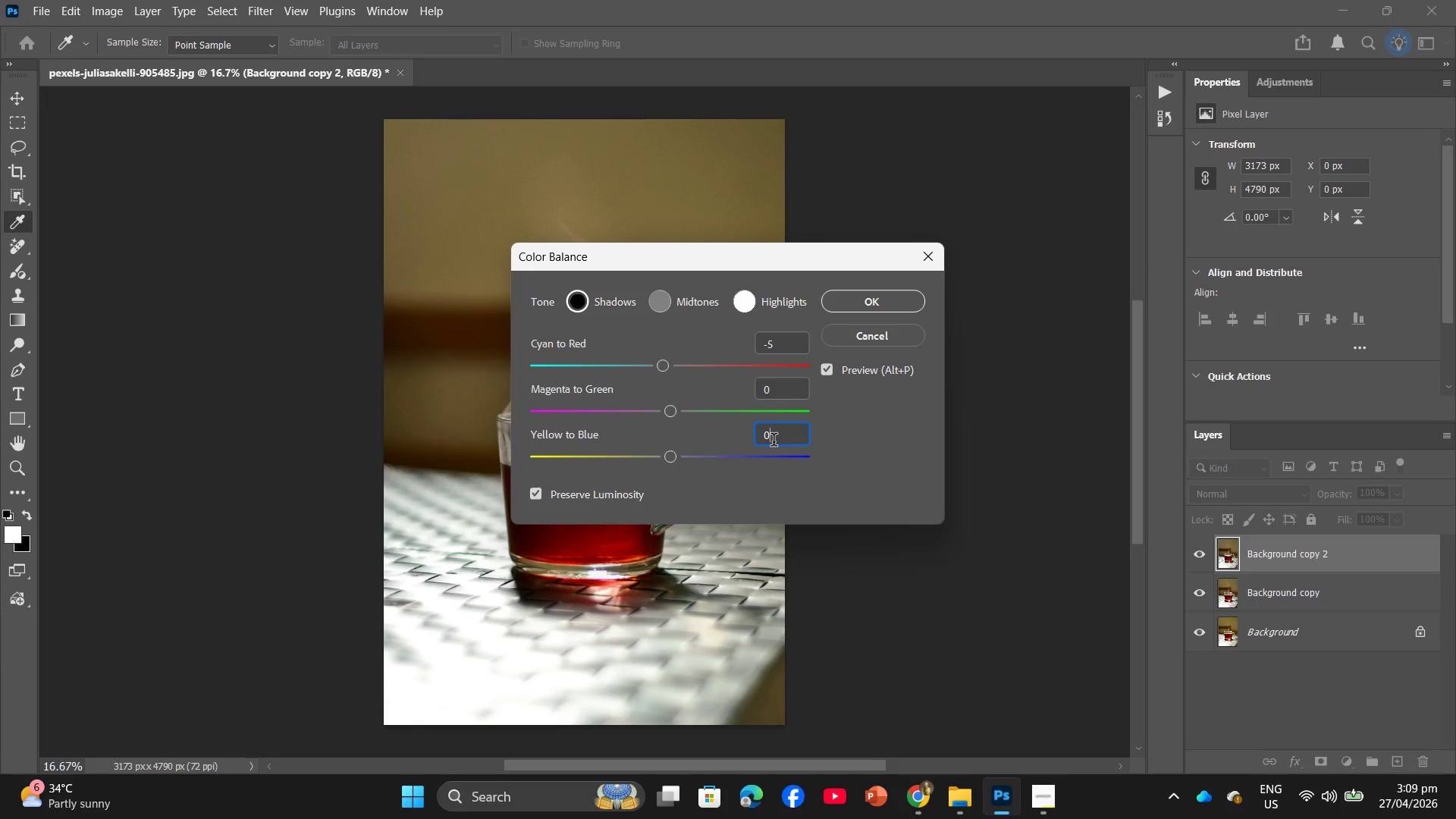 
key(Backspace)
 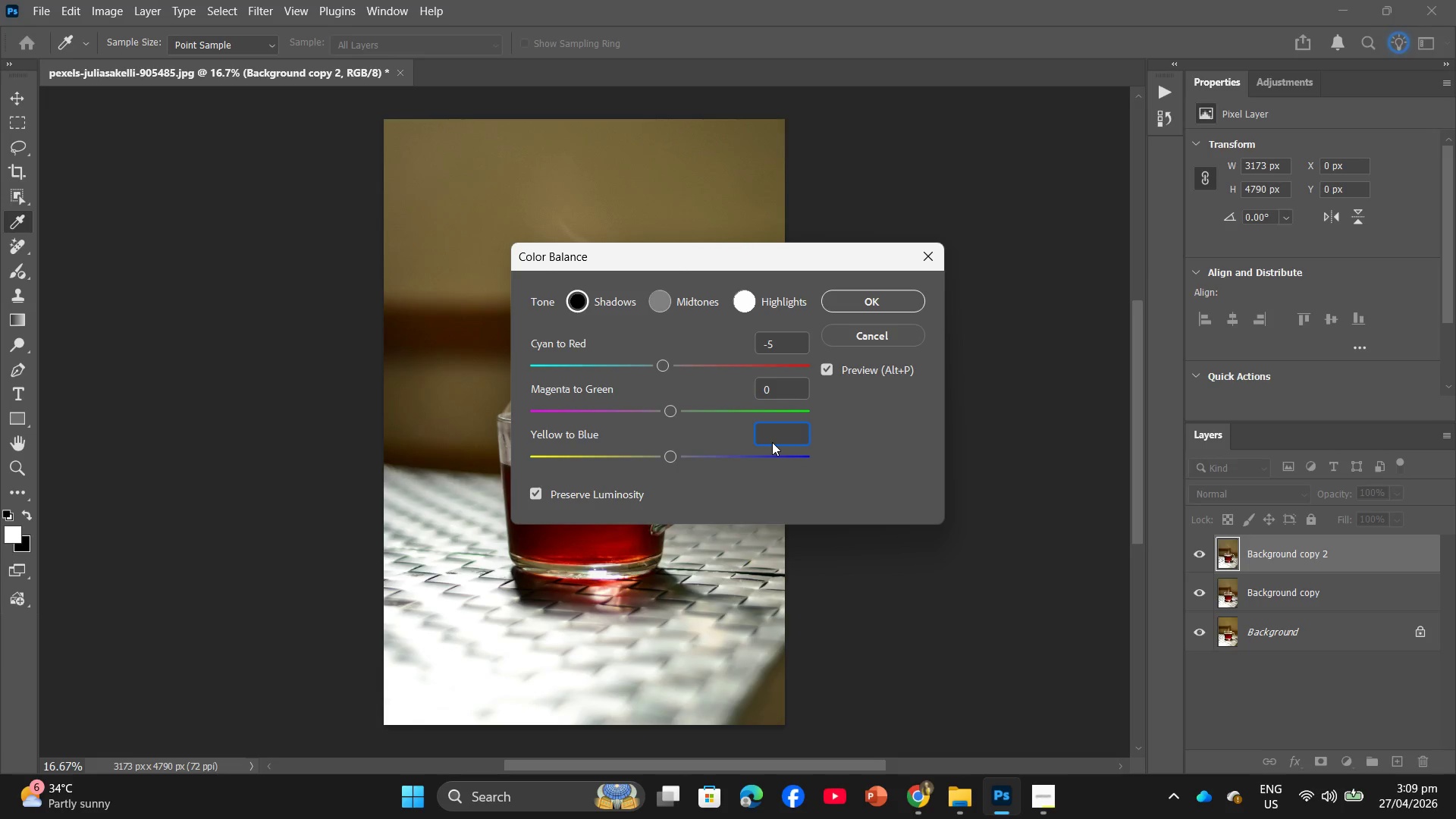 
key(Shift+ShiftRight)
 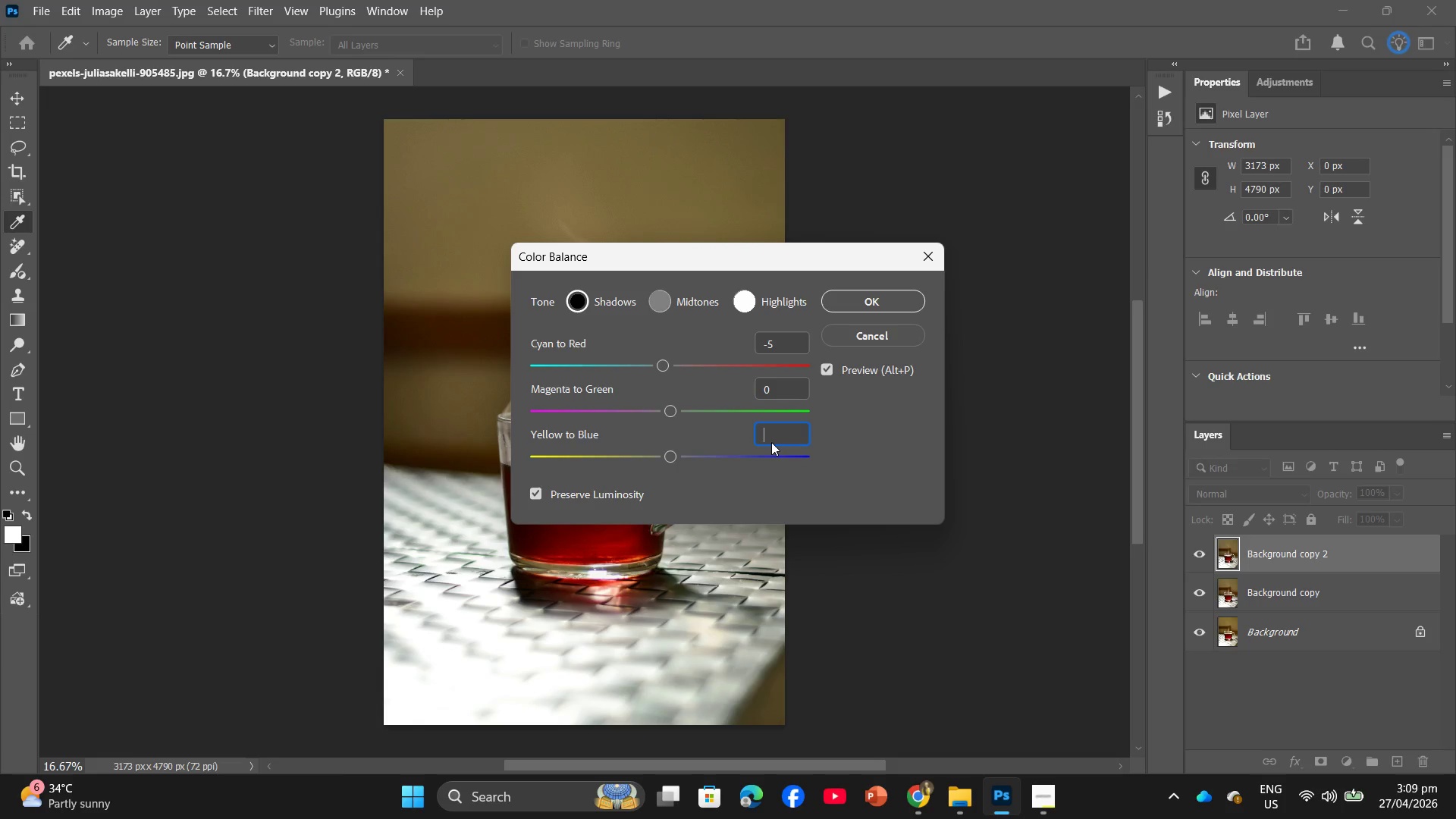 
key(Shift+Equal)
 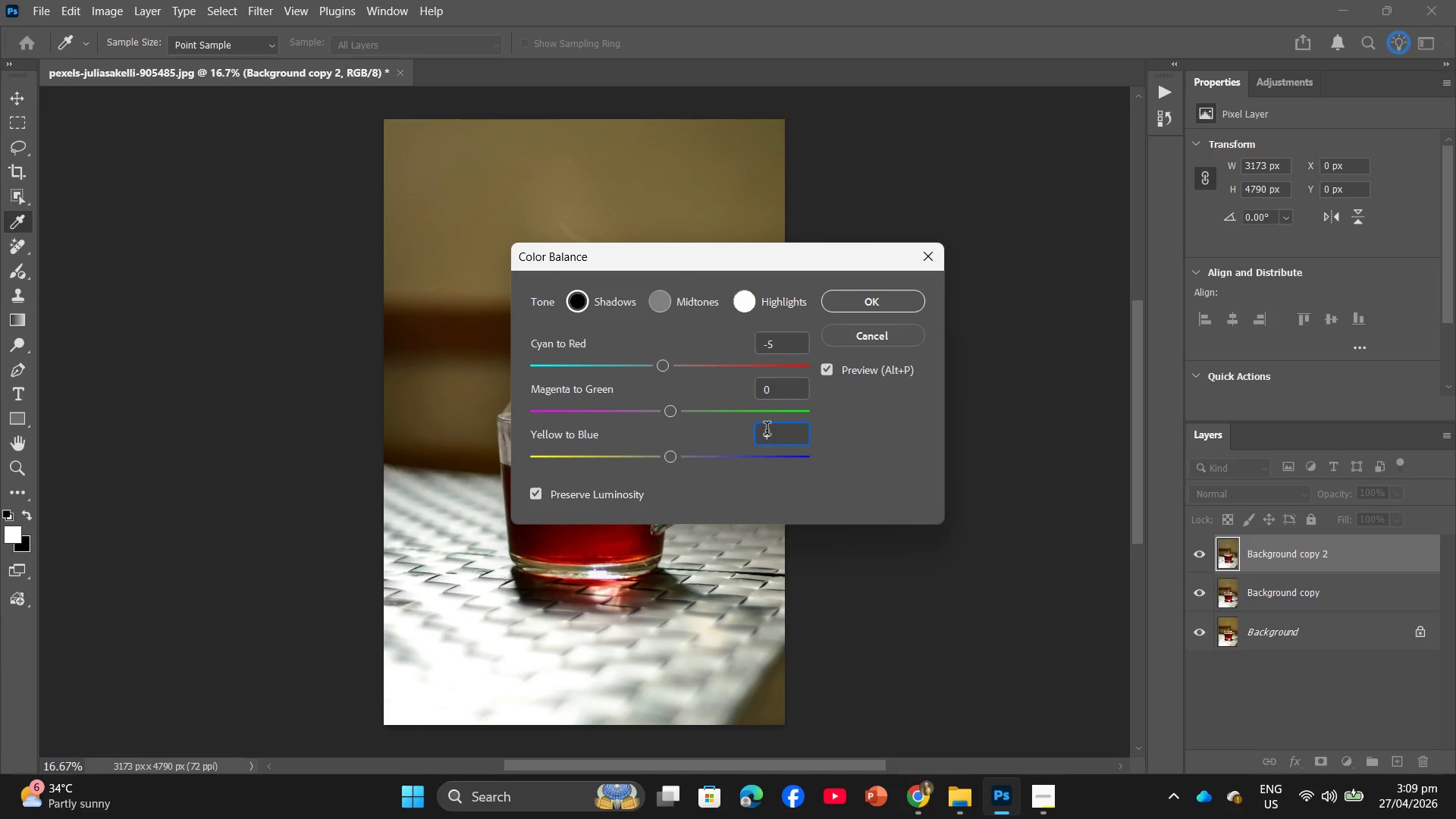 
key(Numpad1)
 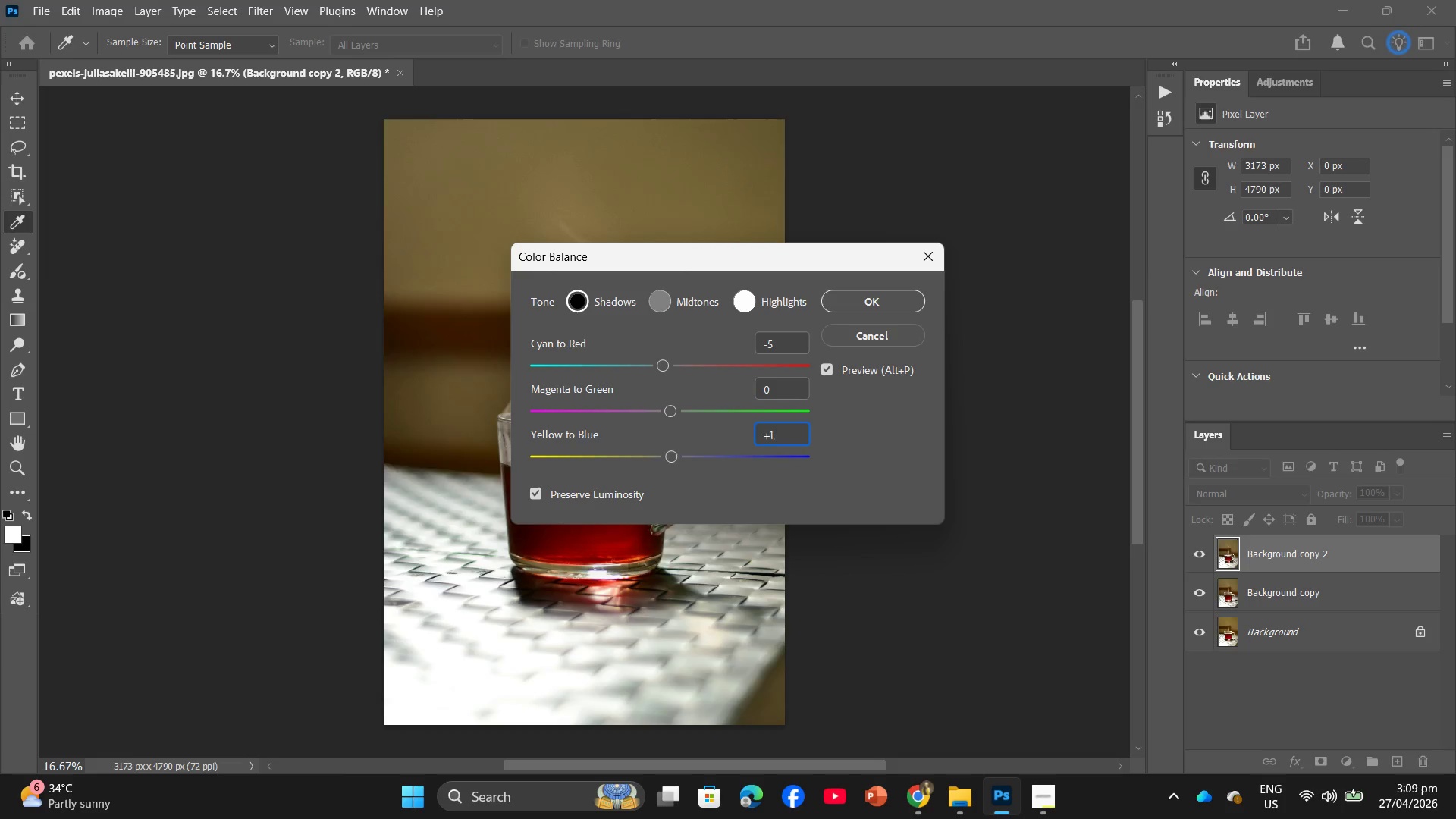 
key(Numpad0)
 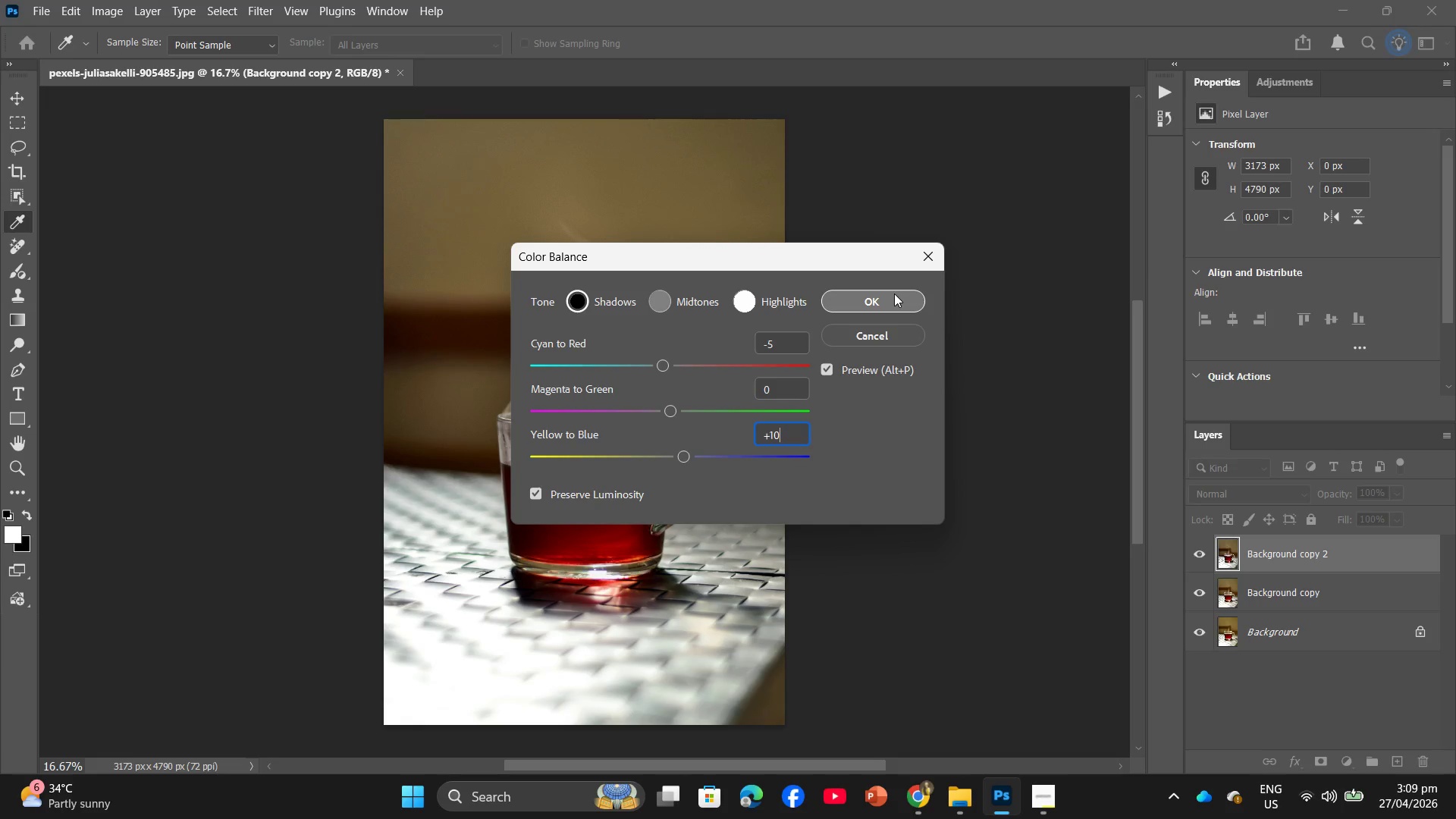 
wait(6.03)
 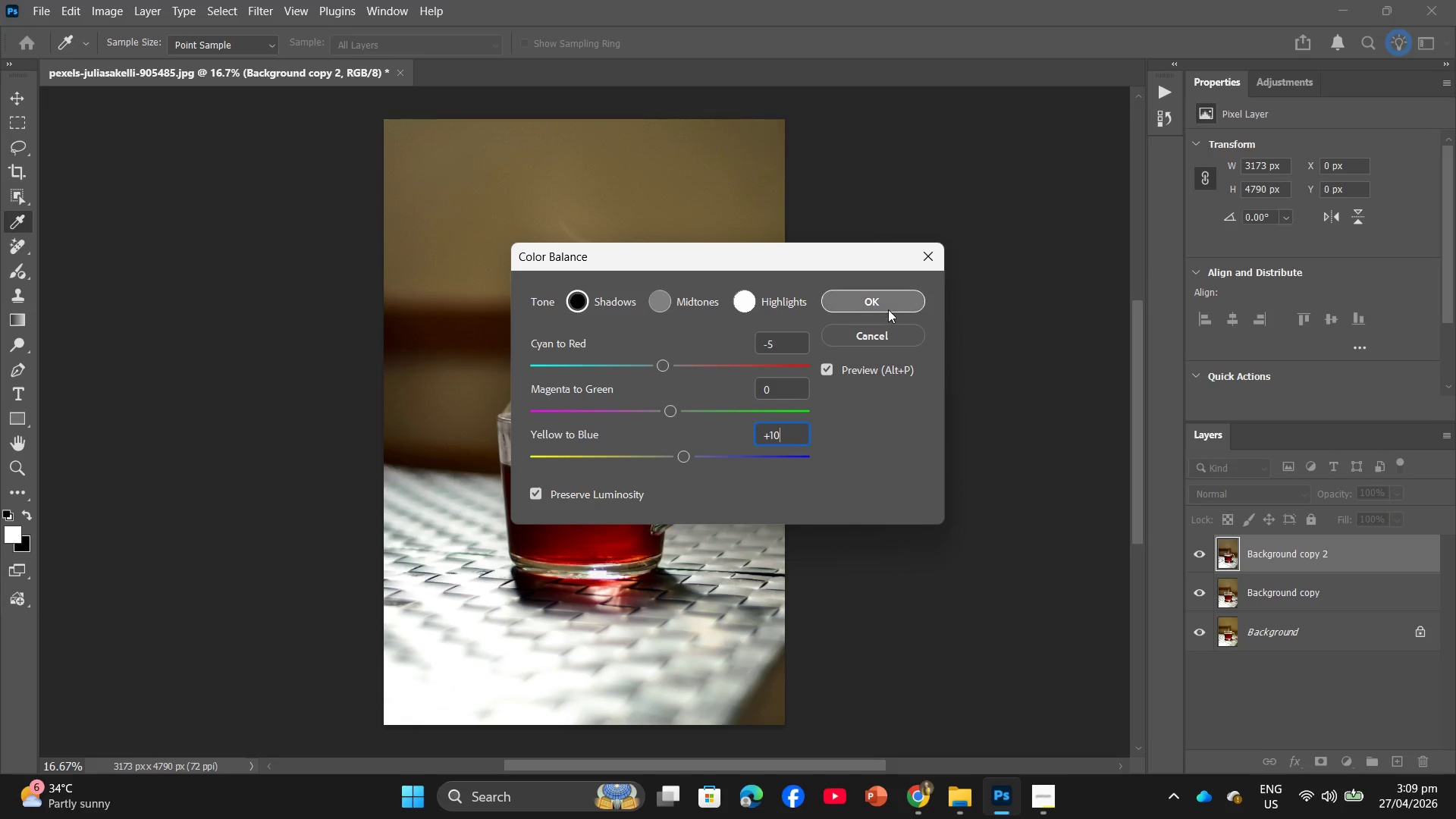 
left_click([894, 293])
 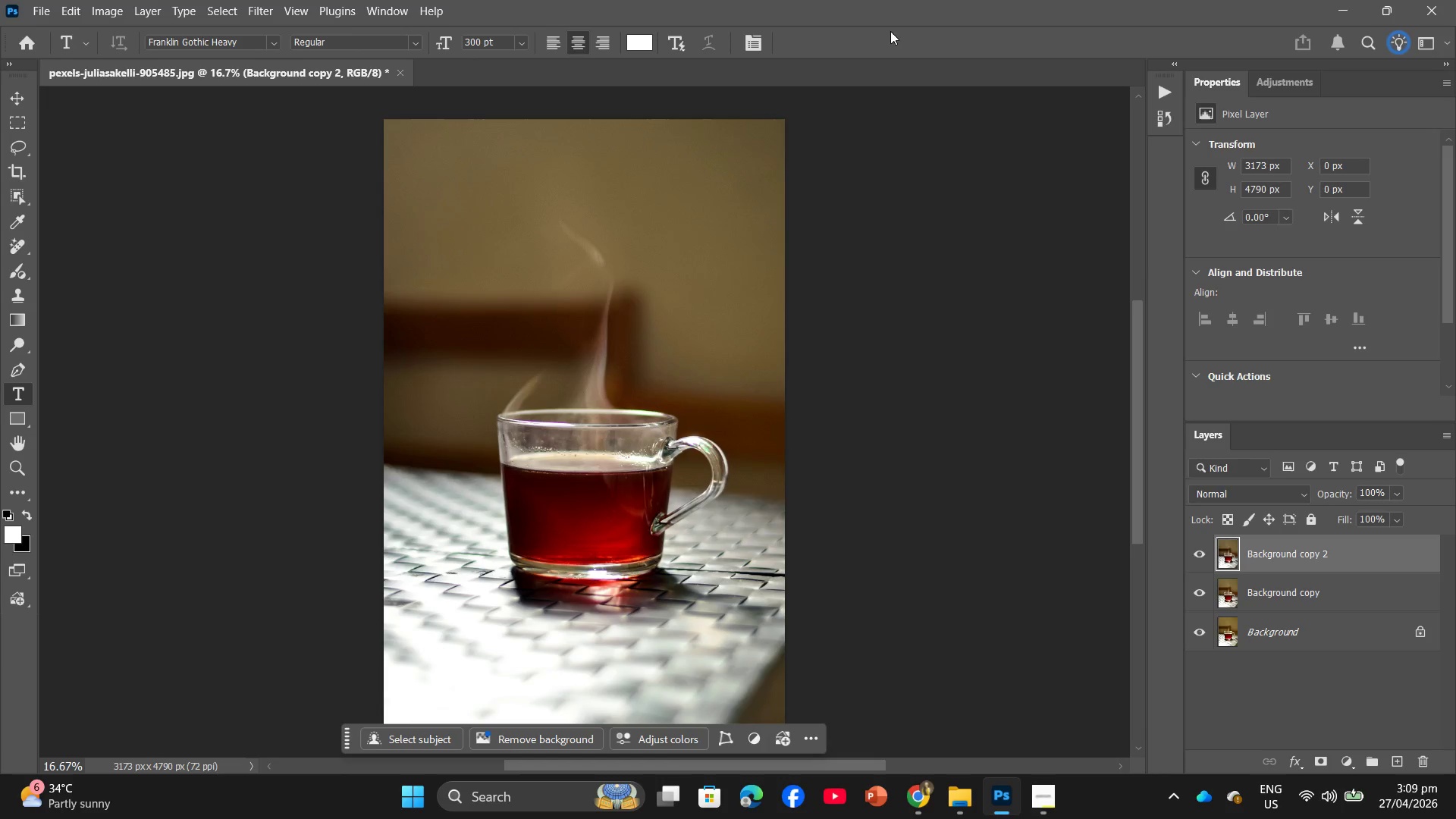 
wait(7.89)
 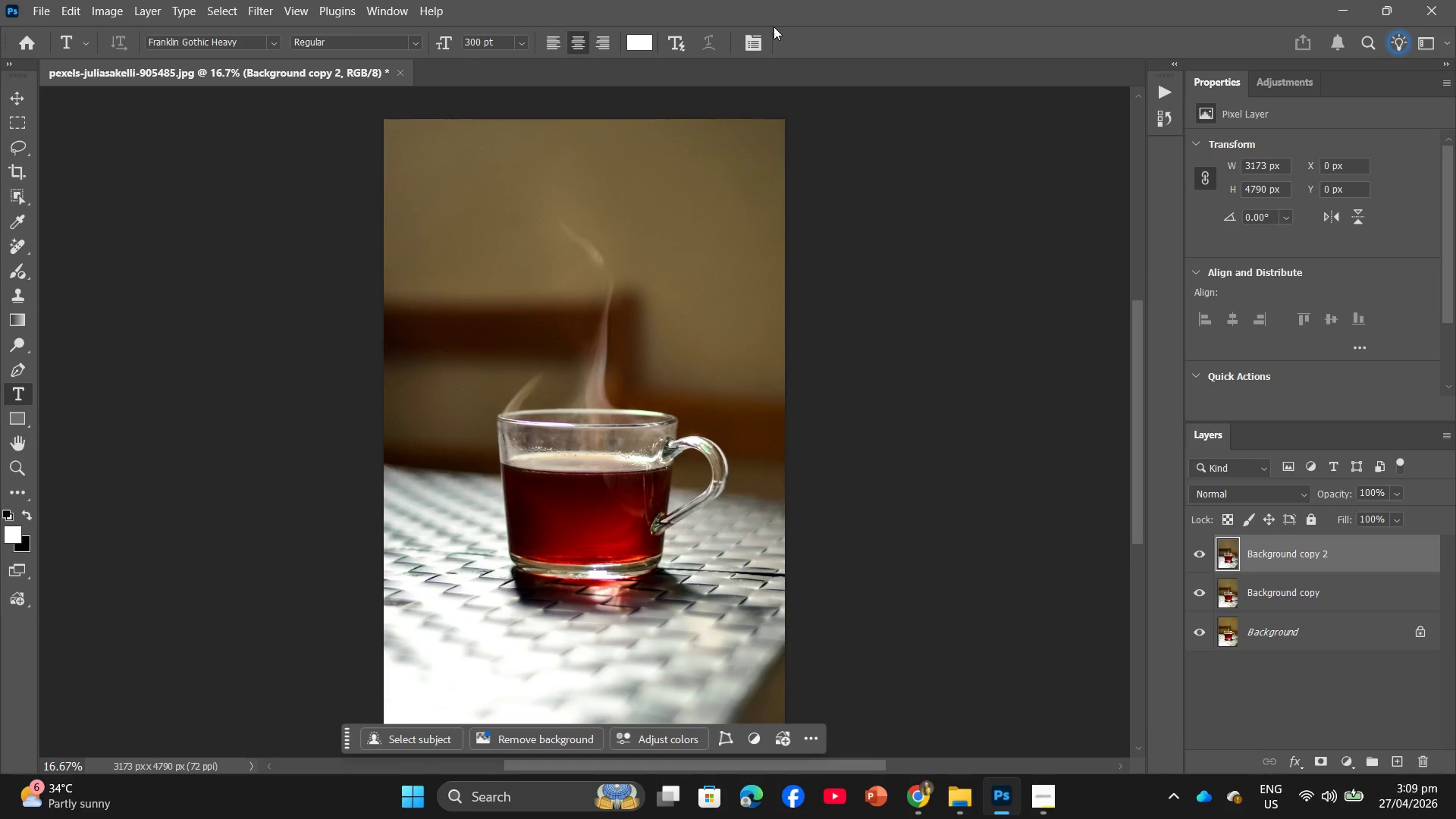 
left_click_drag(start_coordinate=[1352, 554], to_coordinate=[1401, 766])
 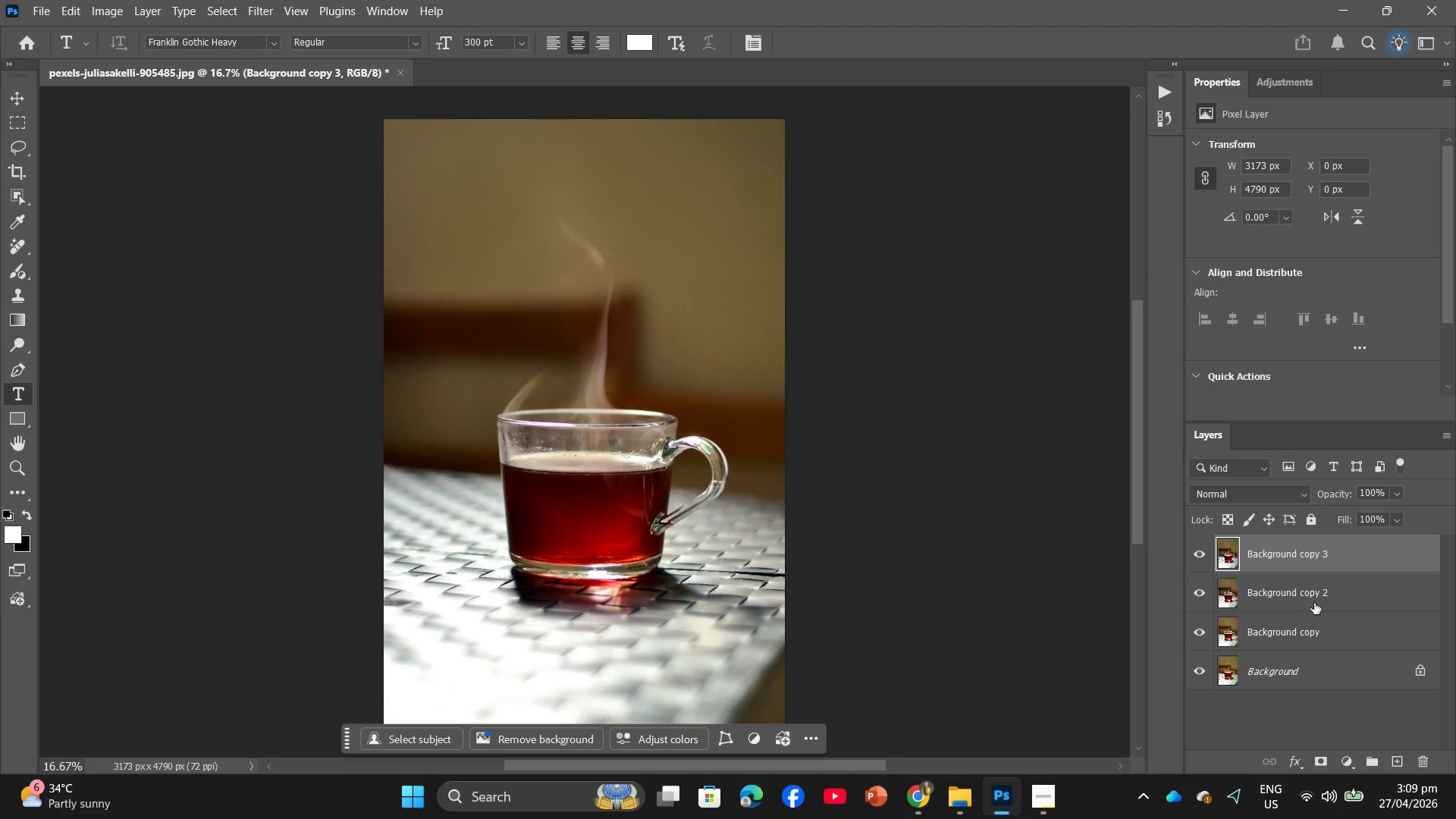 
double_click([1316, 612])
 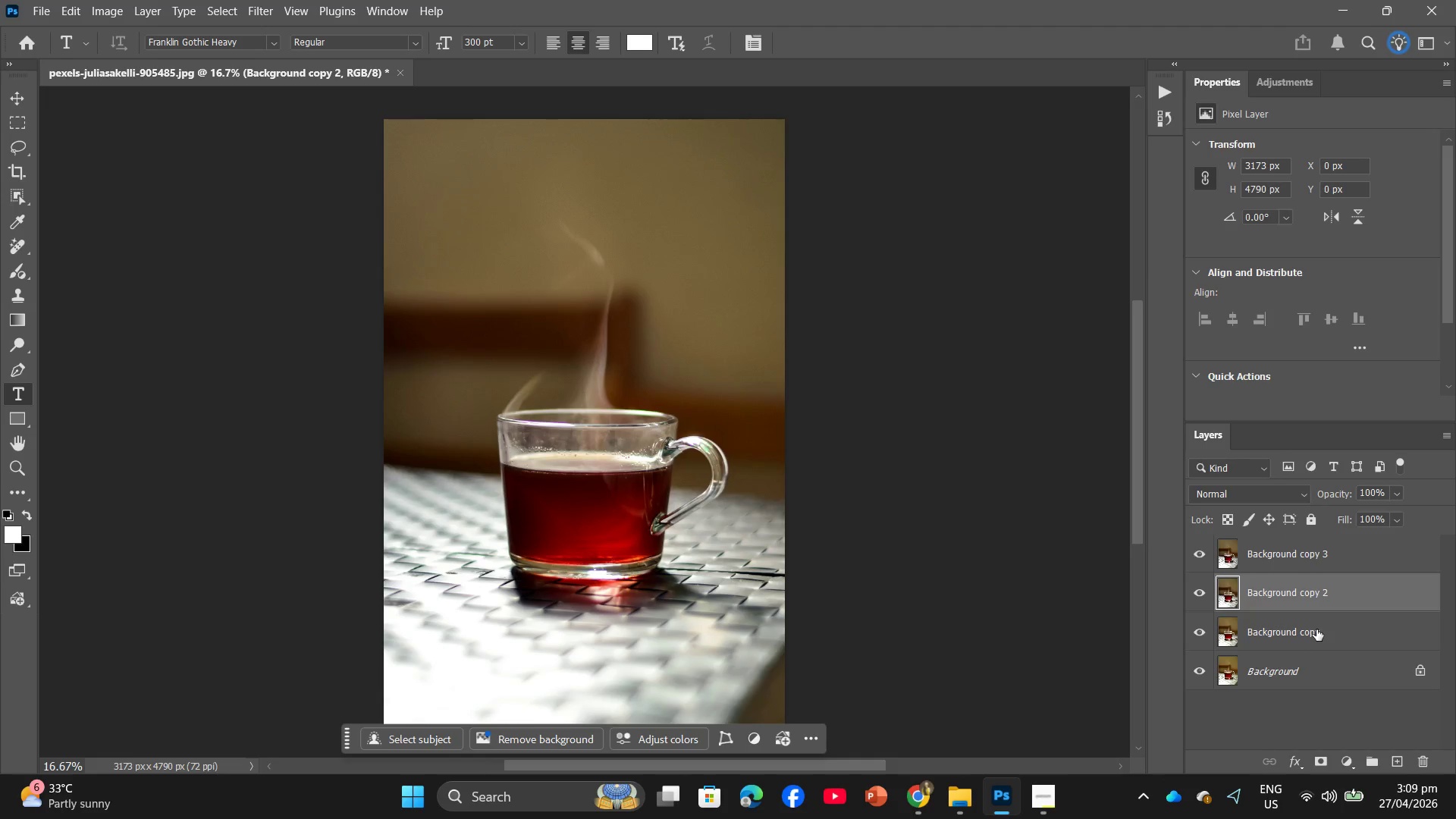 
left_click([1316, 636])
 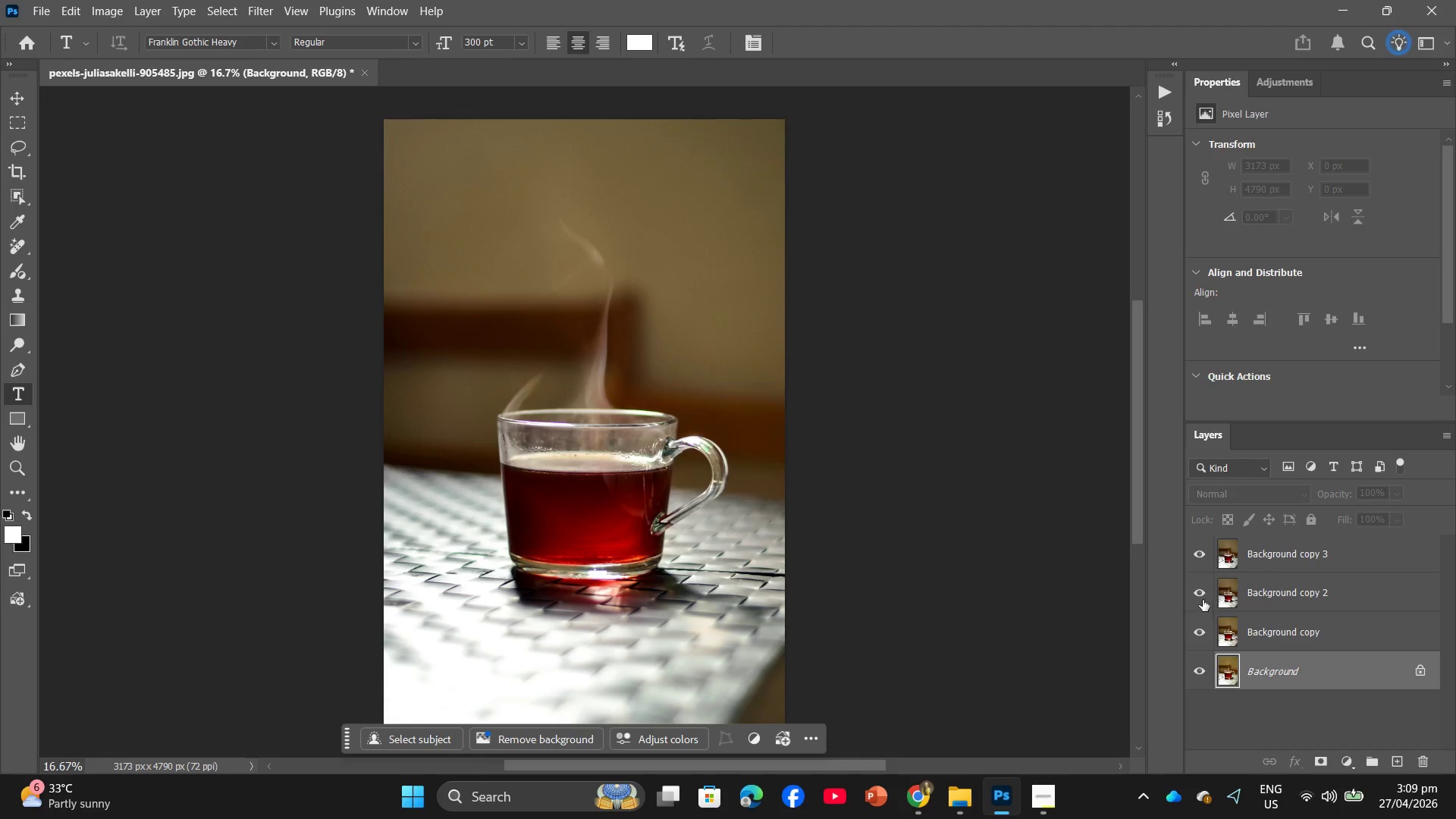 
double_click([1203, 622])
 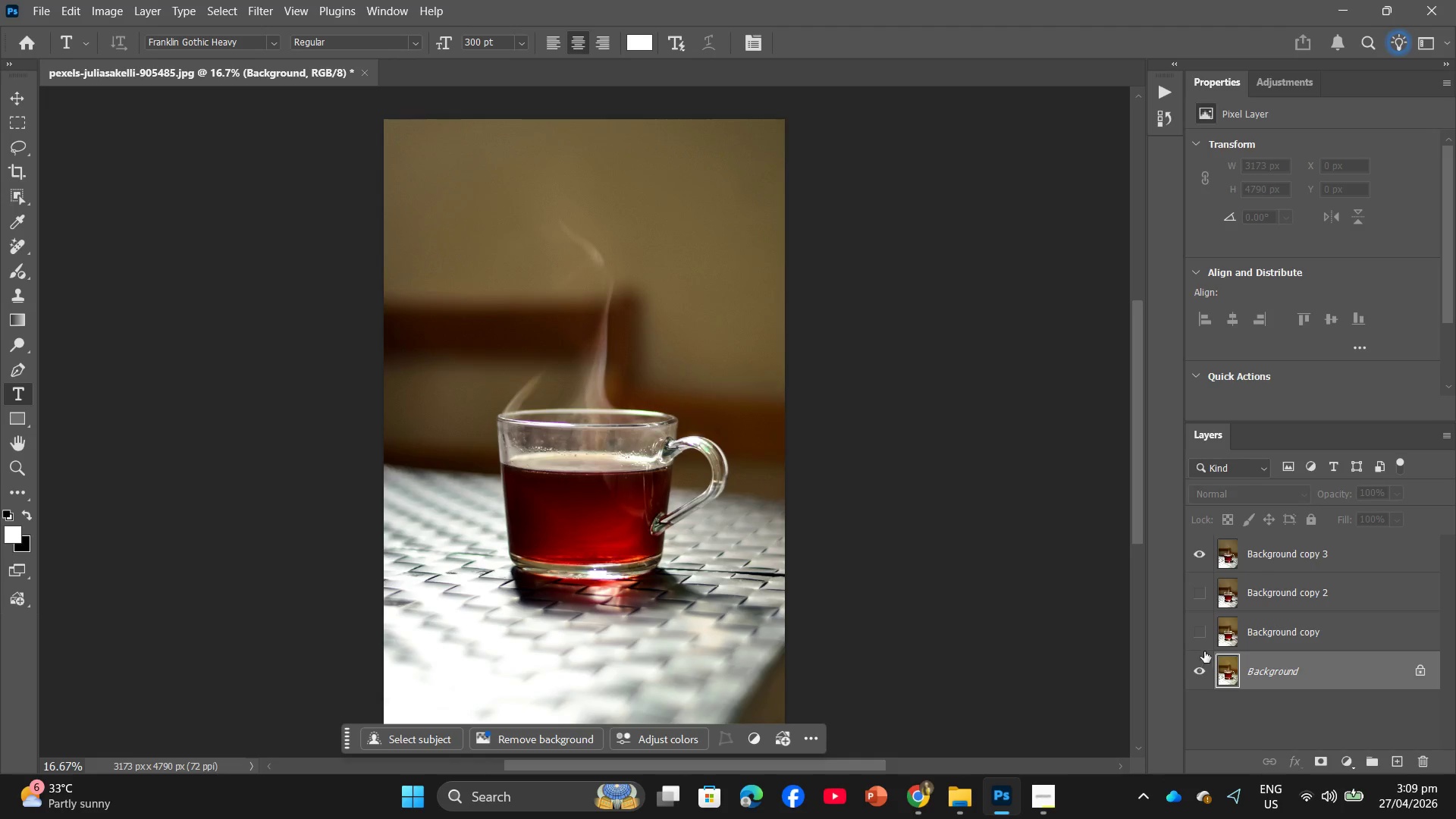 
left_click([1198, 557])
 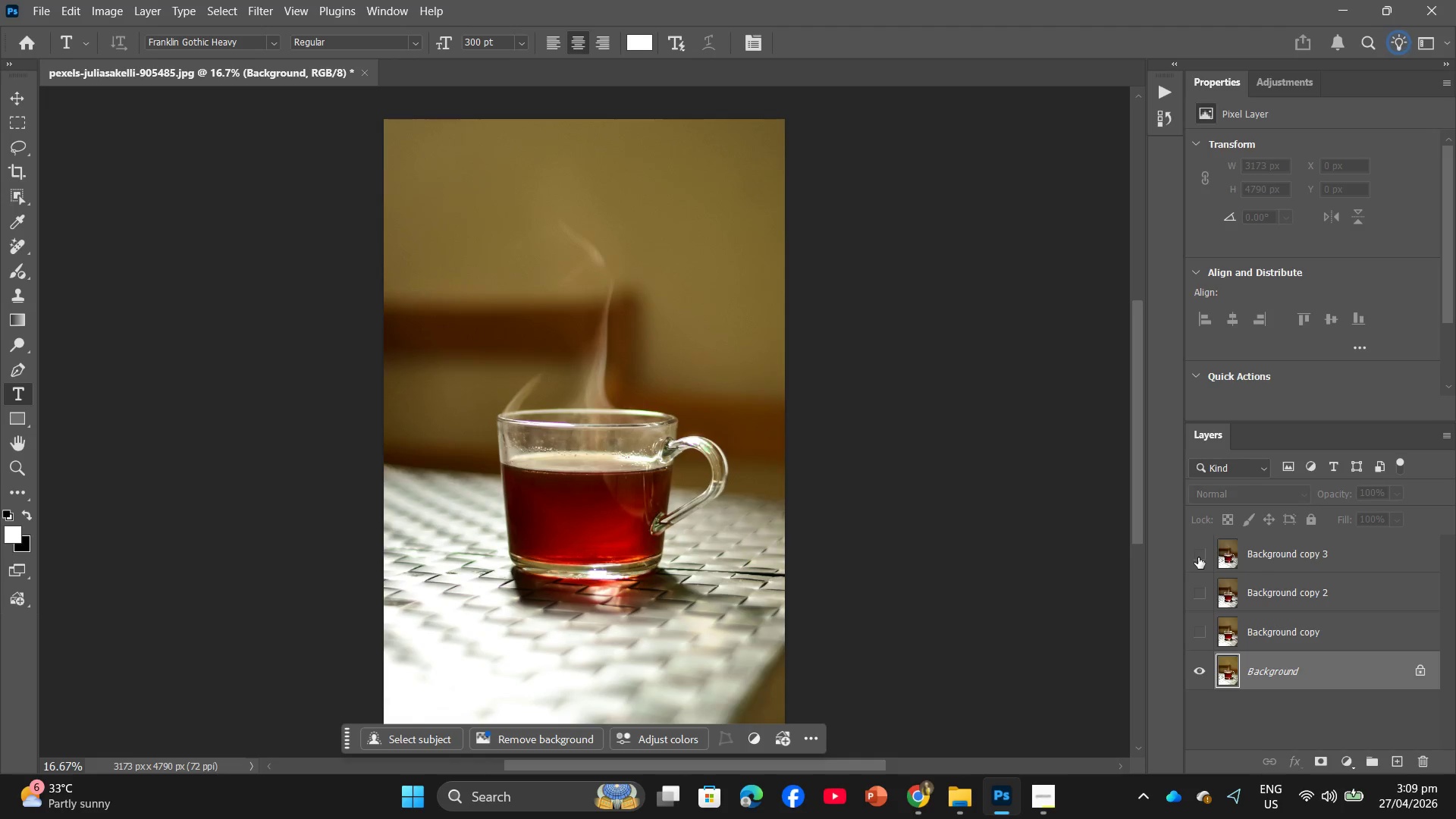 
left_click([1198, 557])
 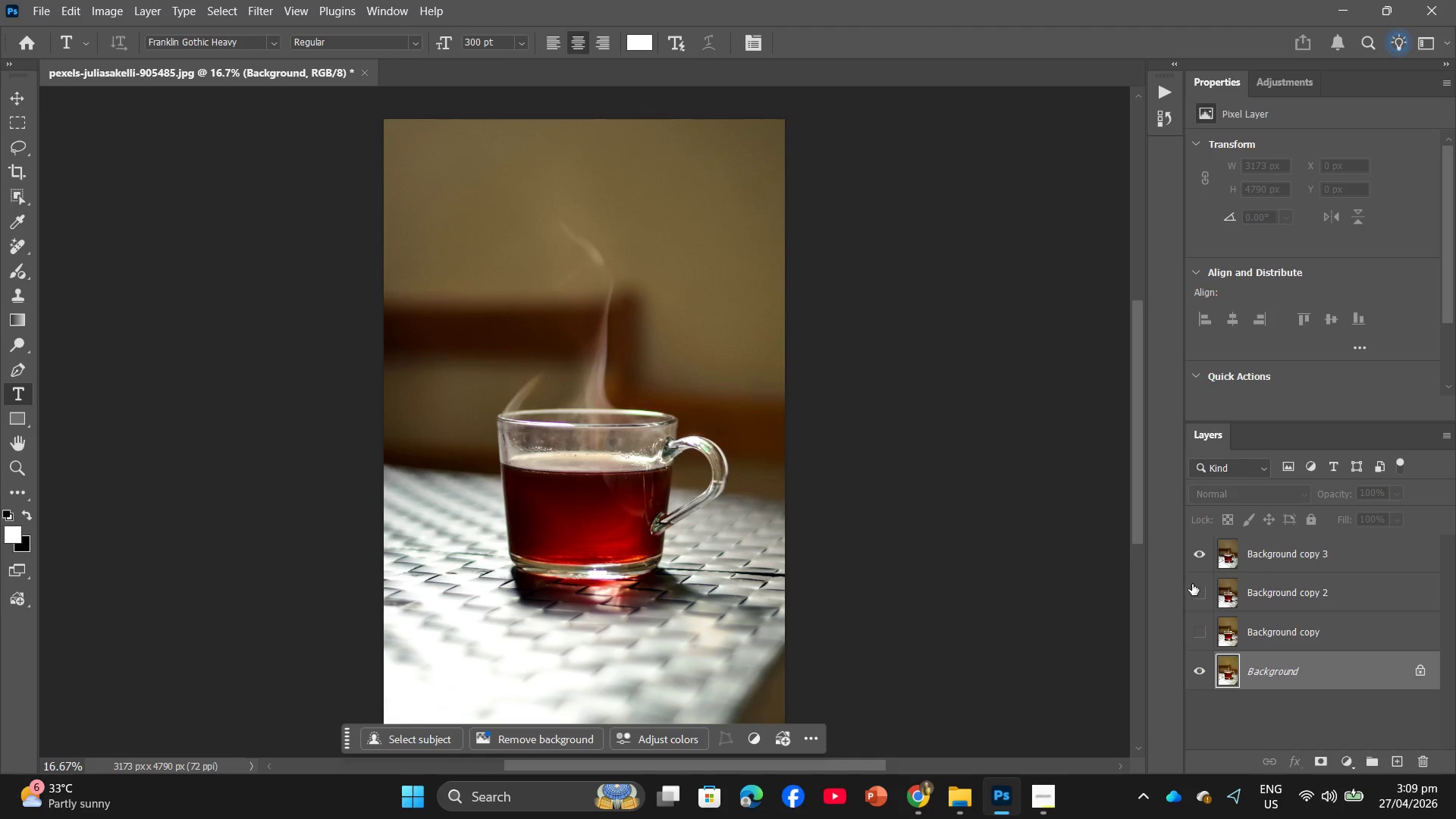 
left_click([1192, 586])
 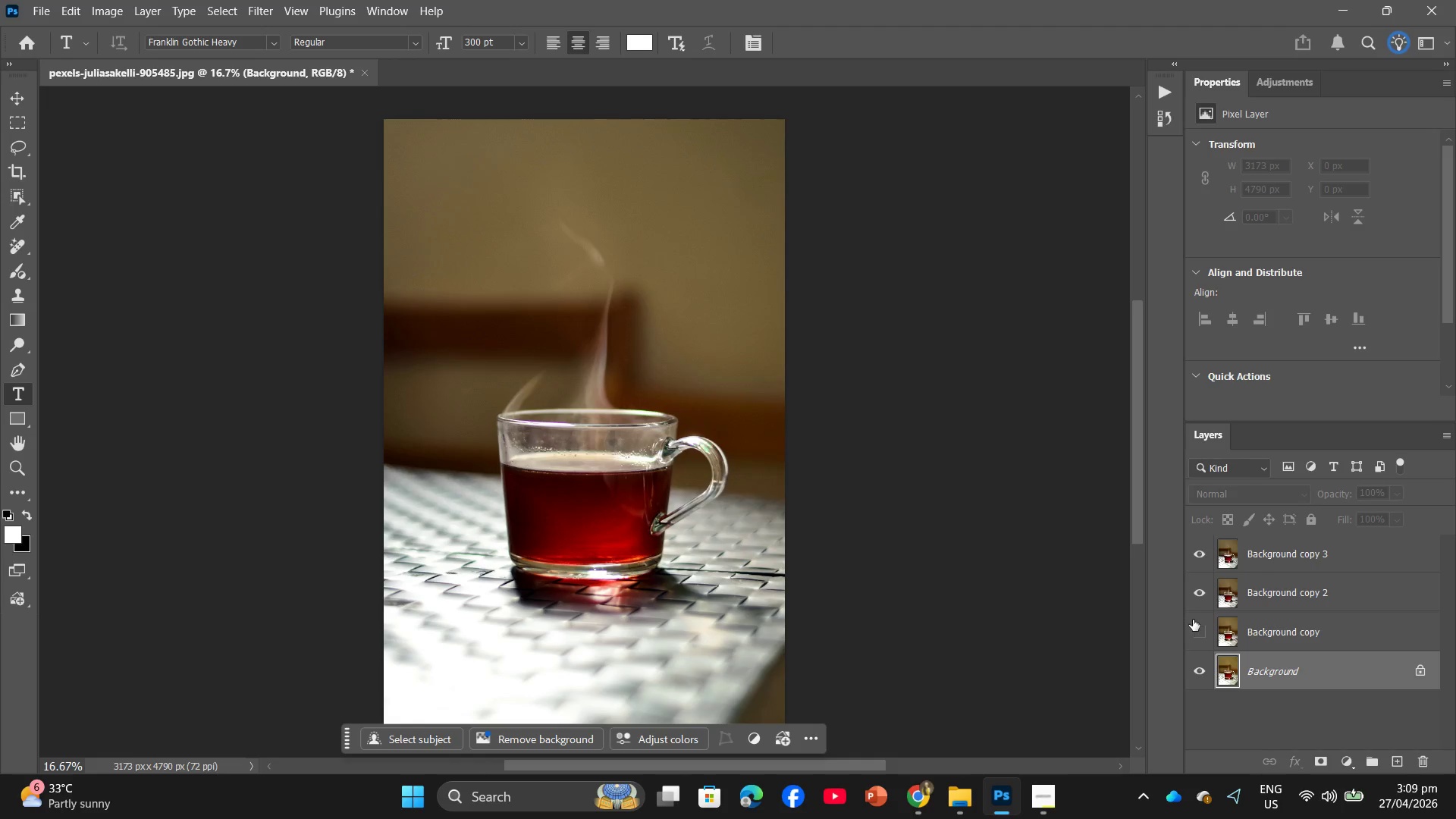 
left_click([1194, 623])
 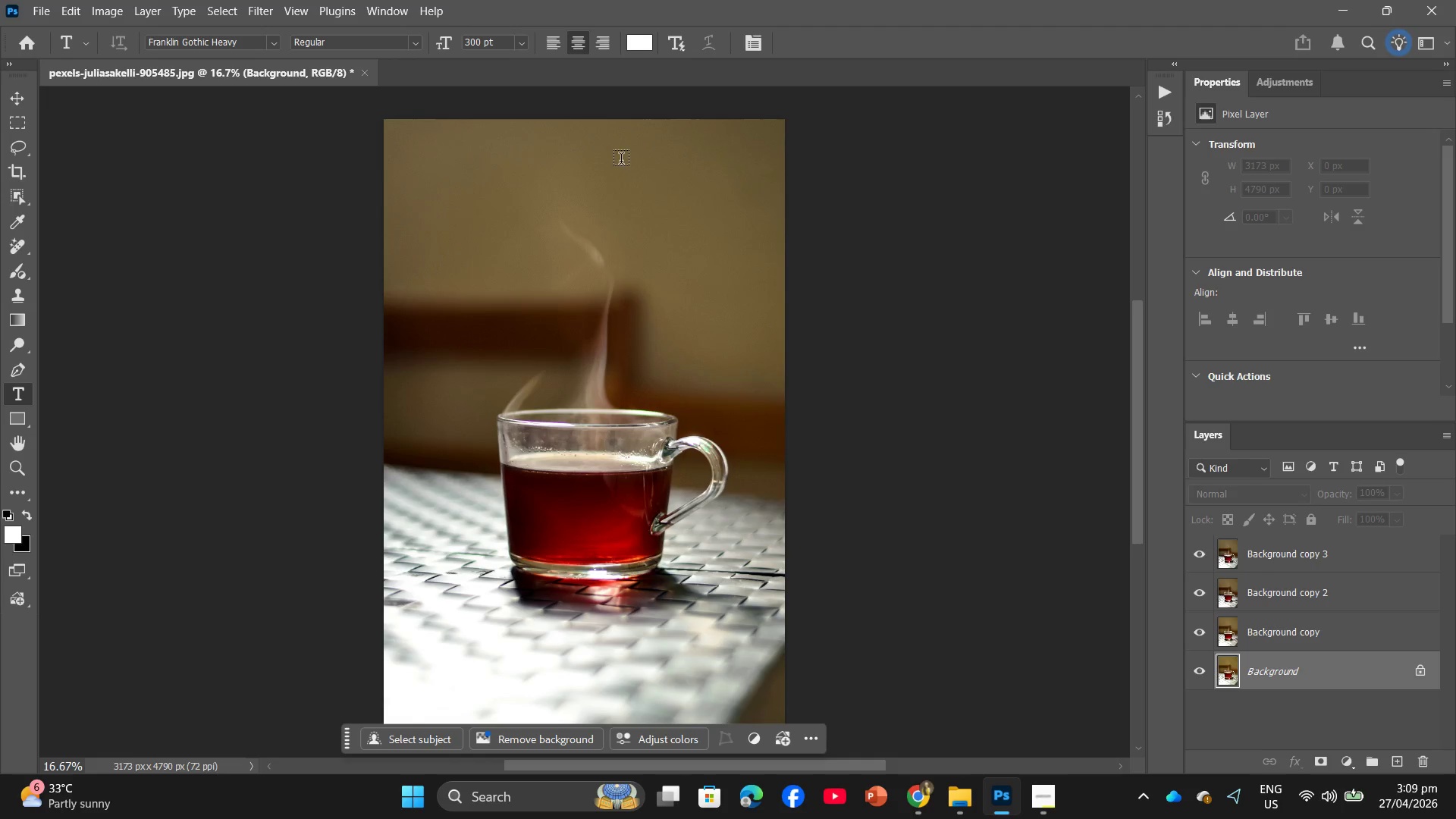 
left_click([1303, 545])
 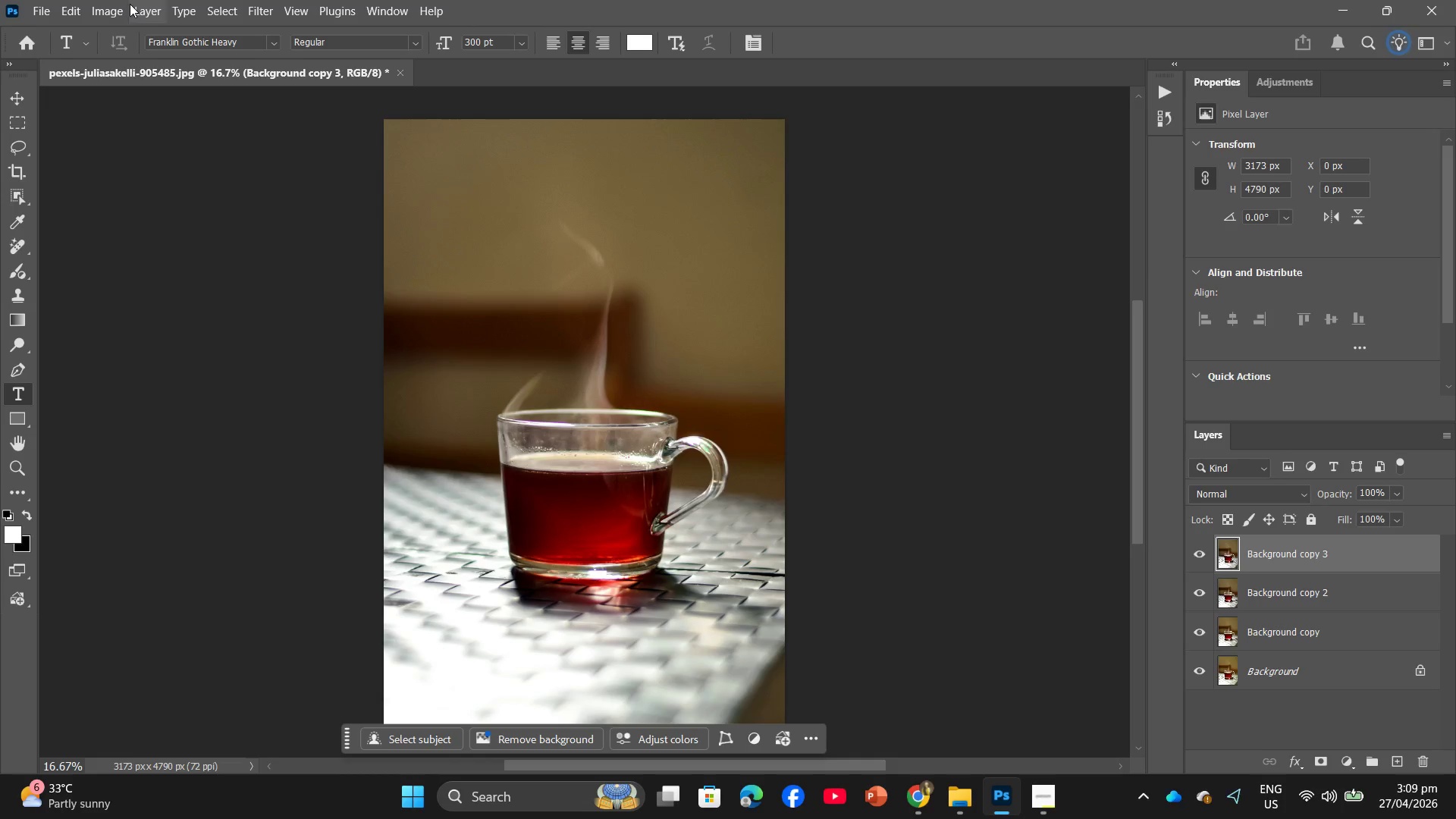 
left_click([112, 7])
 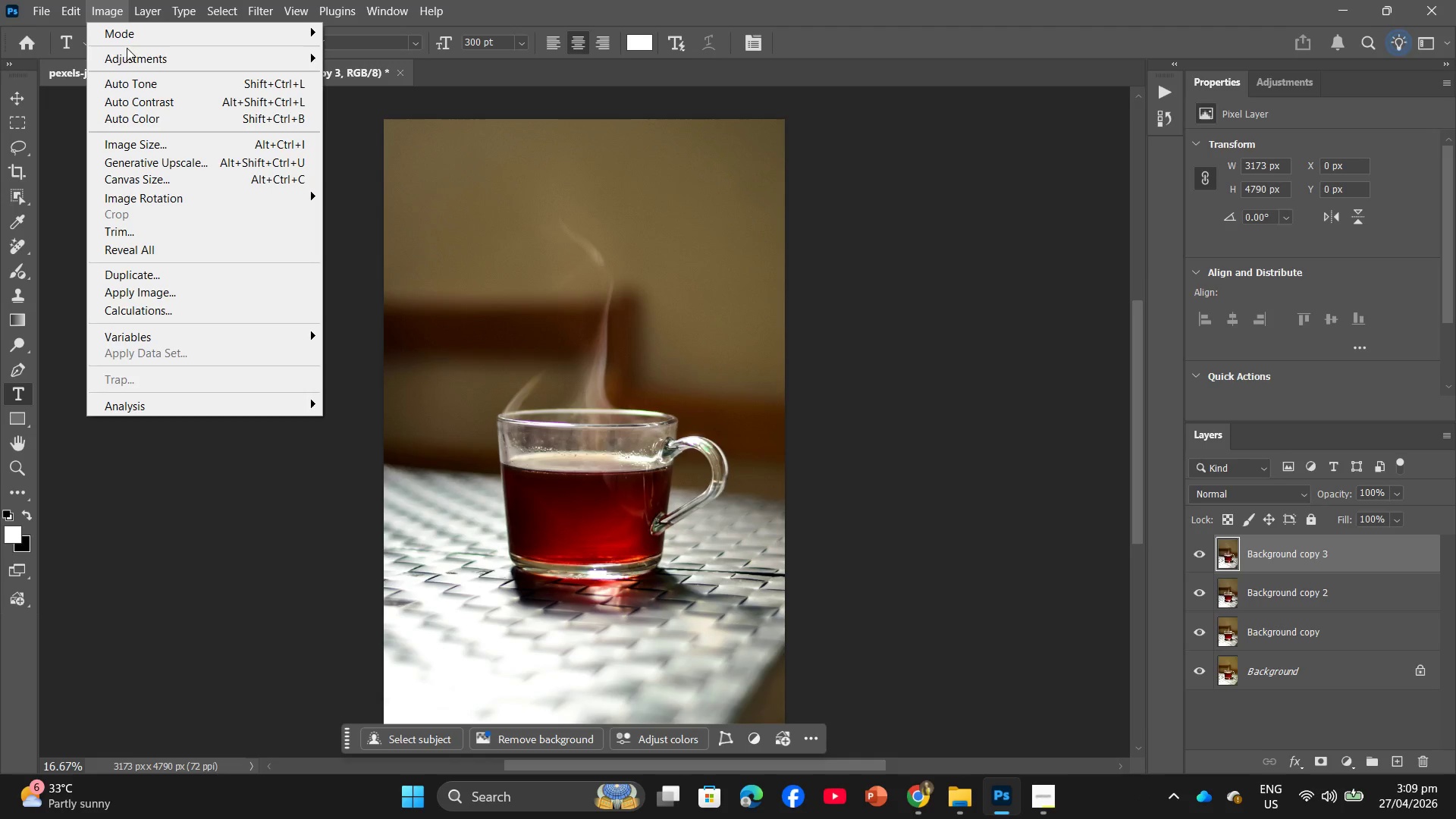 
left_click([129, 55])
 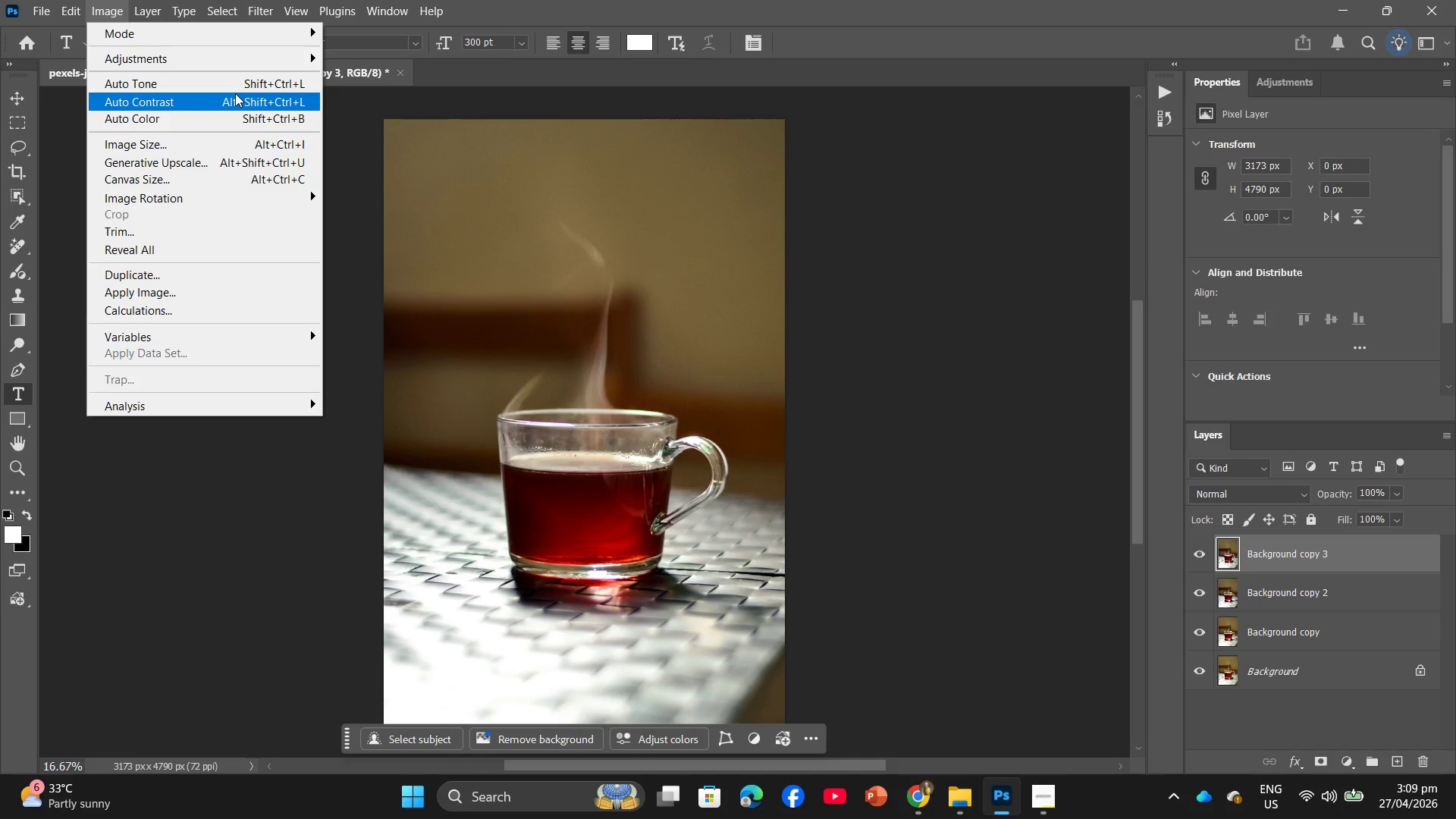 
left_click([235, 61])
 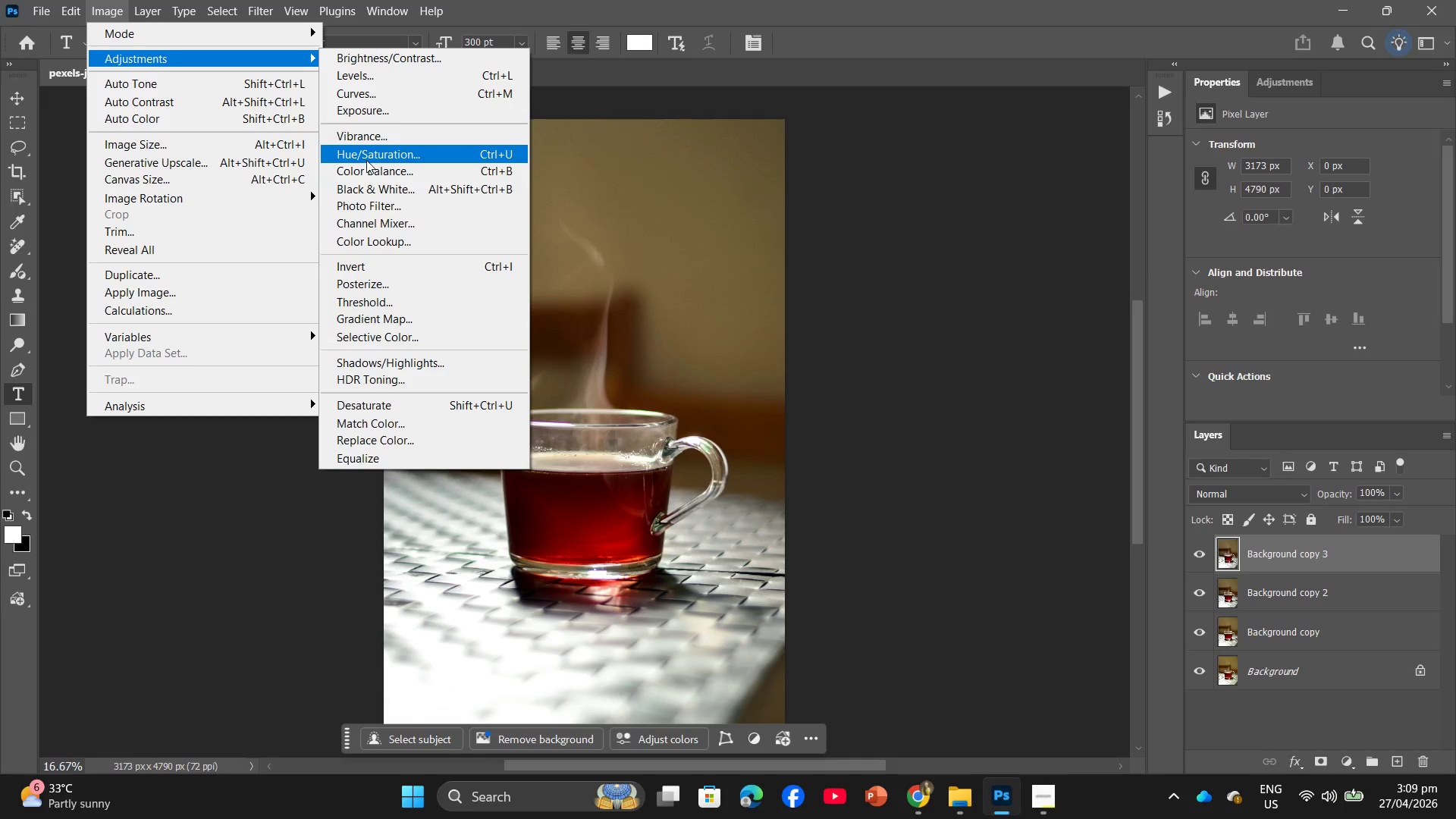 
left_click([366, 160])
 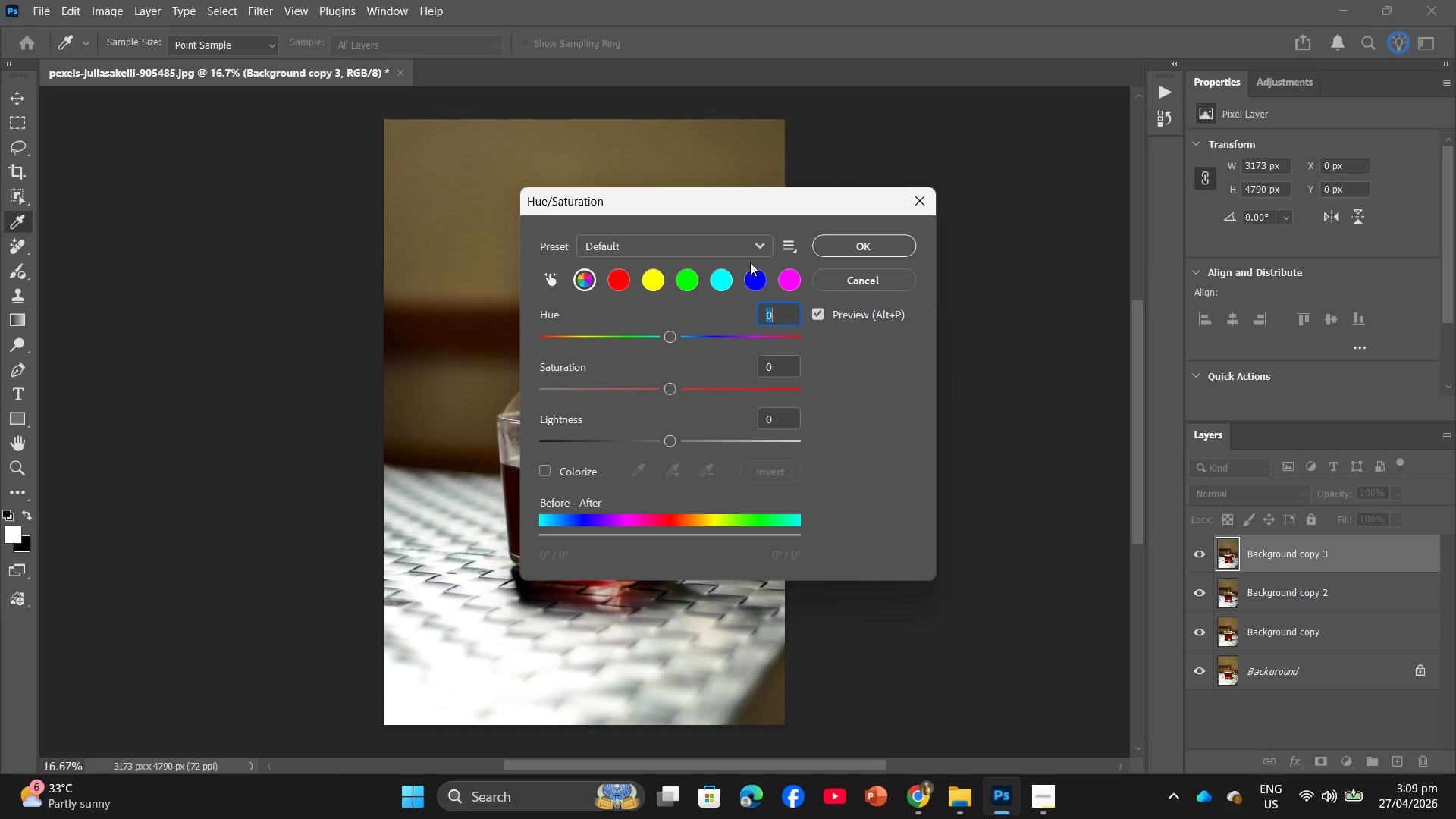 
wait(8.8)
 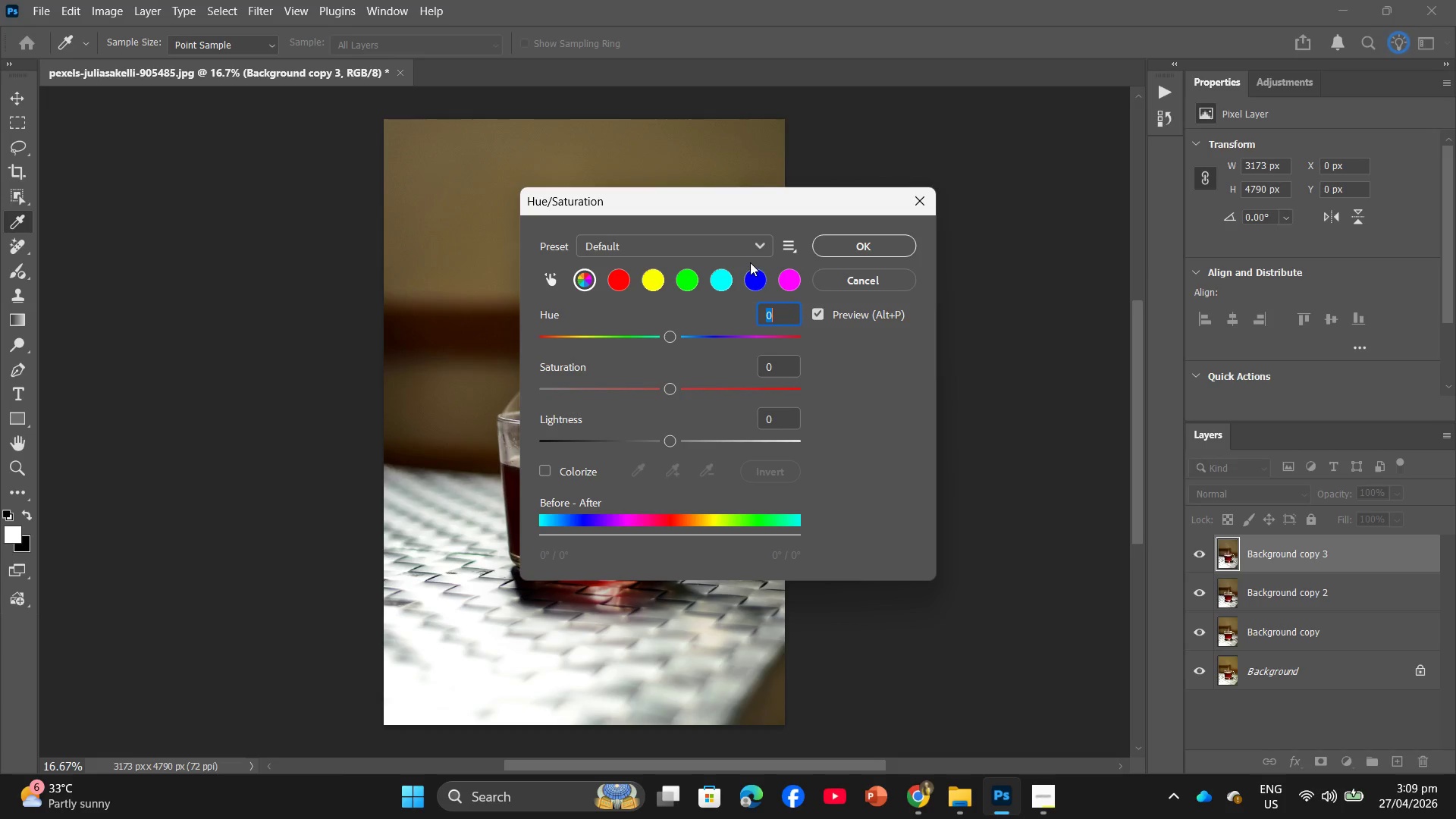 
left_click_drag(start_coordinate=[781, 367], to_coordinate=[741, 369])
 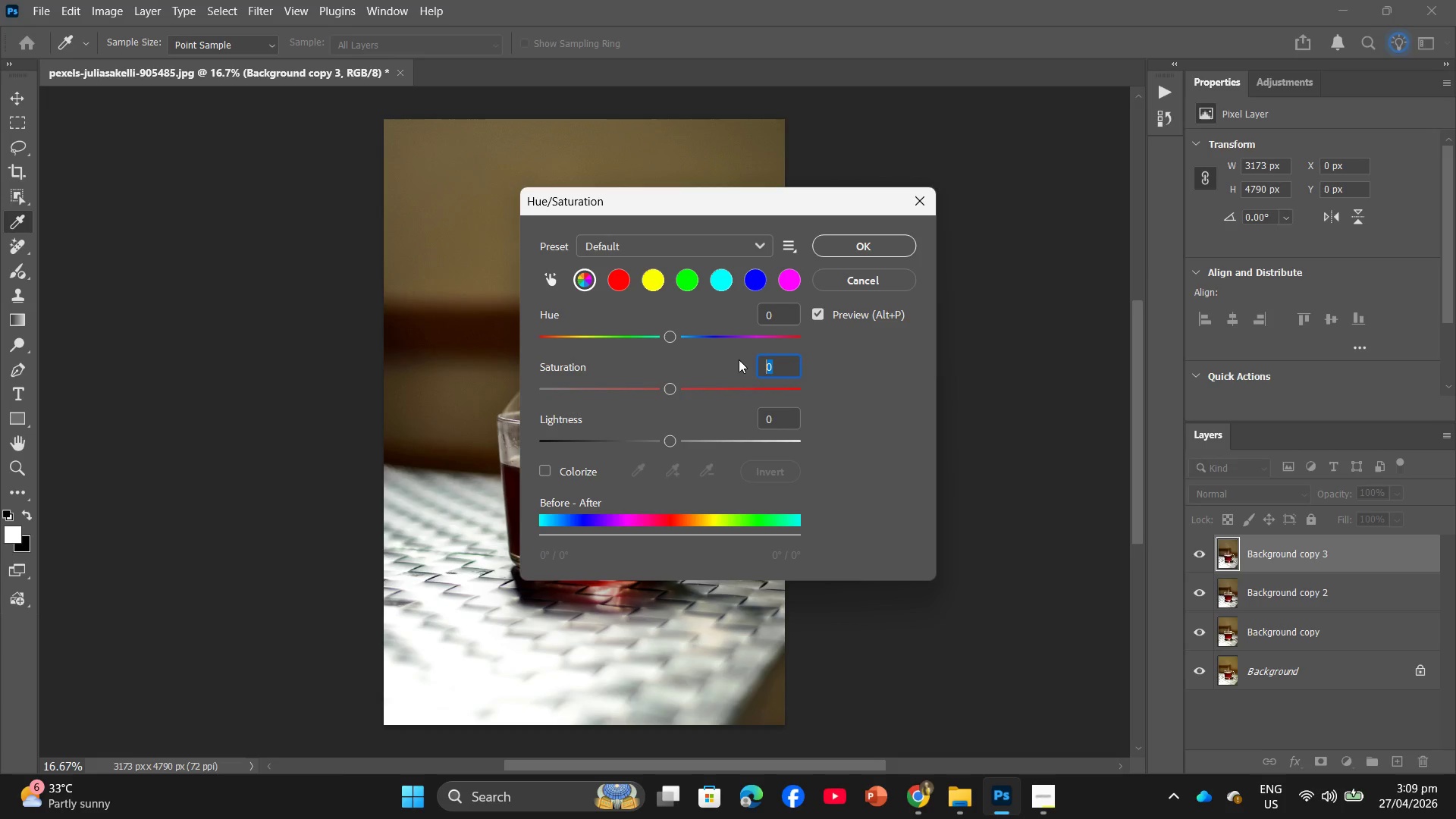 
key(Minus)
 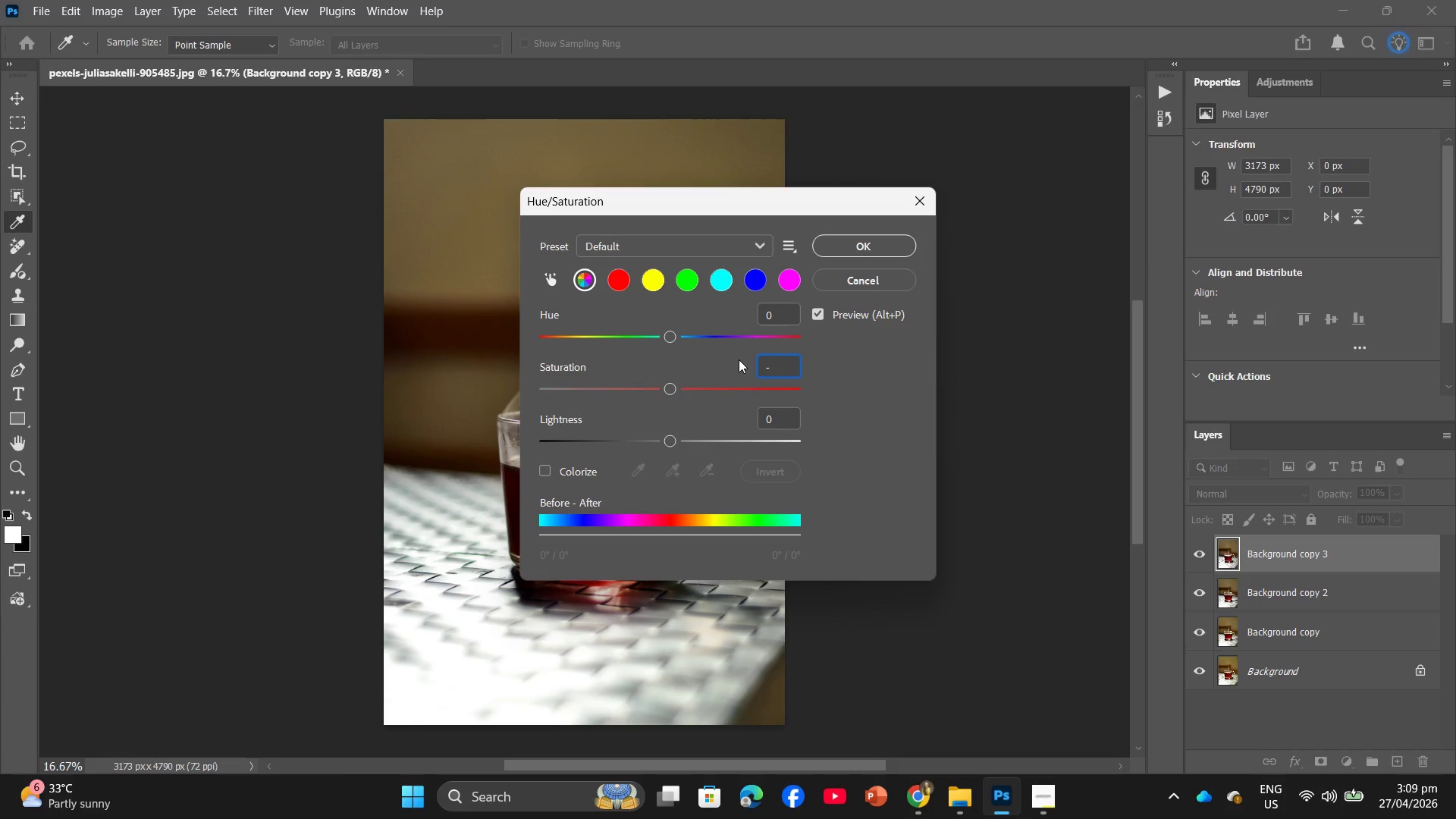 
key(Numpad2)
 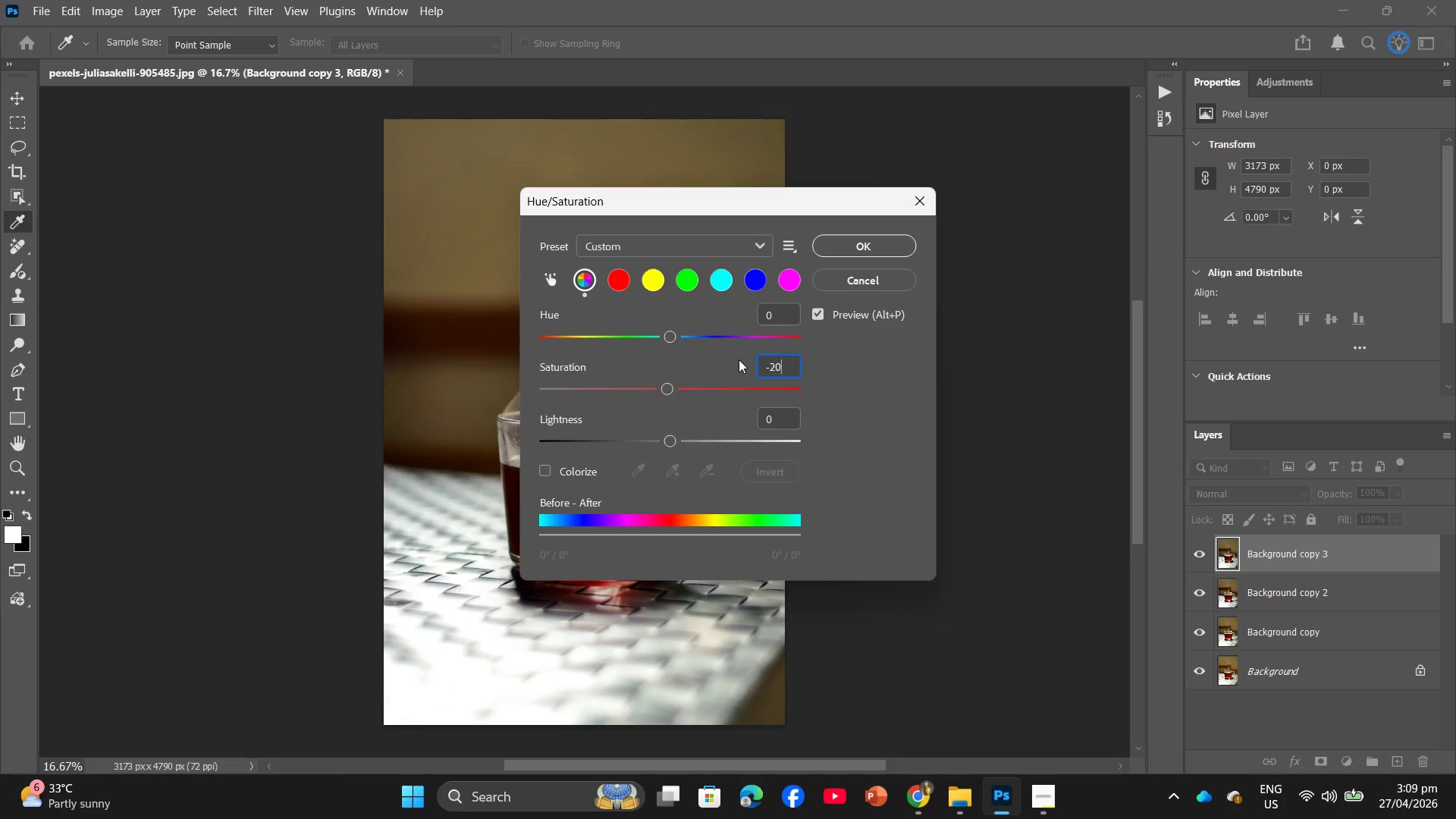 
key(Numpad0)
 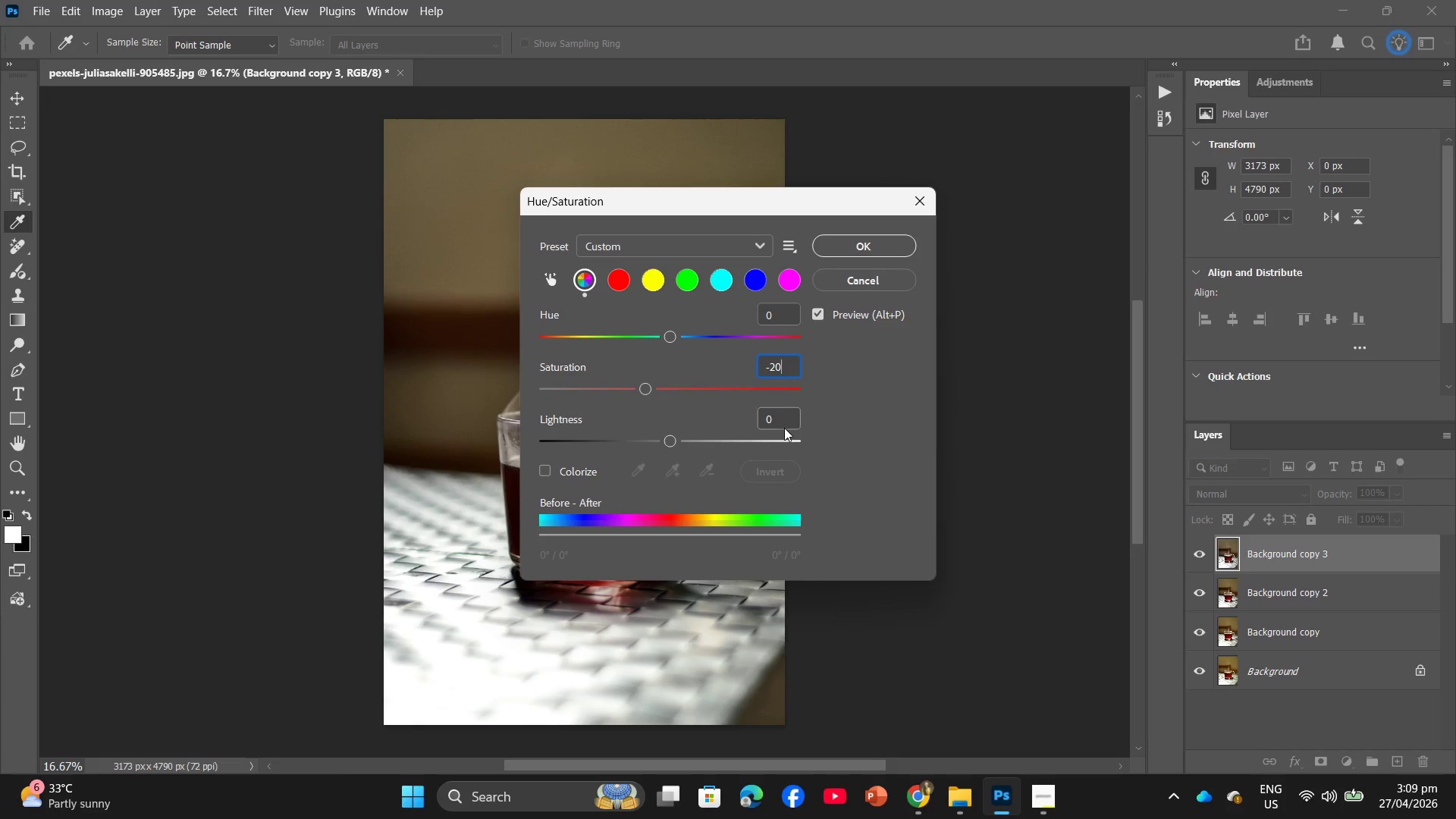 
left_click_drag(start_coordinate=[784, 424], to_coordinate=[759, 429])
 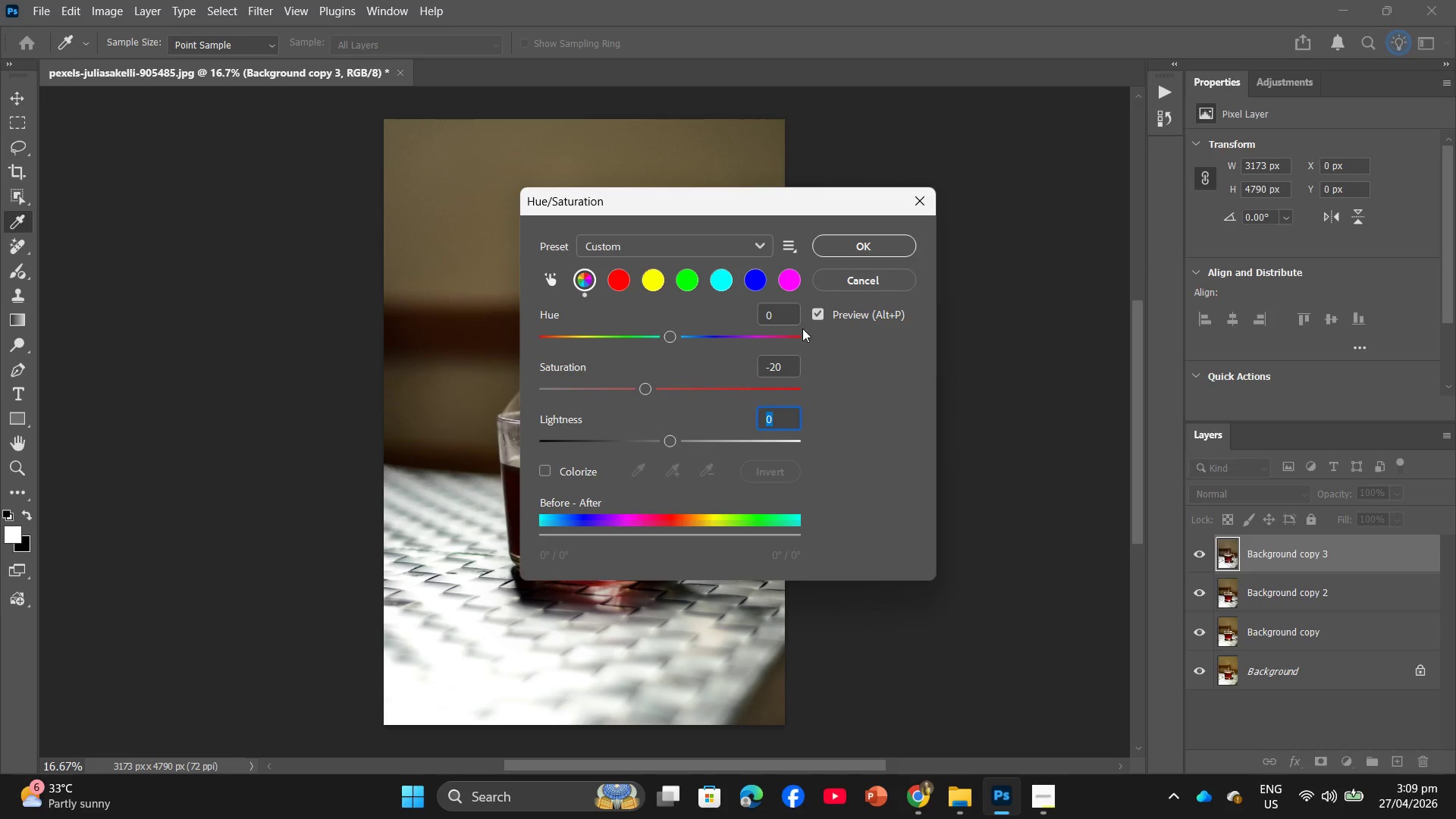 
left_click([855, 246])
 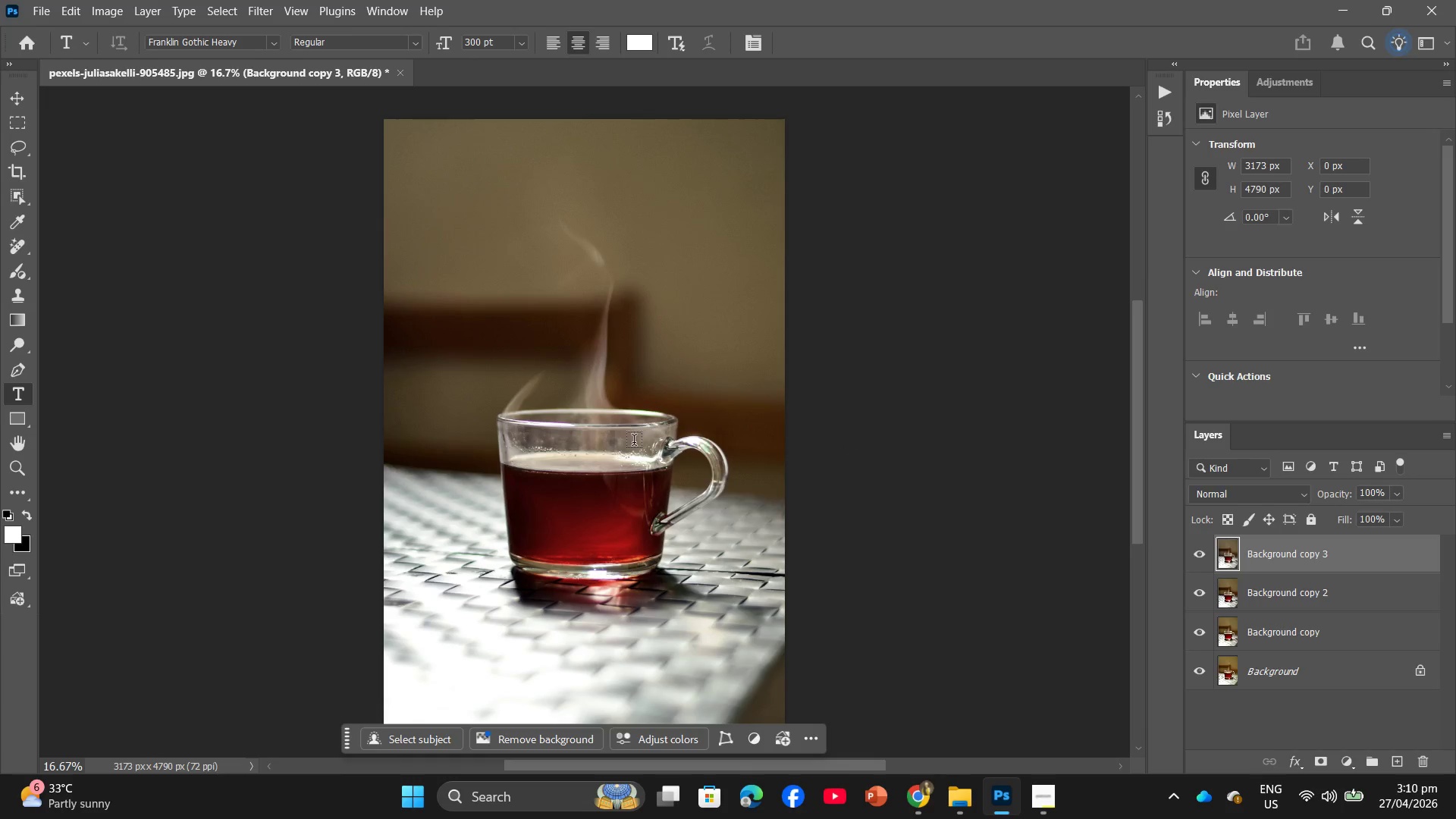 
wait(6.73)
 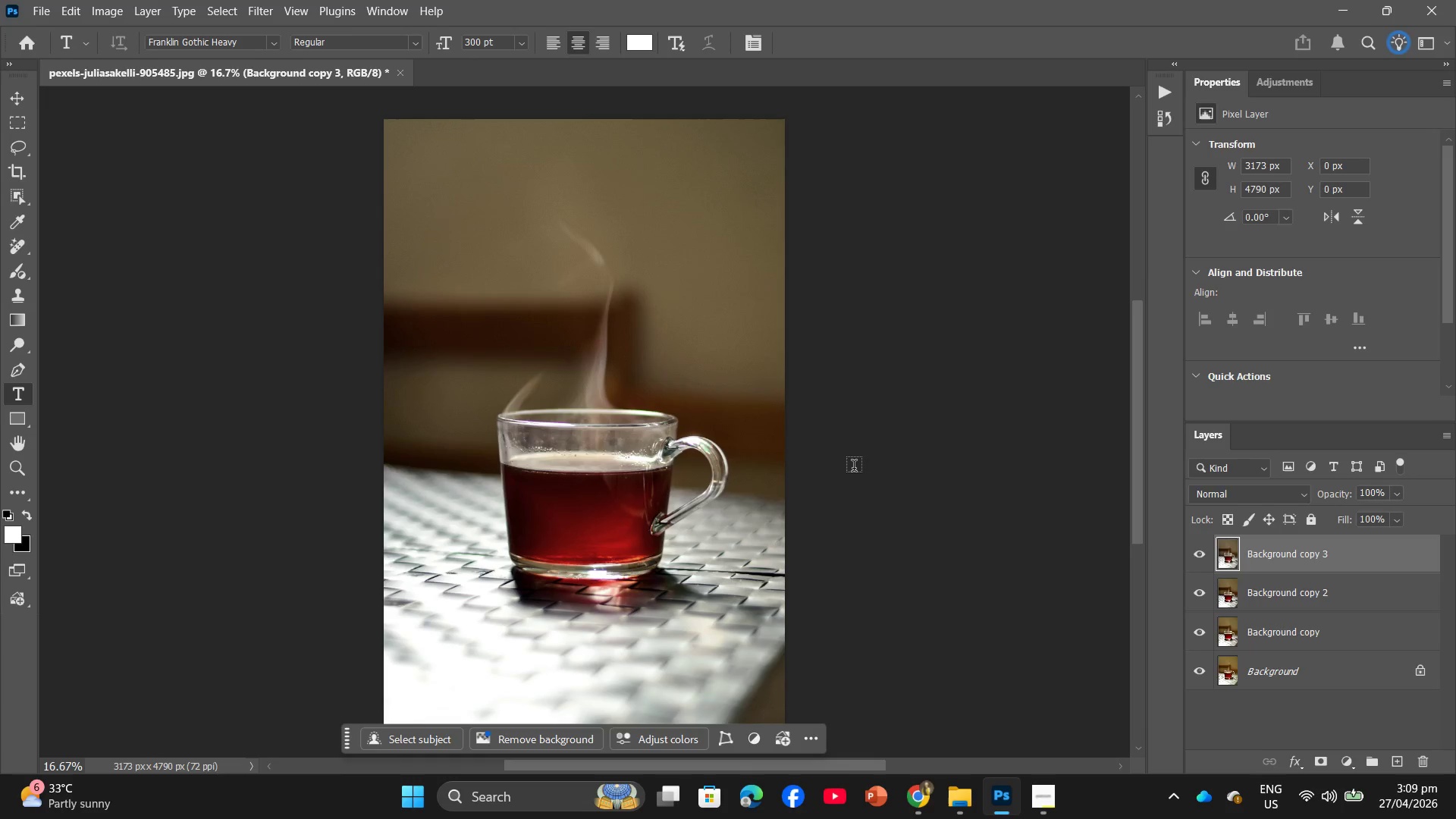 
left_click([1202, 594])
 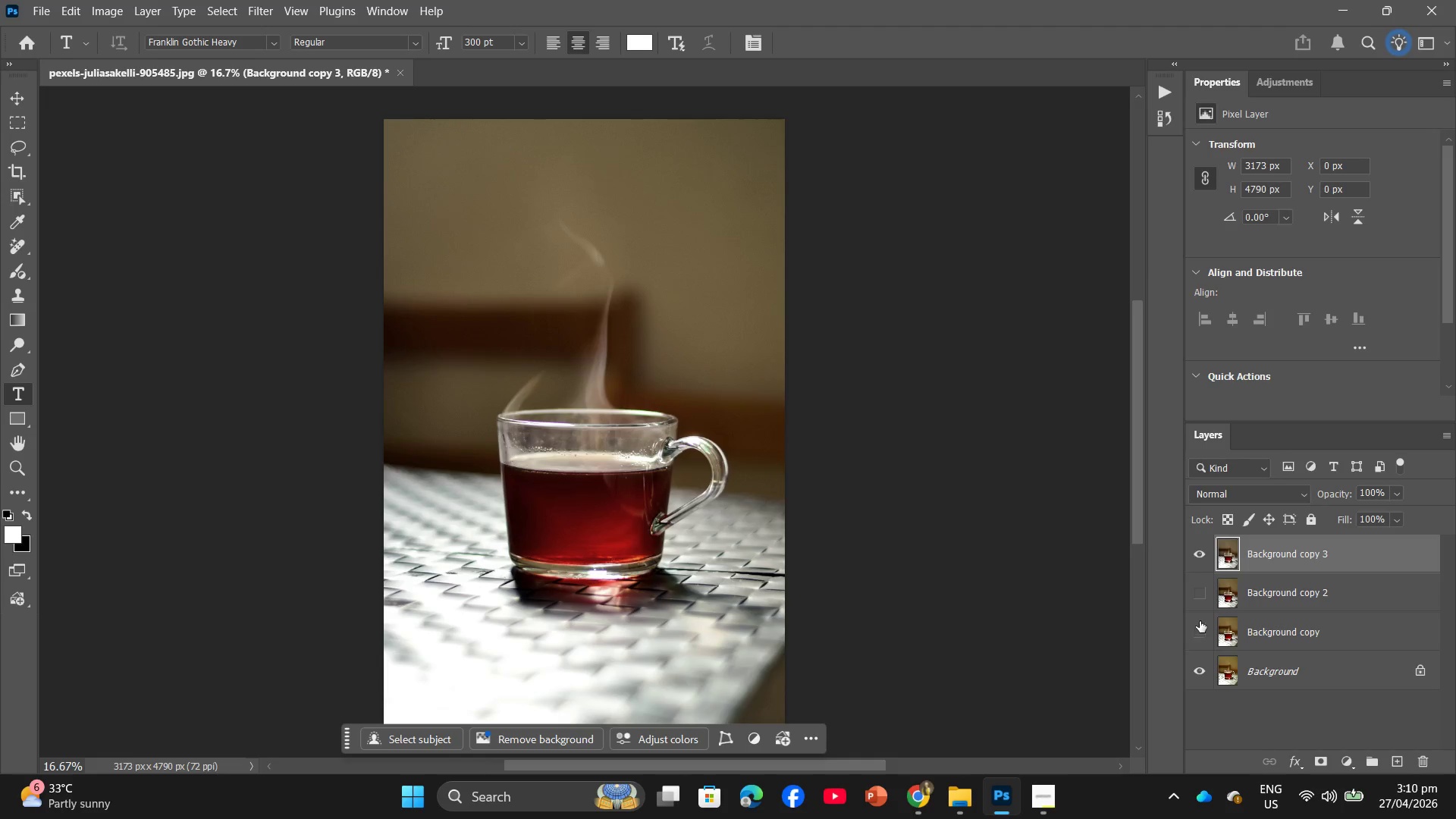 
double_click([1200, 568])
 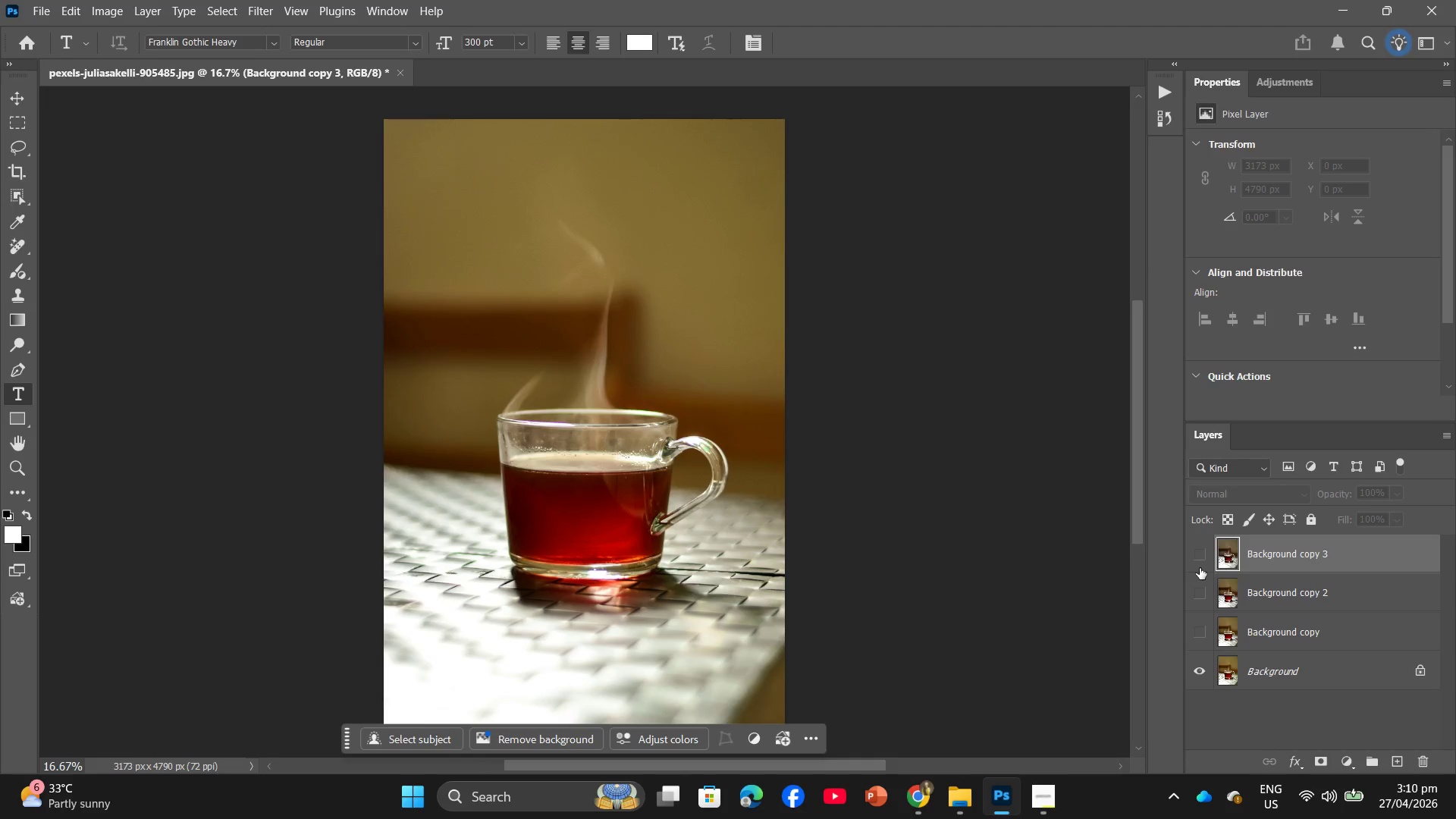 
left_click([1200, 568])
 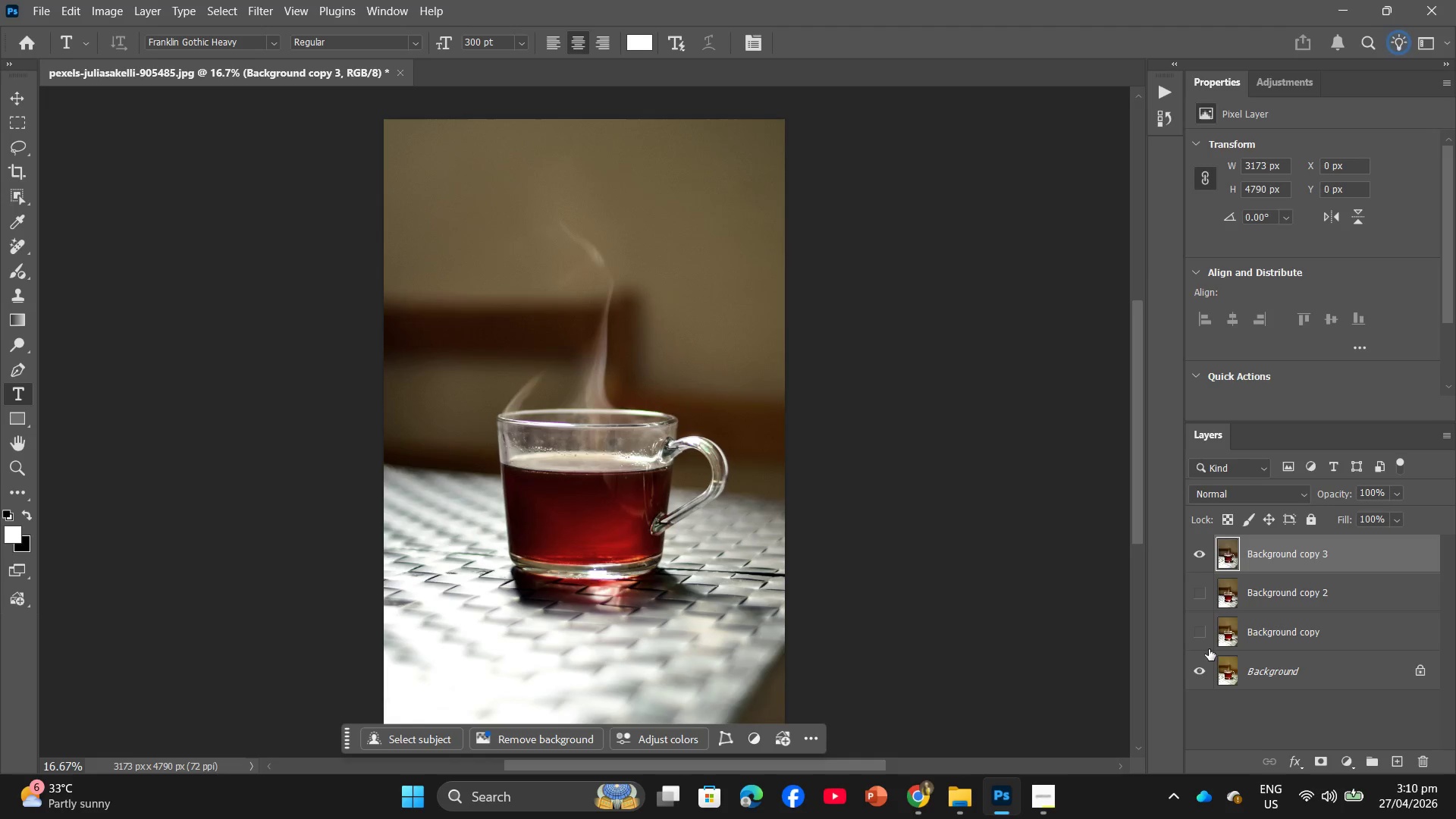 
left_click([1206, 635])
 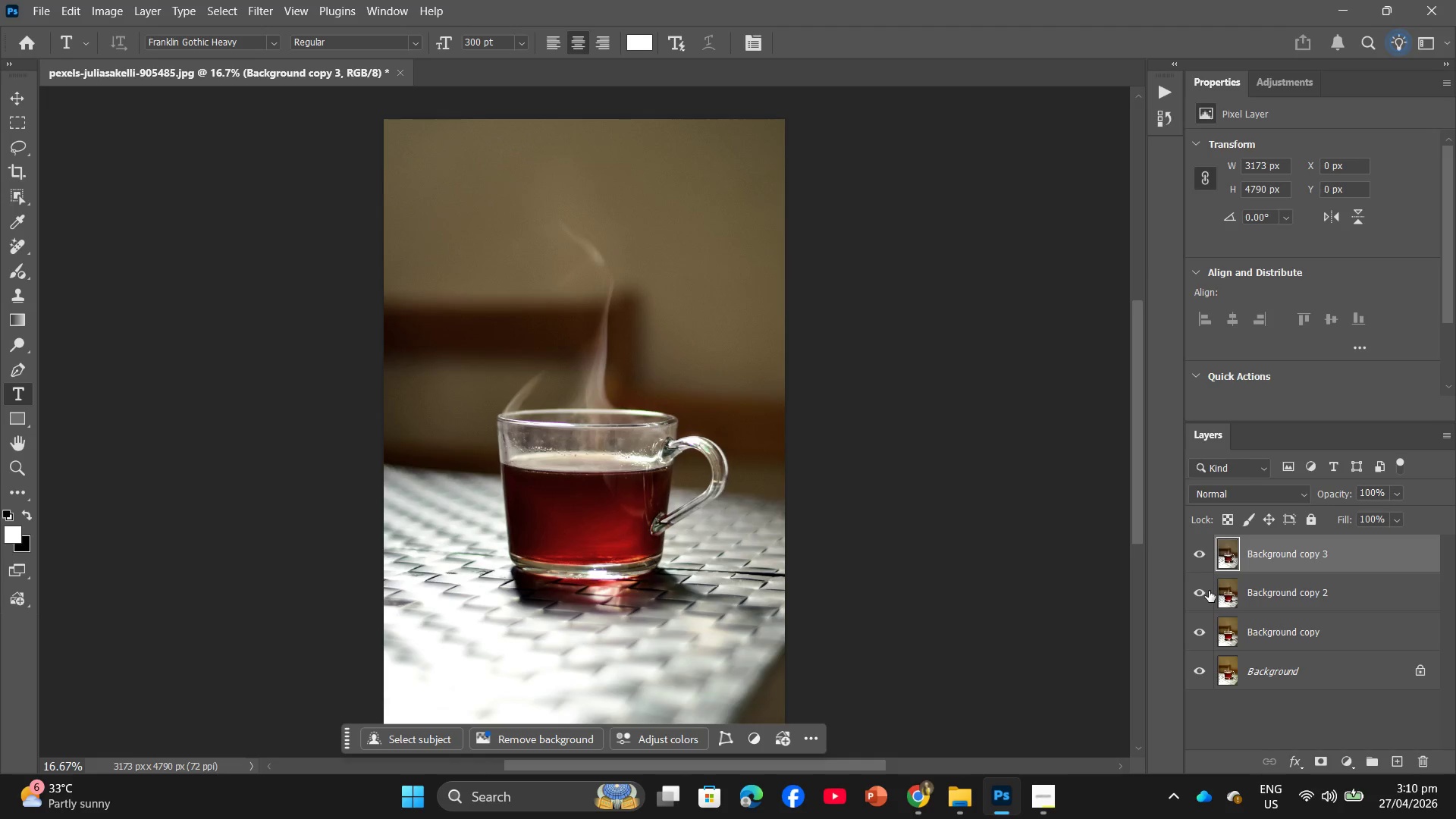 
left_click([1210, 532])
 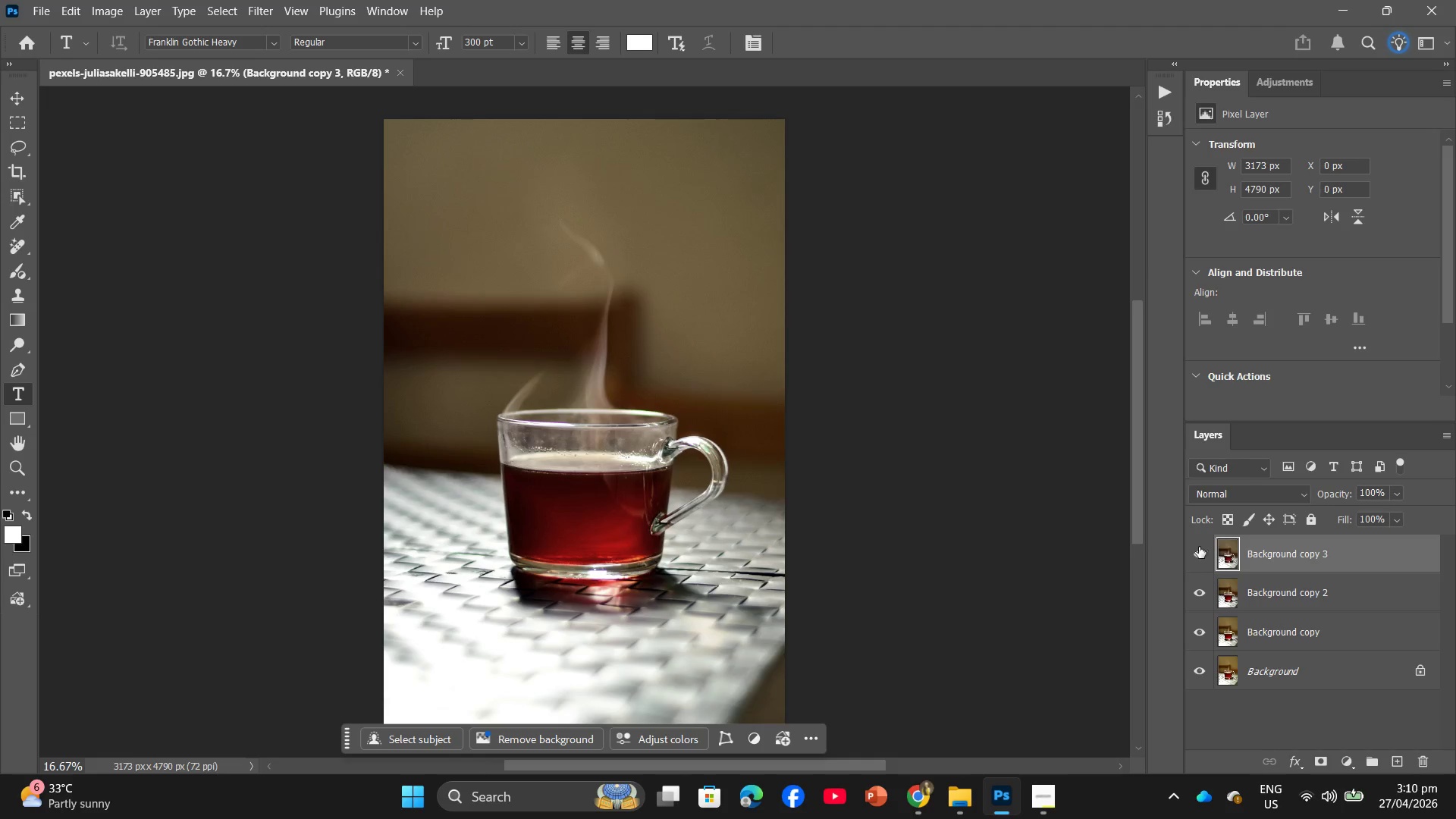 
left_click([1196, 549])
 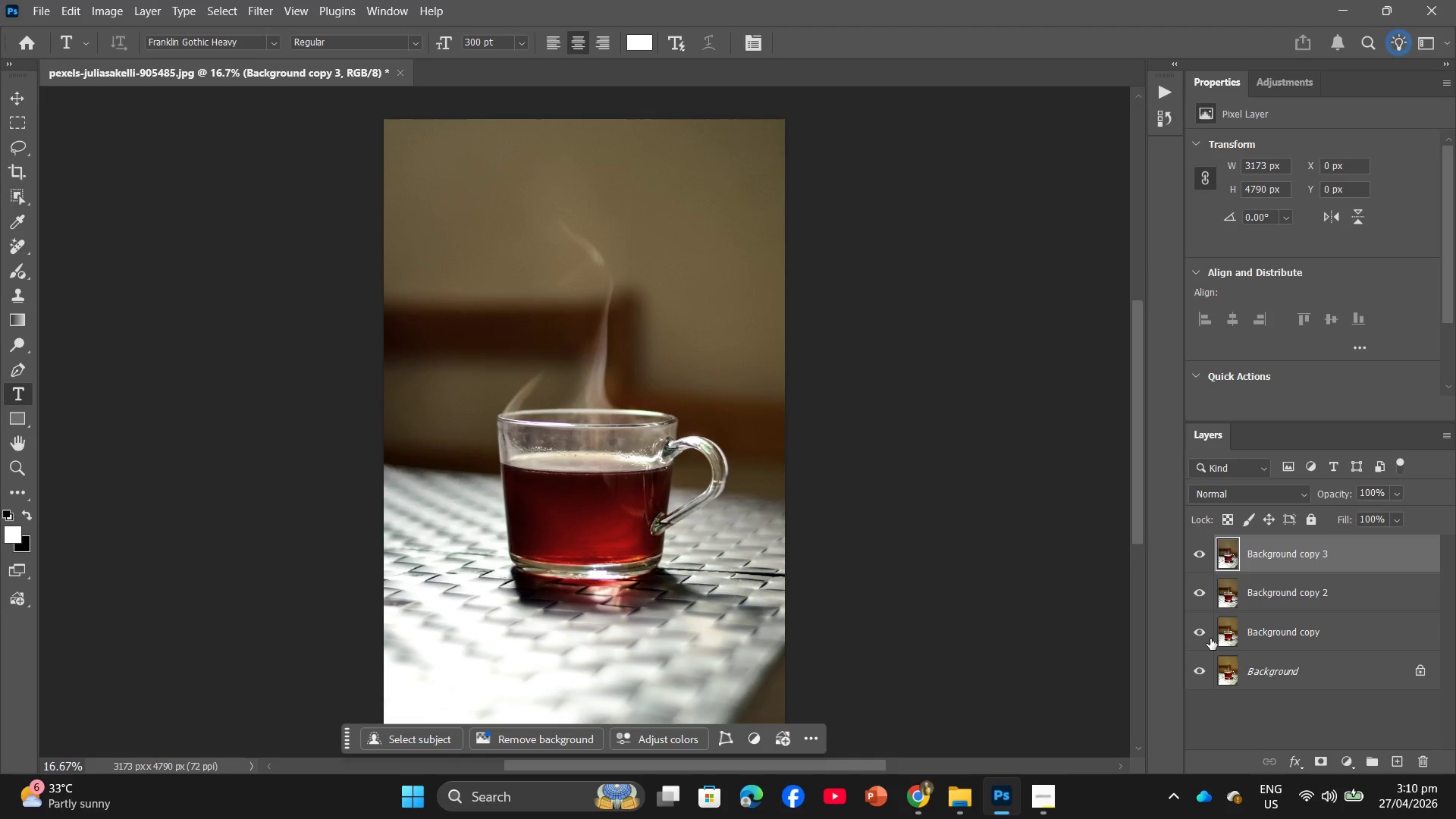 
left_click([1209, 636])
 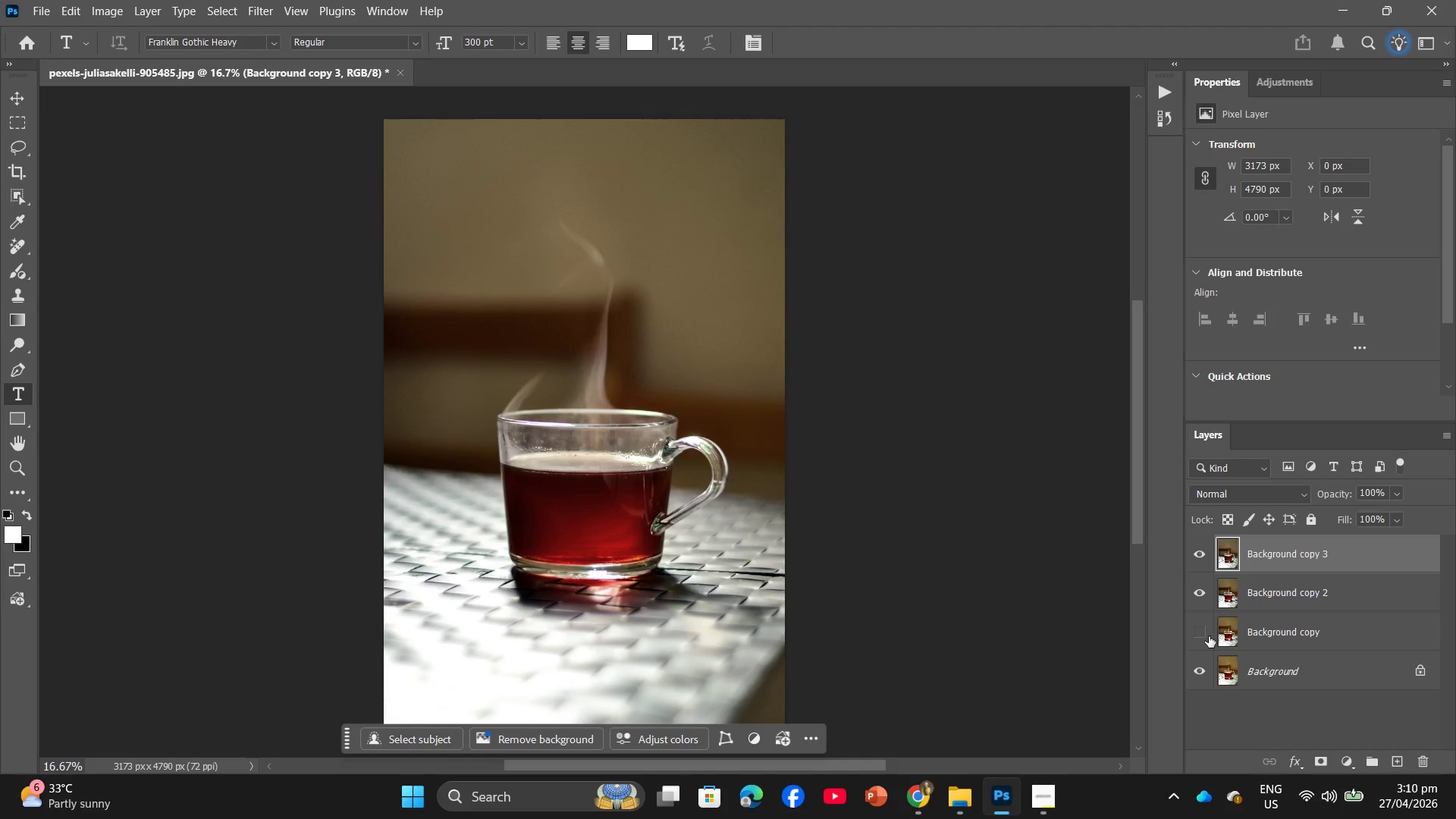 
left_click([1209, 636])
 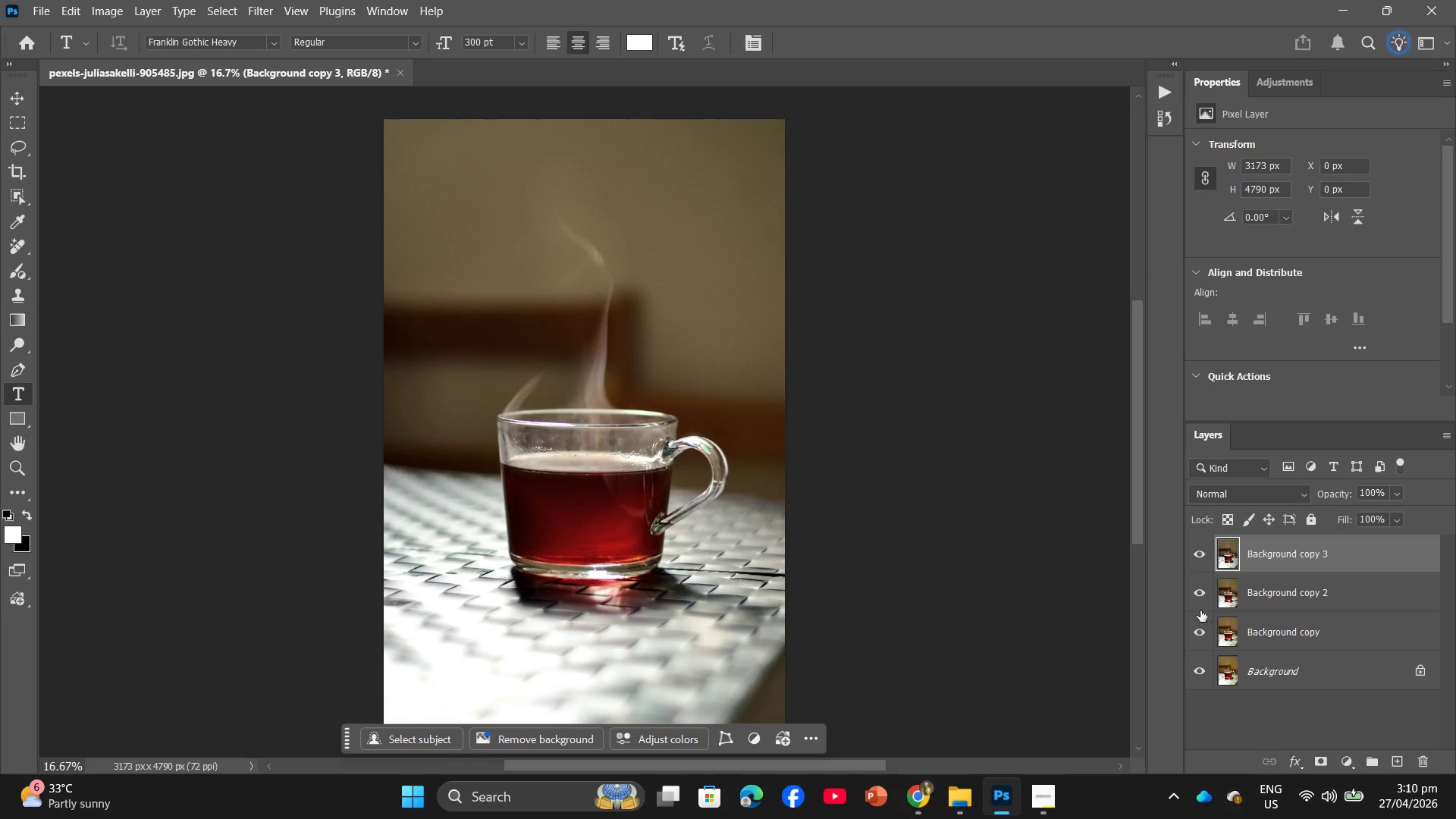 
left_click([1200, 593])
 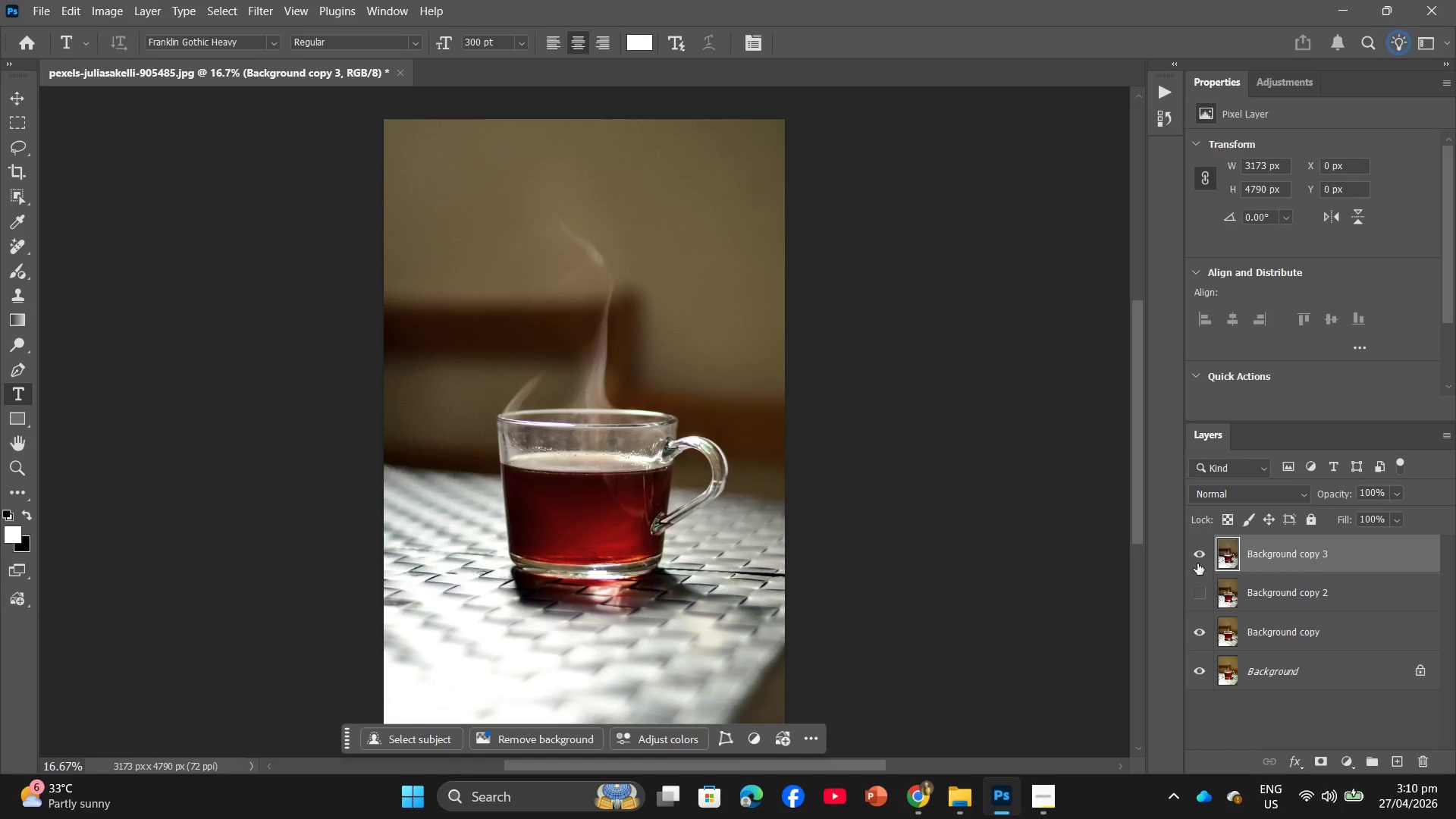 
left_click([1197, 551])
 